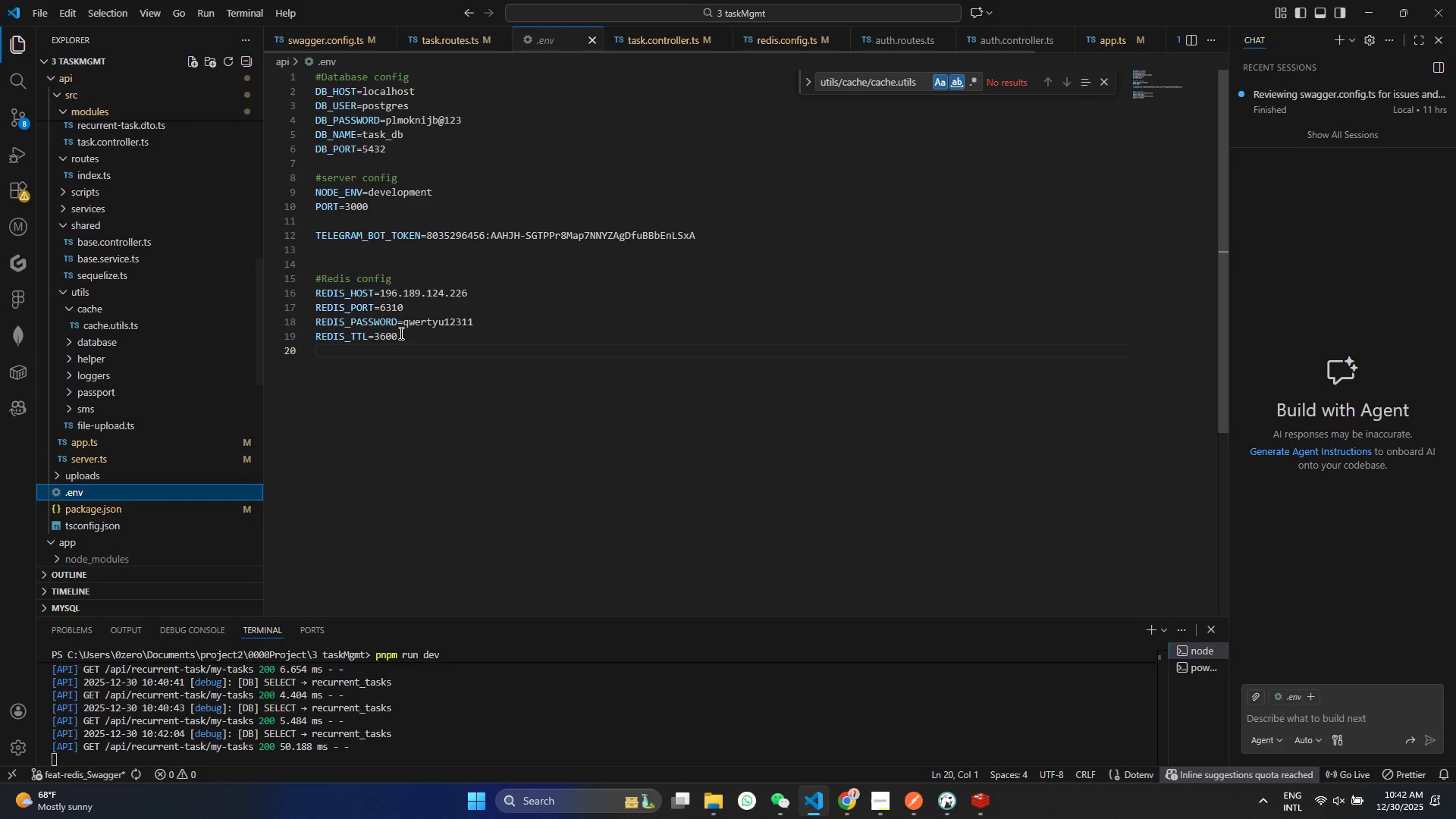 
left_click([406, 339])
 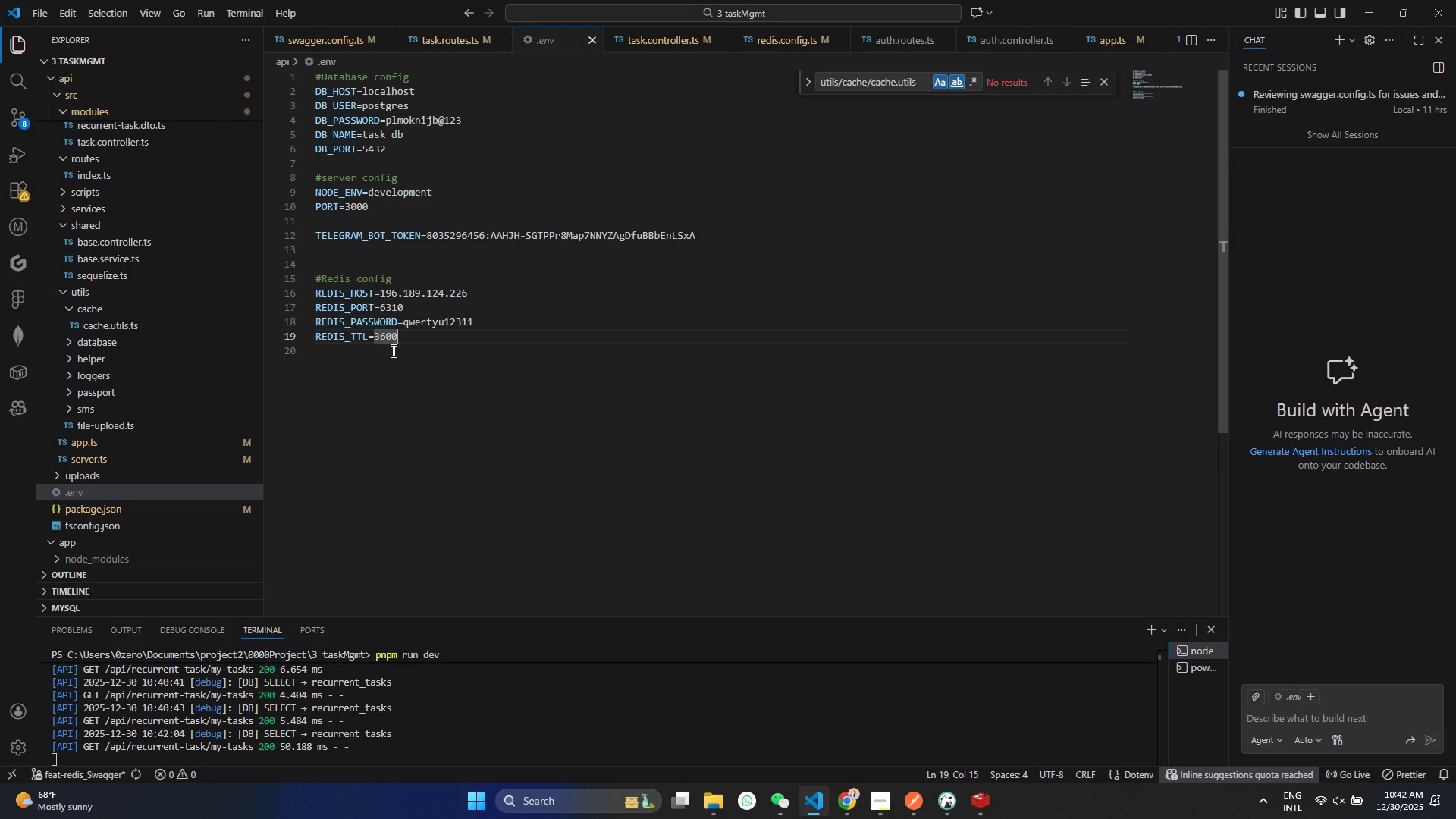 
key(Shift+ShiftRight)
 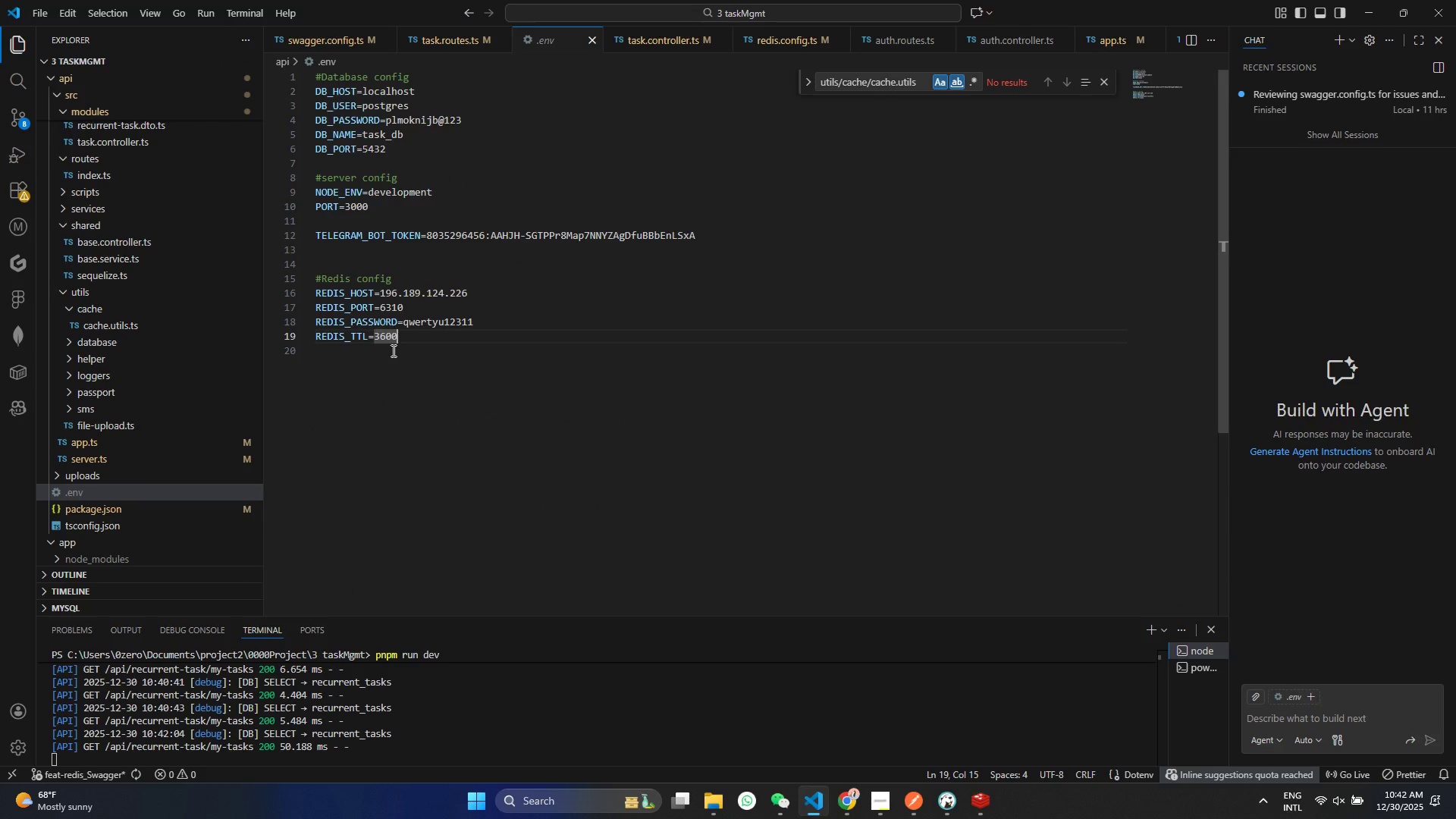 
key(Enter)
 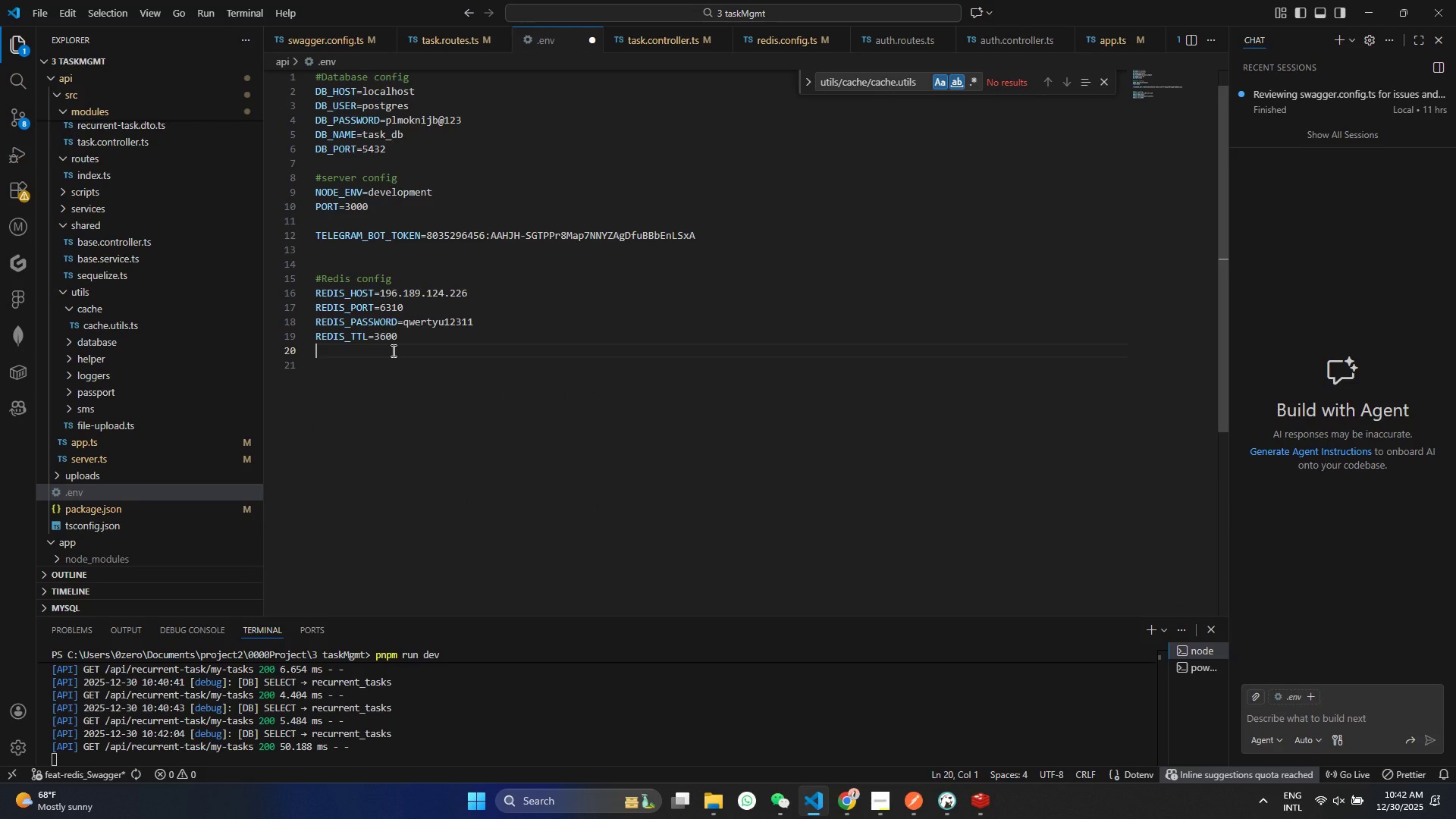 
type(REDIS_DB=0)
 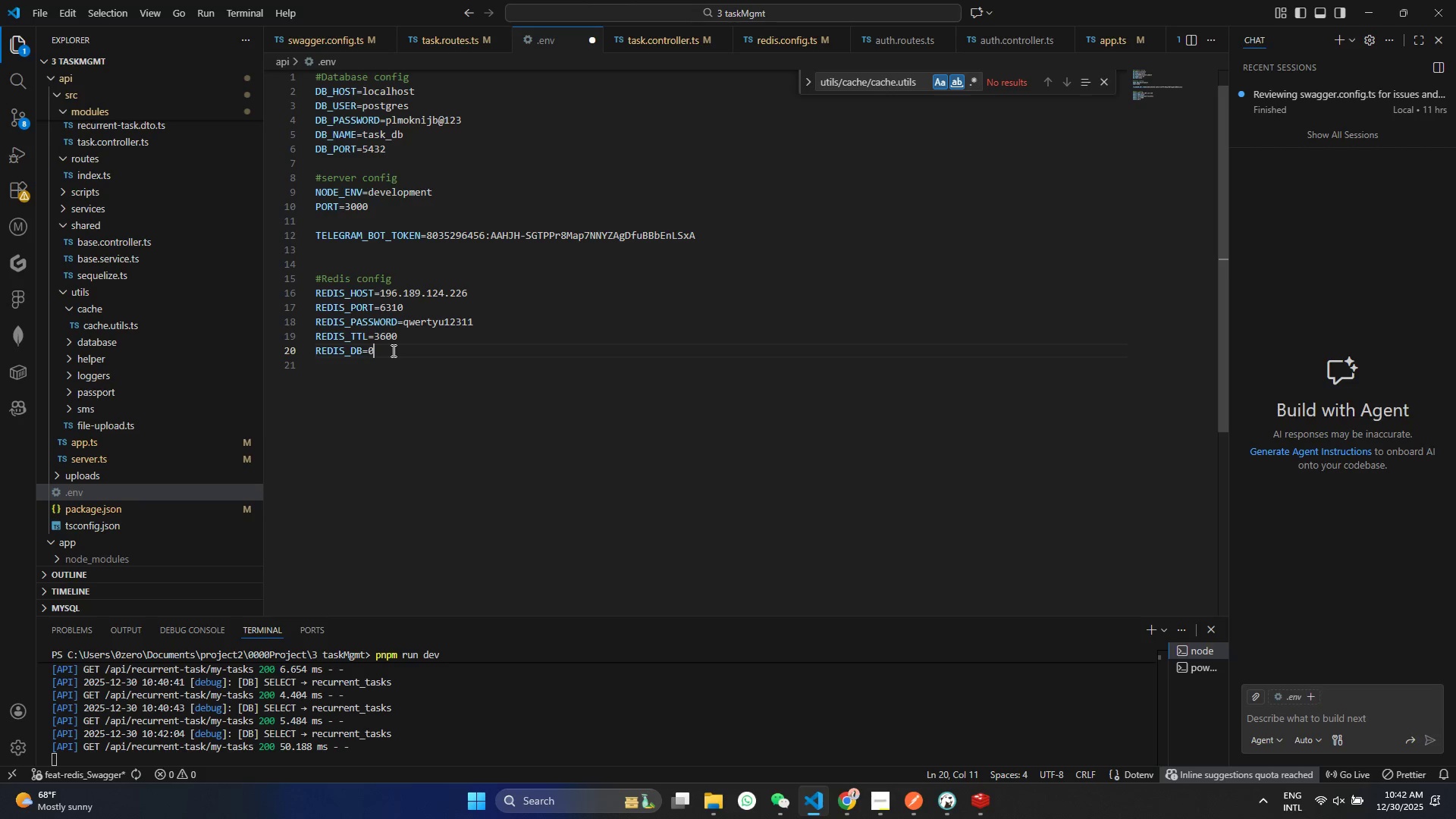 
key(Control+ControlLeft)
 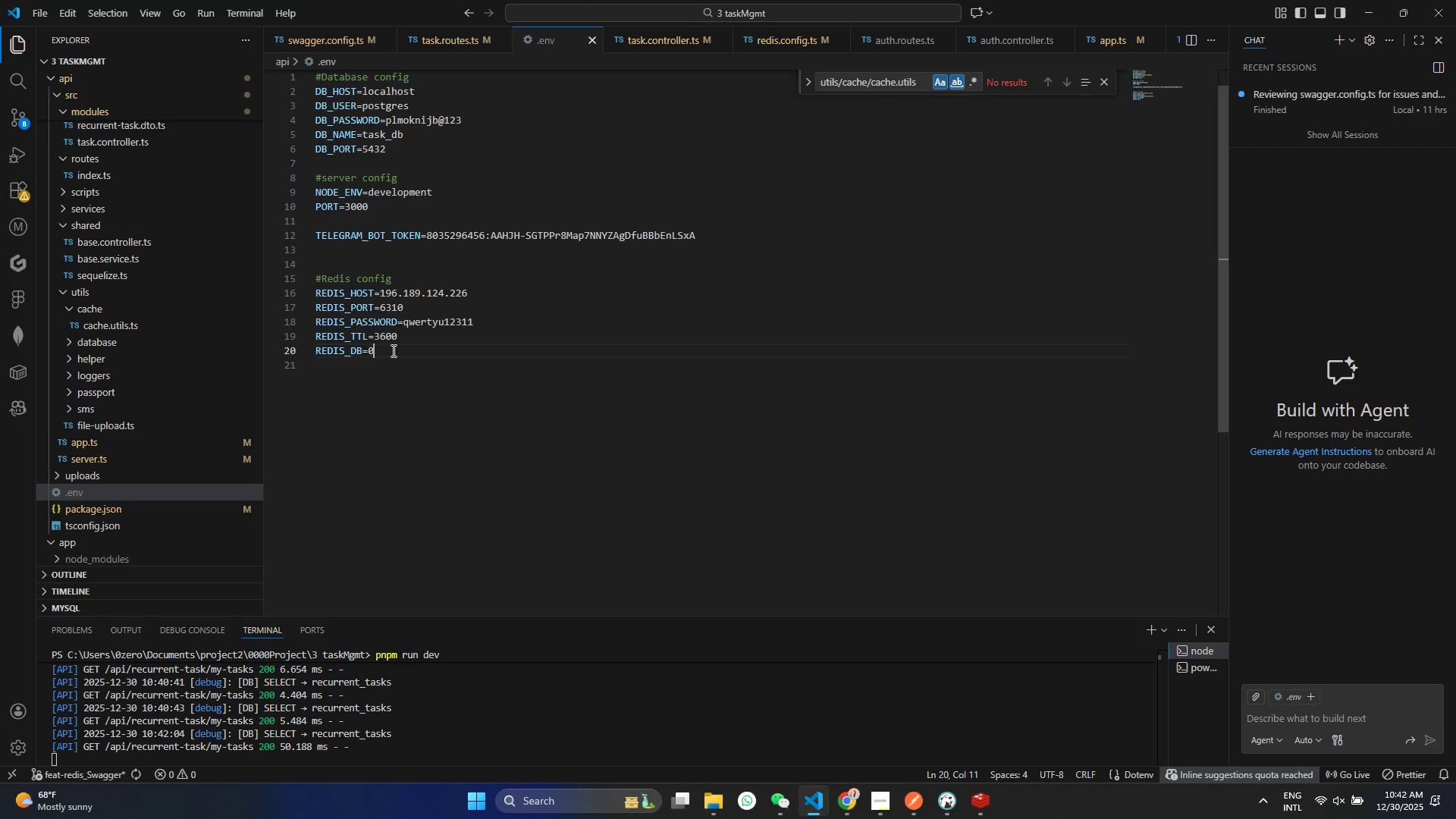 
key(Control+S)
 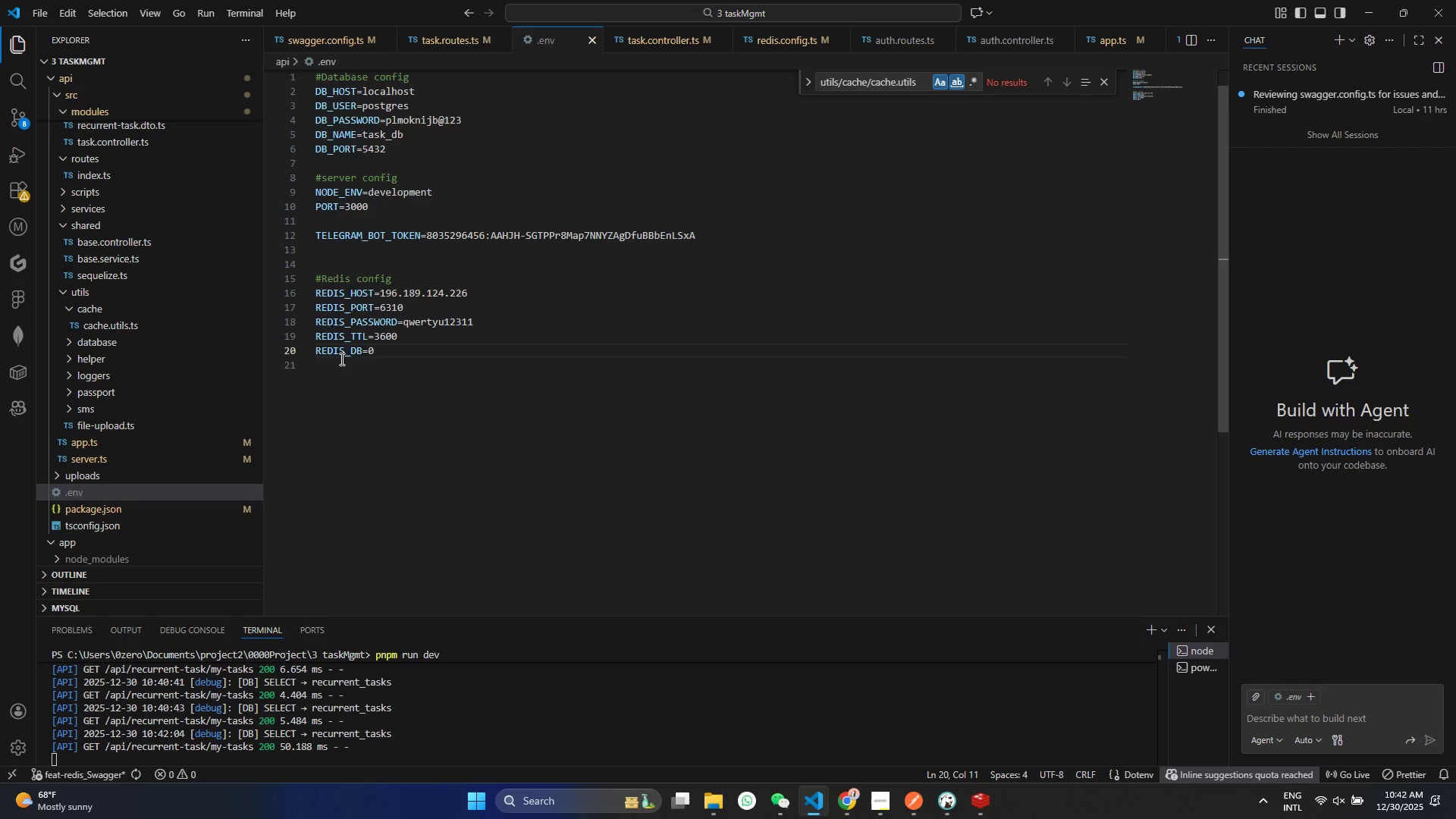 
double_click([337, 351])
 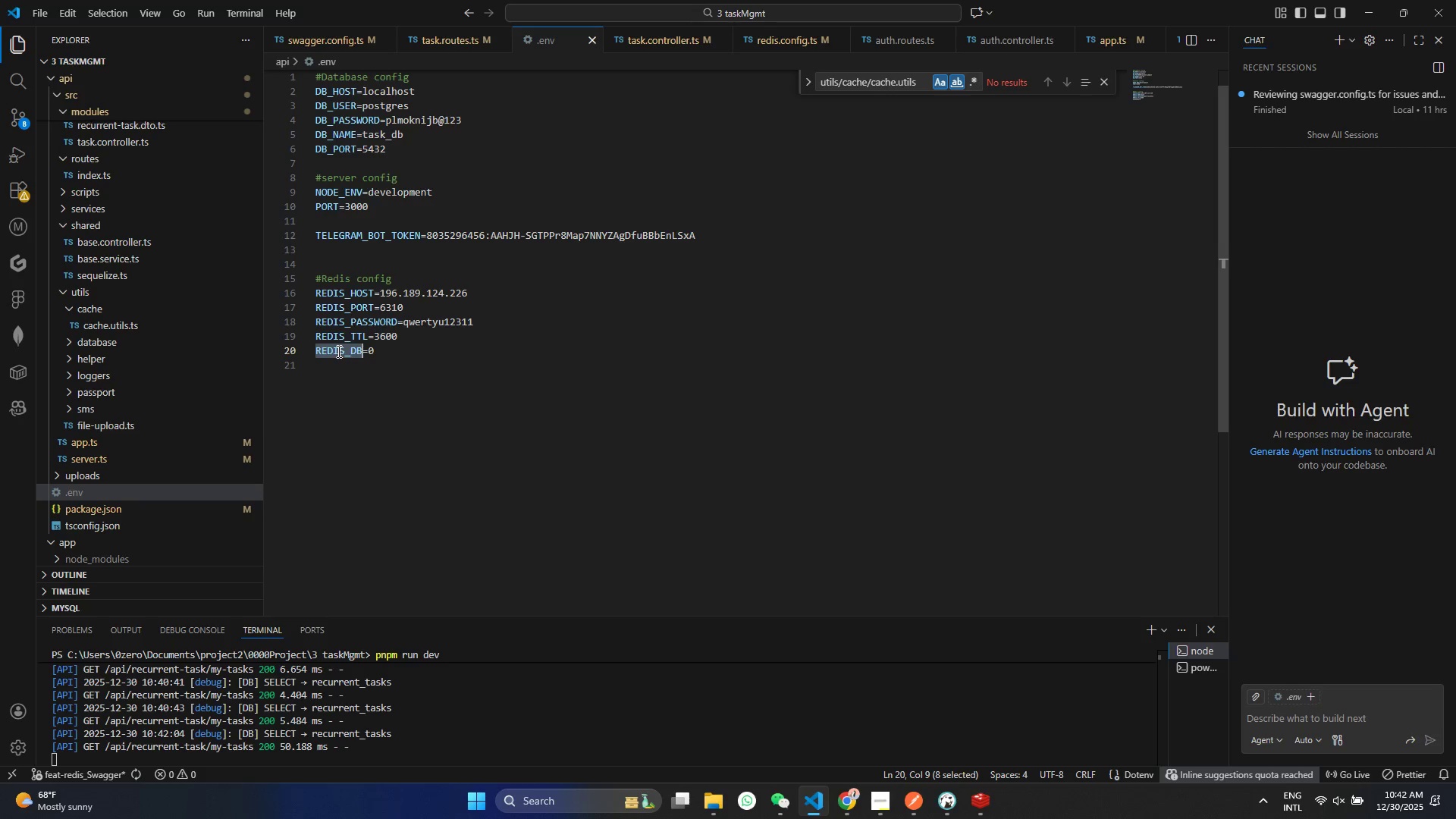 
key(Control+ControlLeft)
 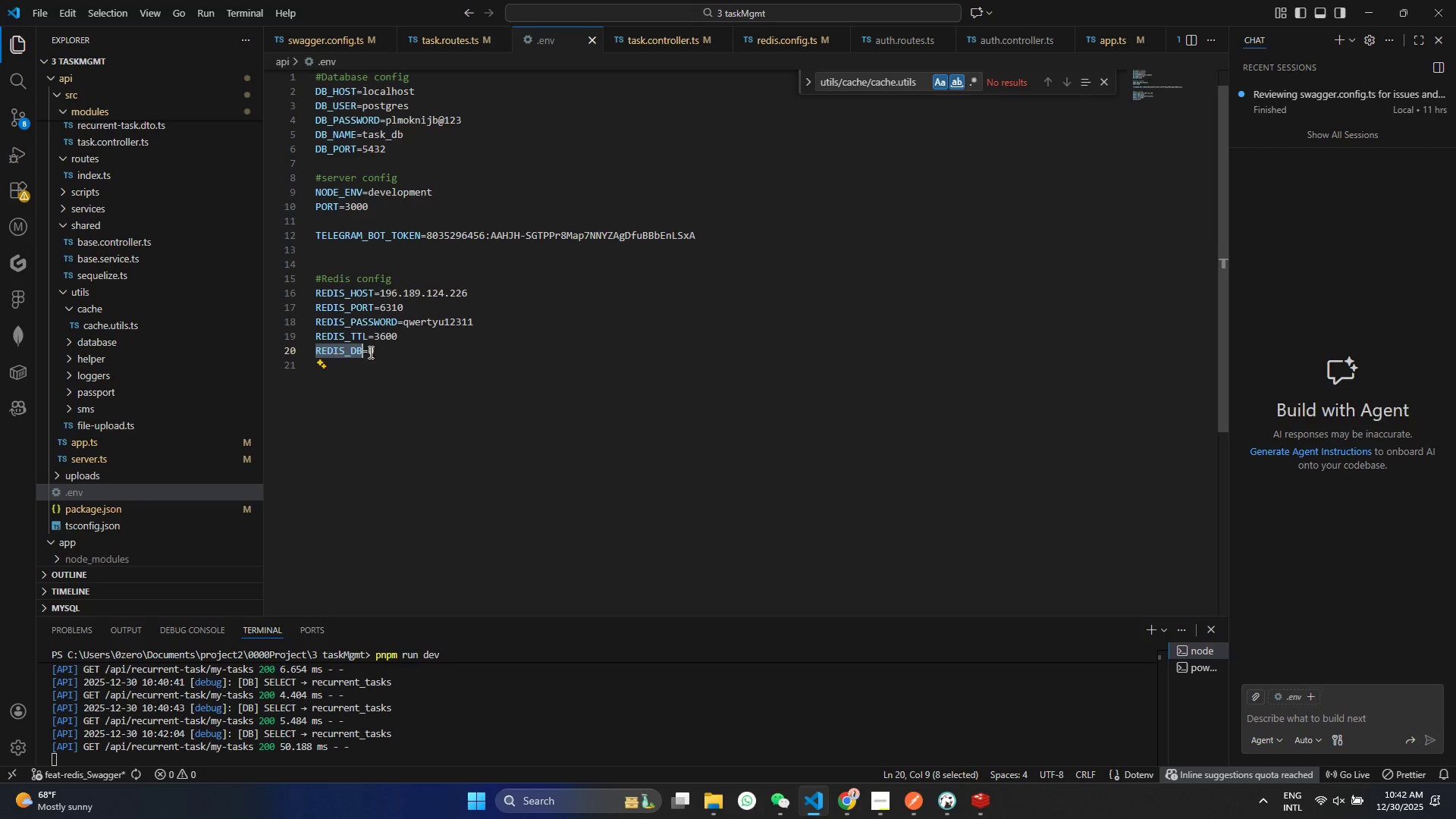 
key(Control+C)
 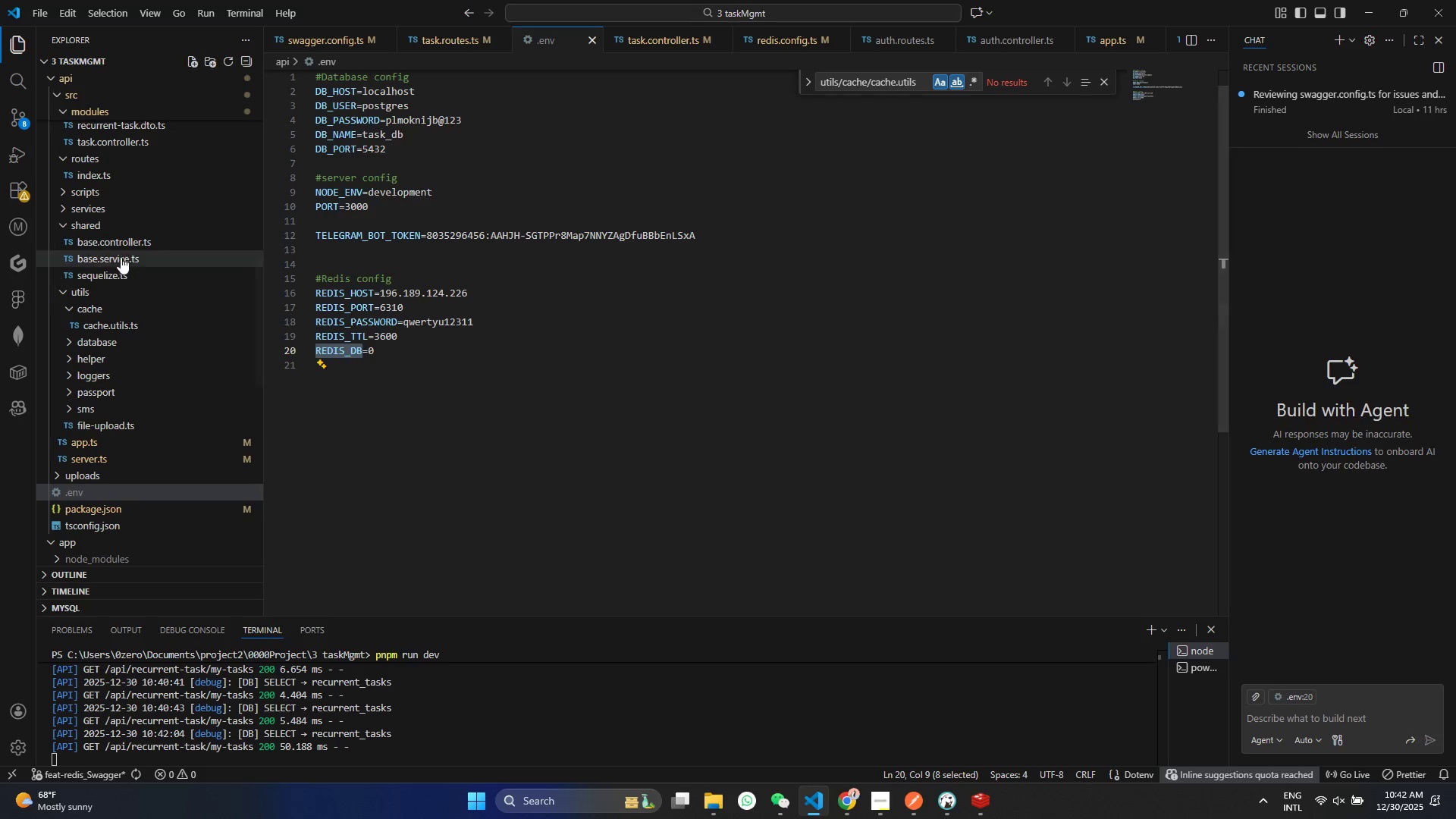 
scroll: coordinate [127, 234], scroll_direction: up, amount: 26.0
 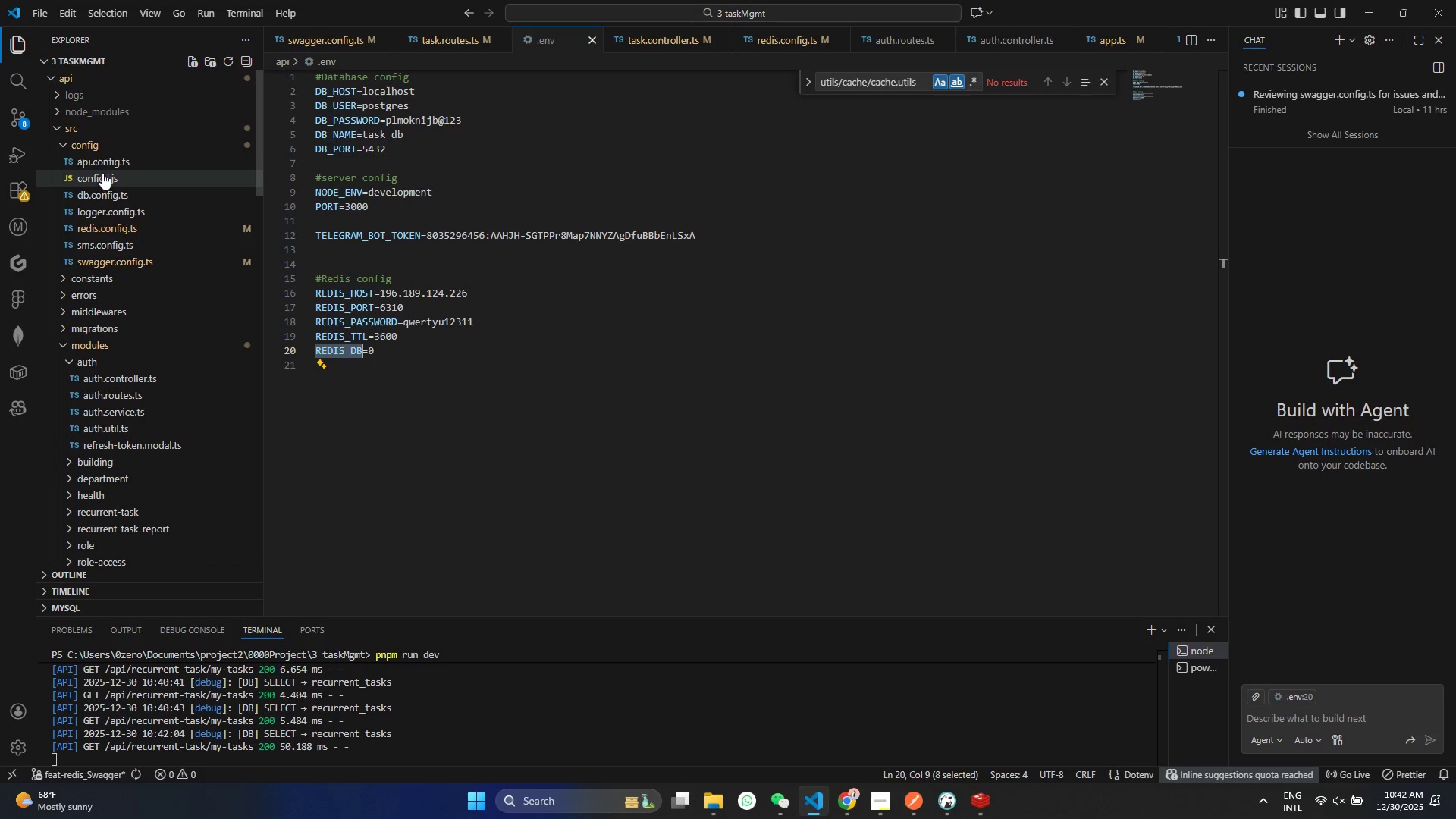 
left_click([105, 165])
 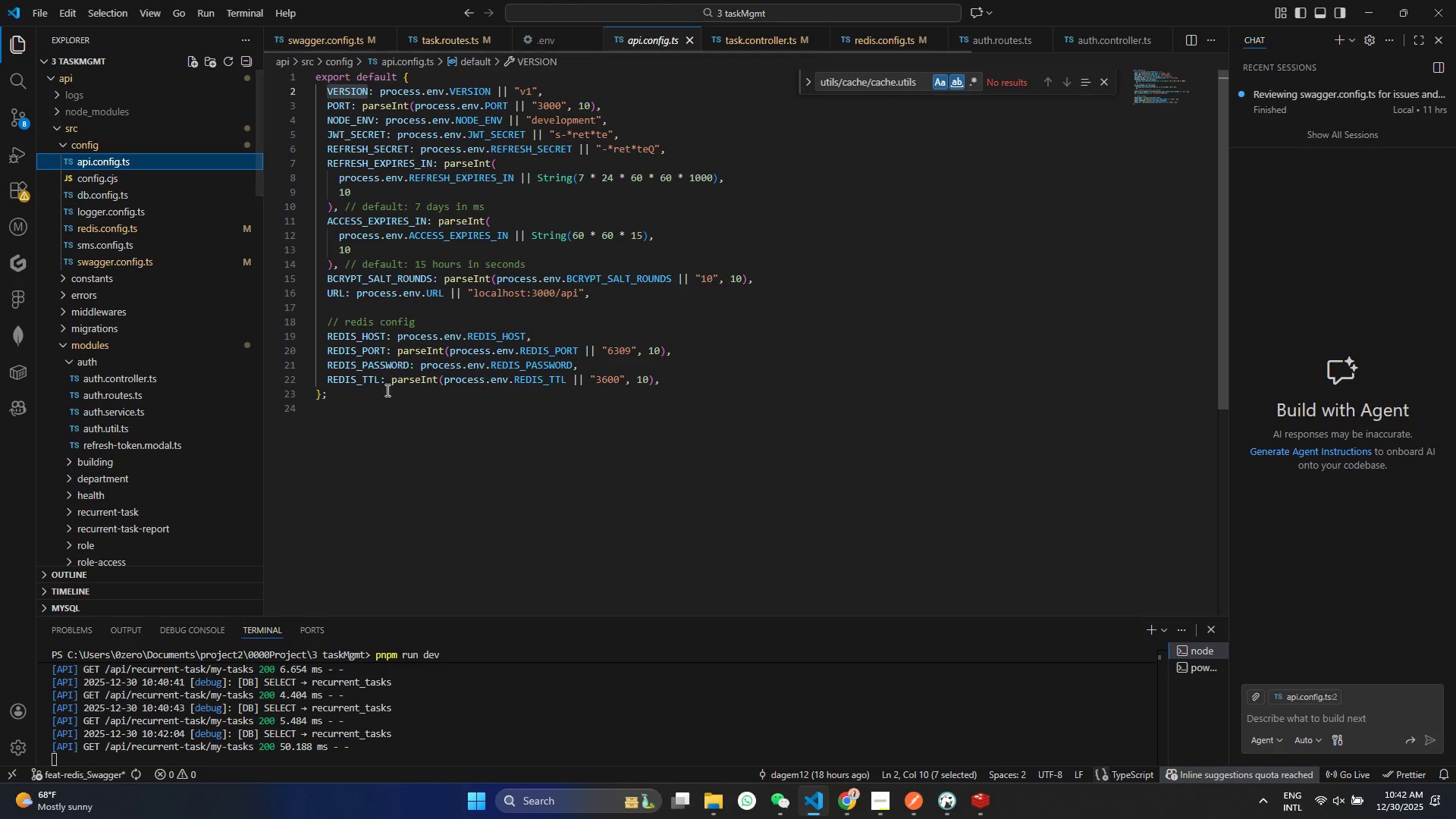 
left_click([364, 380])
 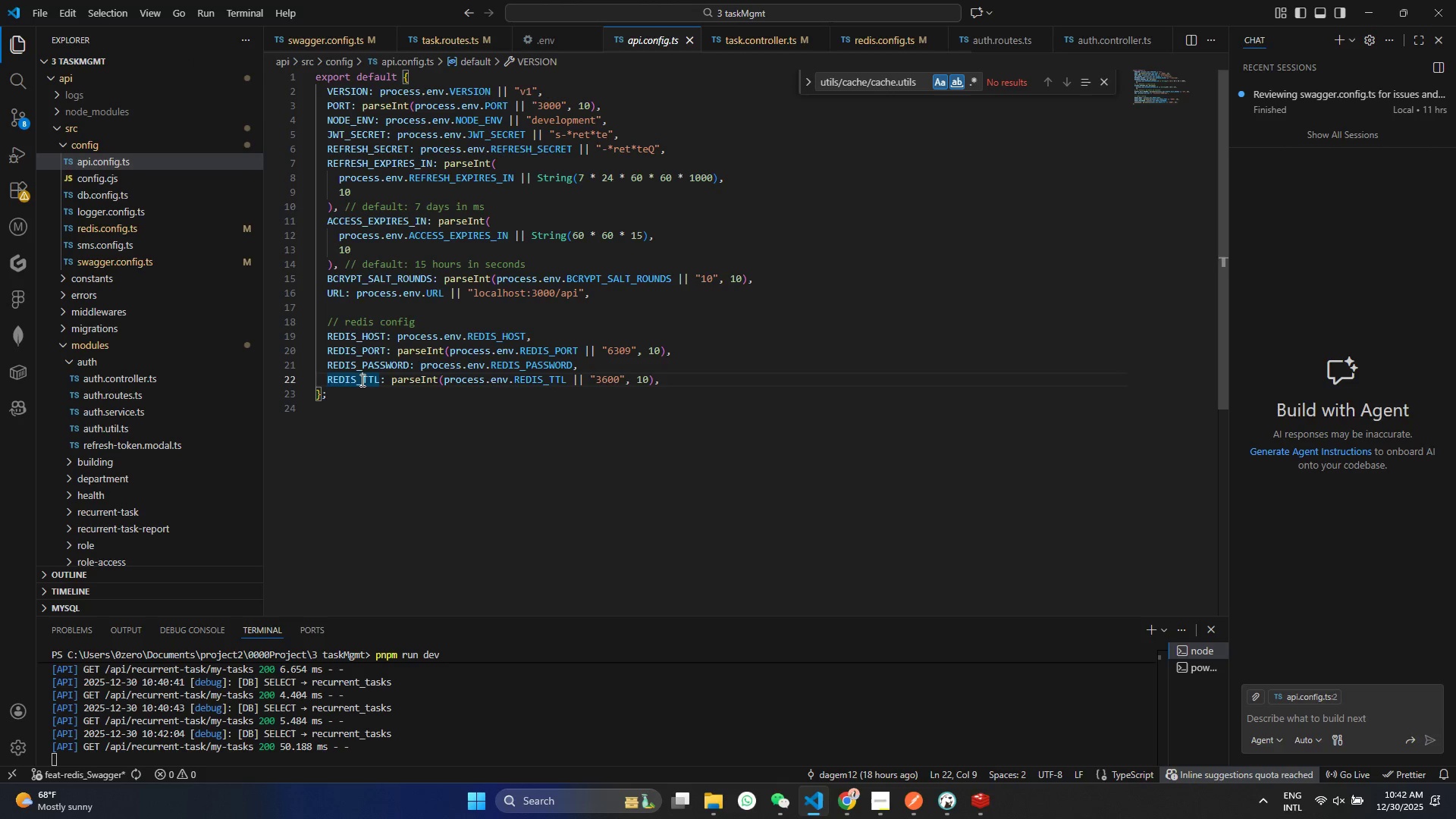 
key(Alt+Shift+ArrowDown)
 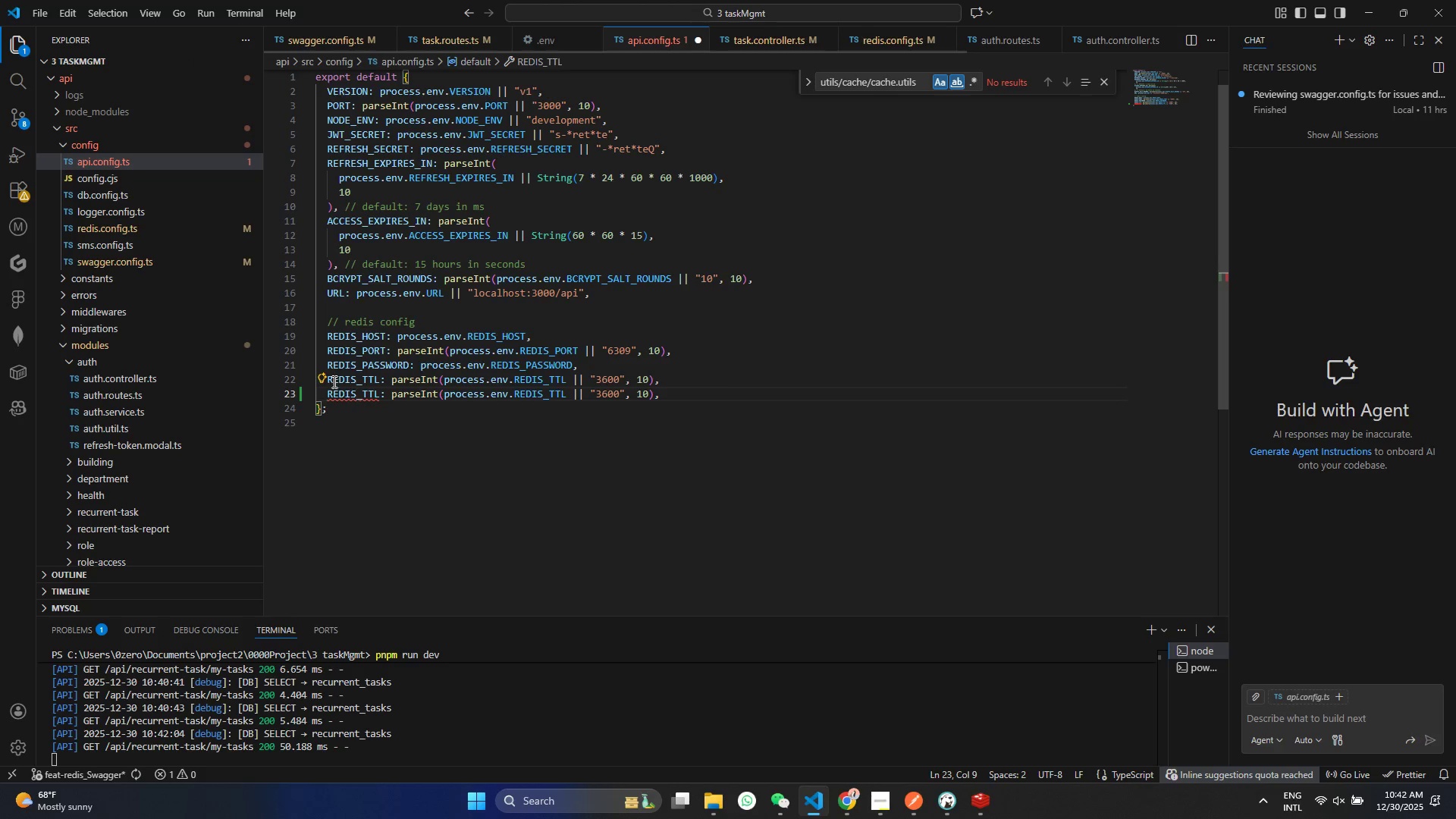 
left_click([347, 397])
 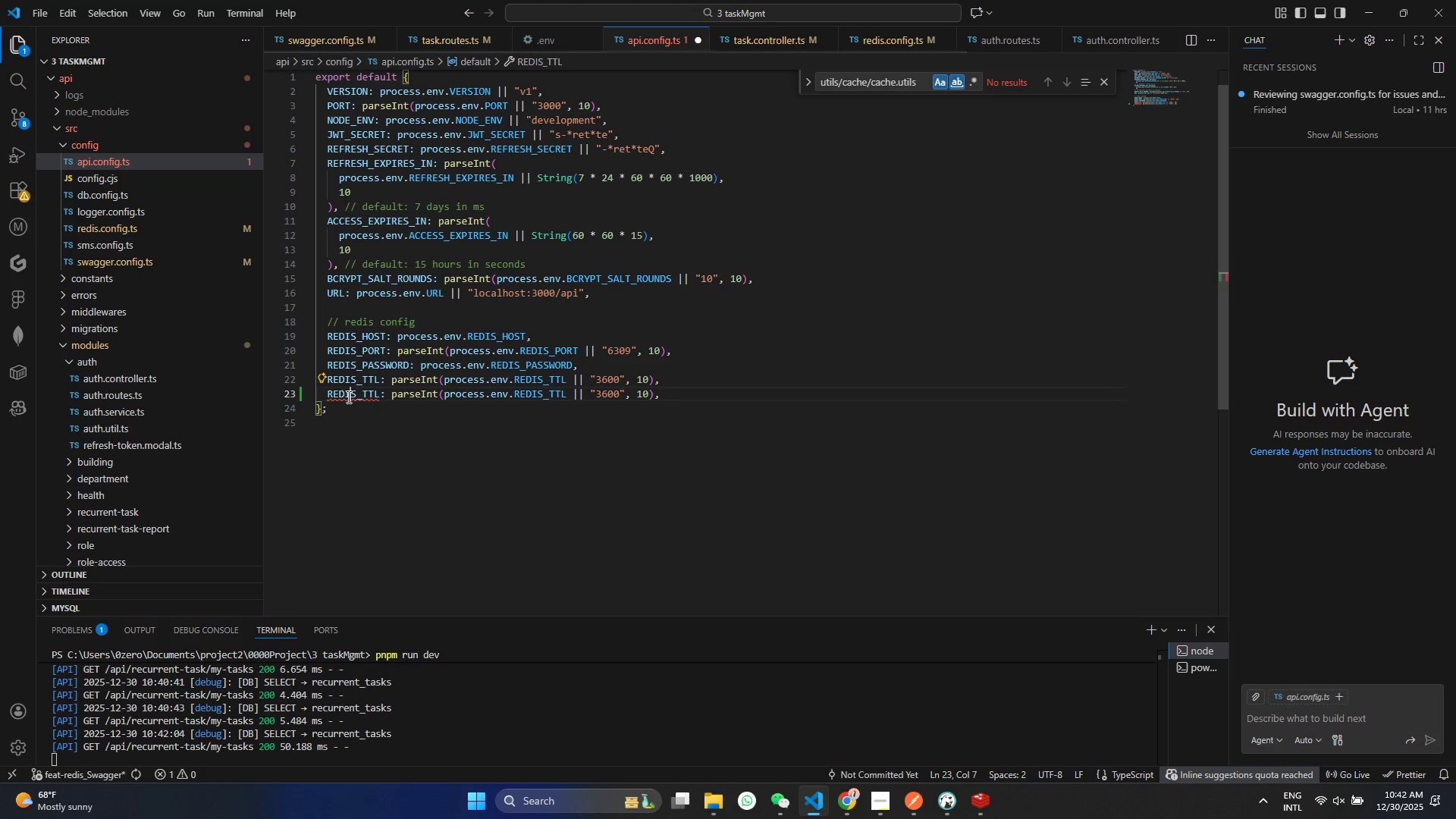 
double_click([347, 397])
 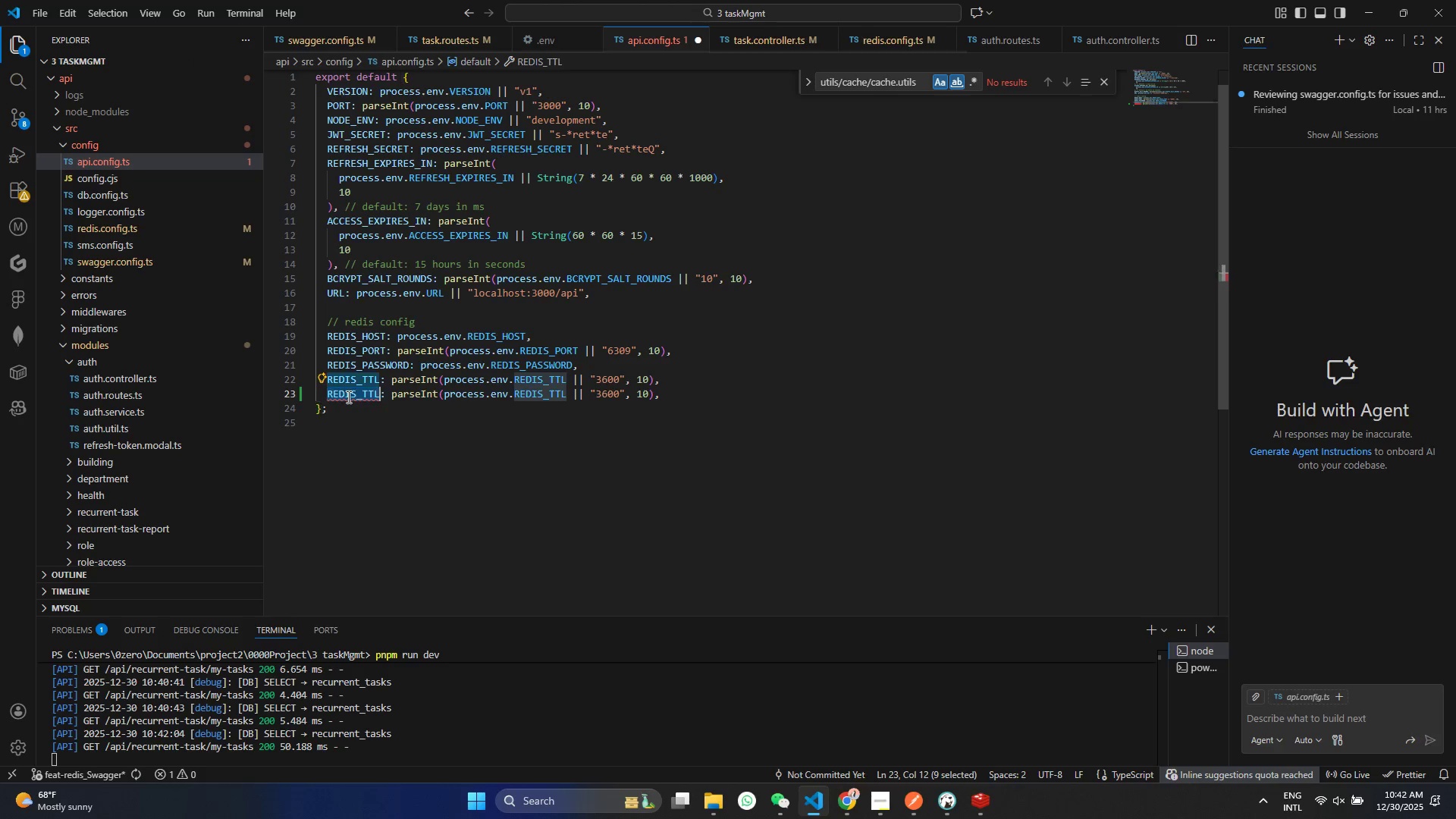 
key(Control+V)
 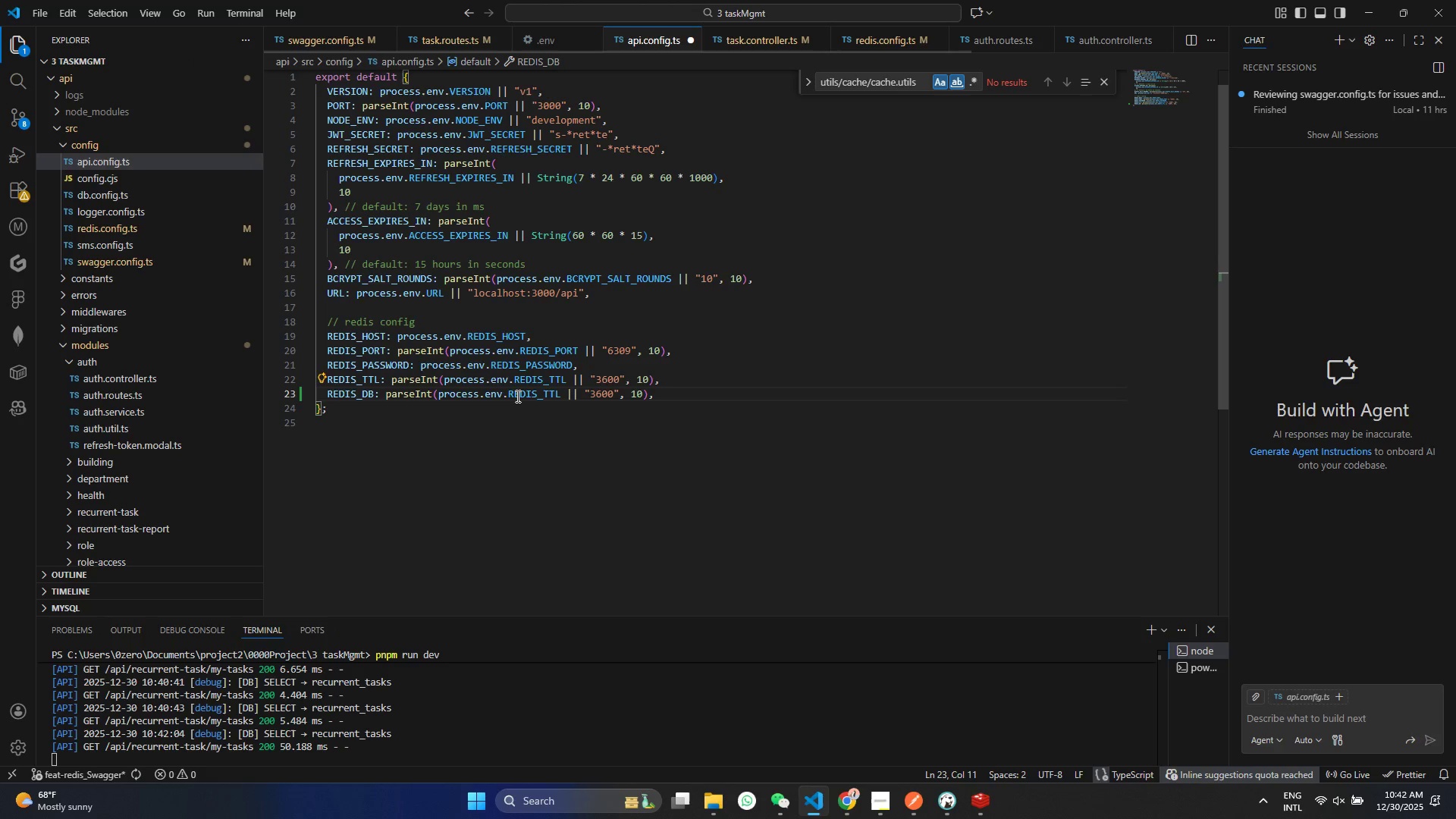 
double_click([516, 396])
 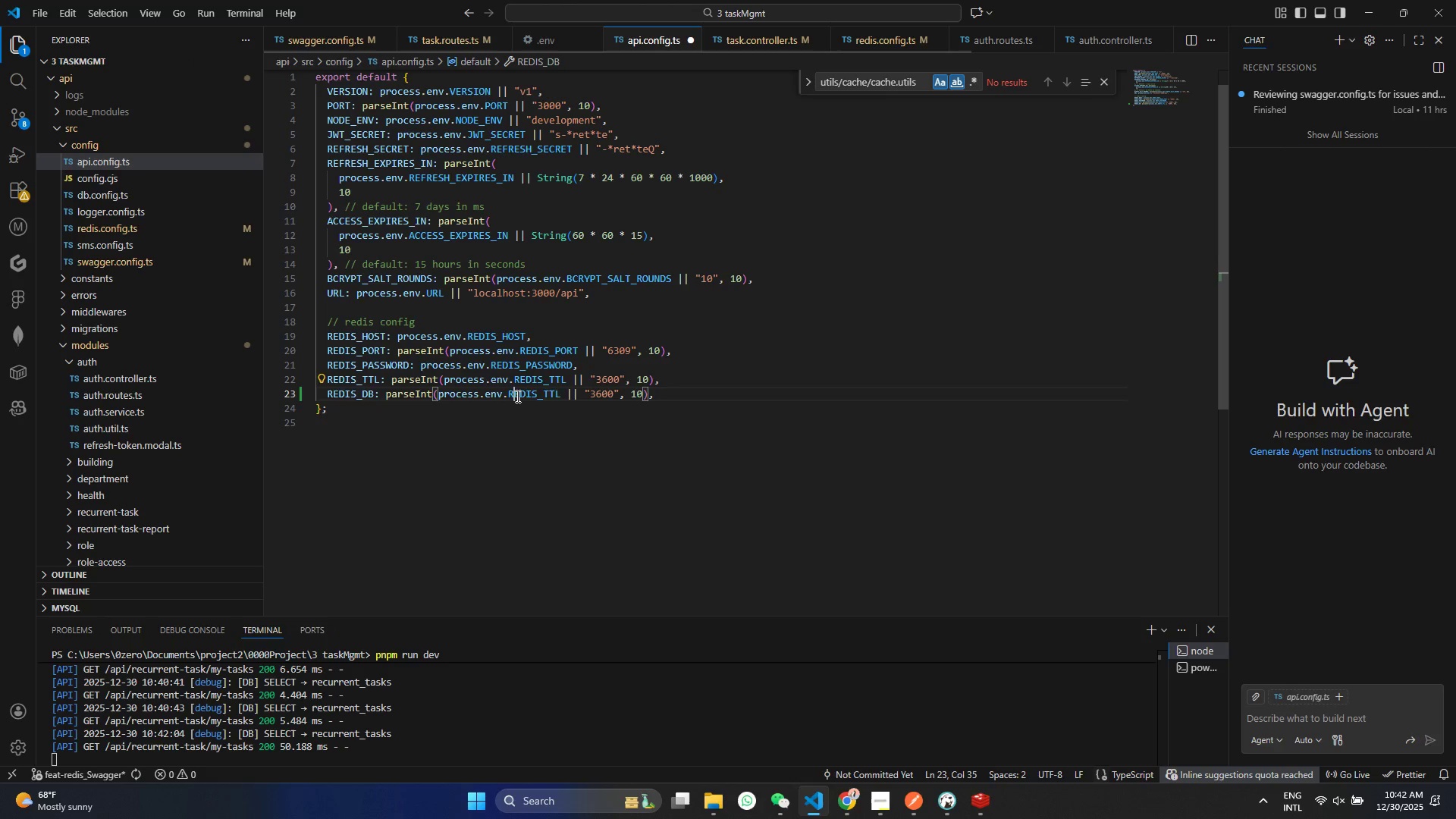 
key(Control+ControlLeft)
 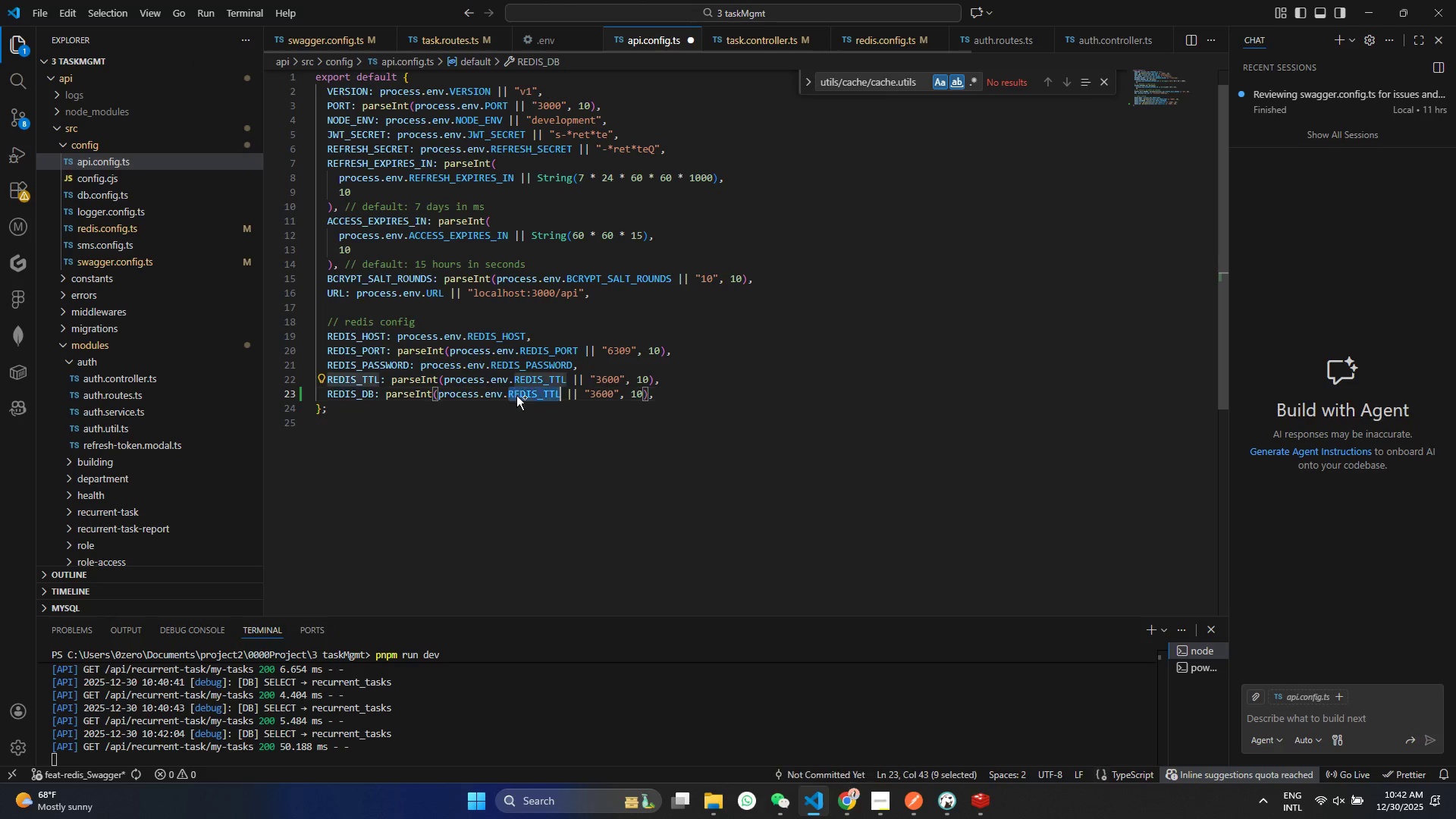 
key(Control+V)
 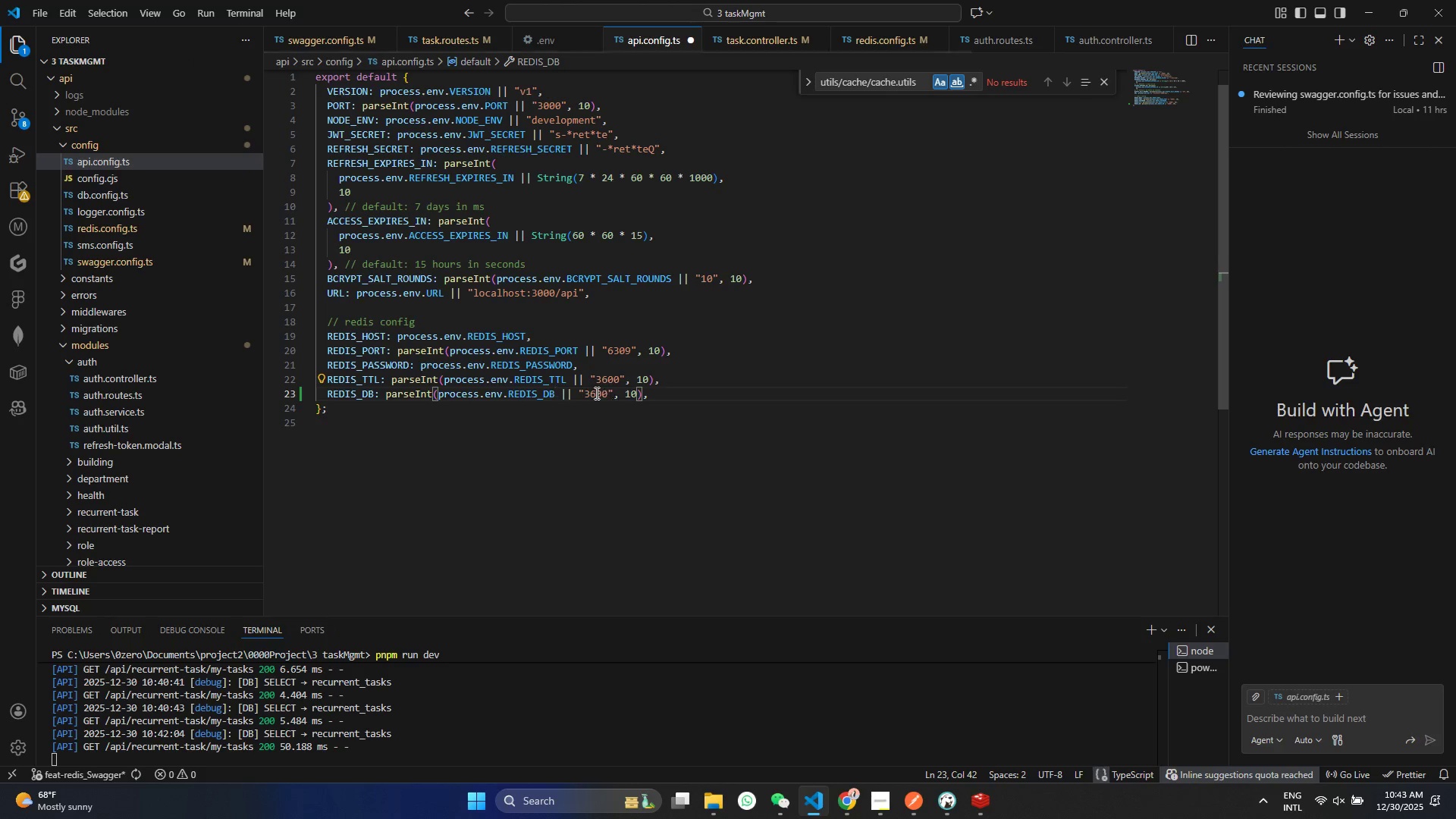 
double_click([595, 393])
 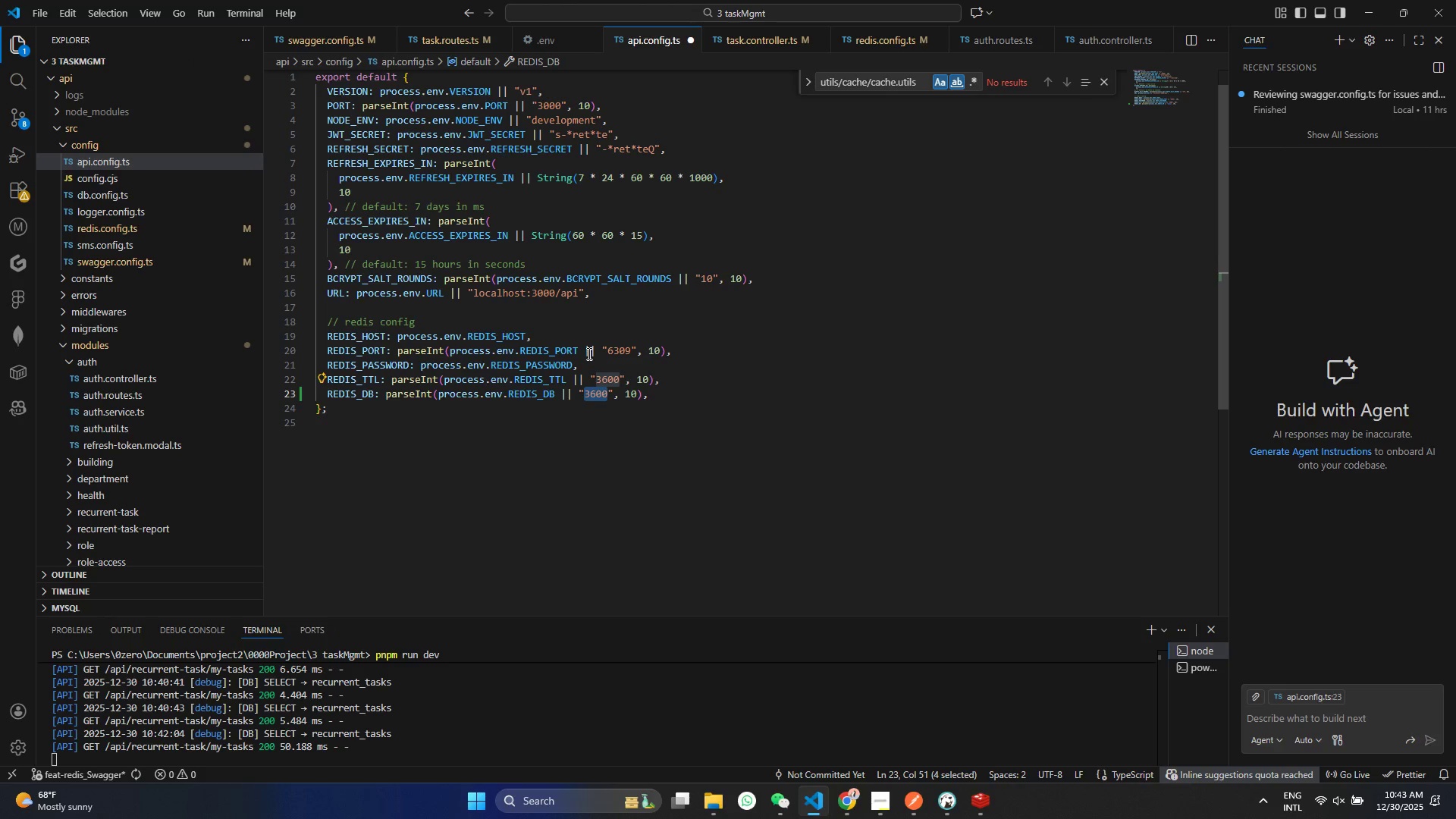 
key(0)
 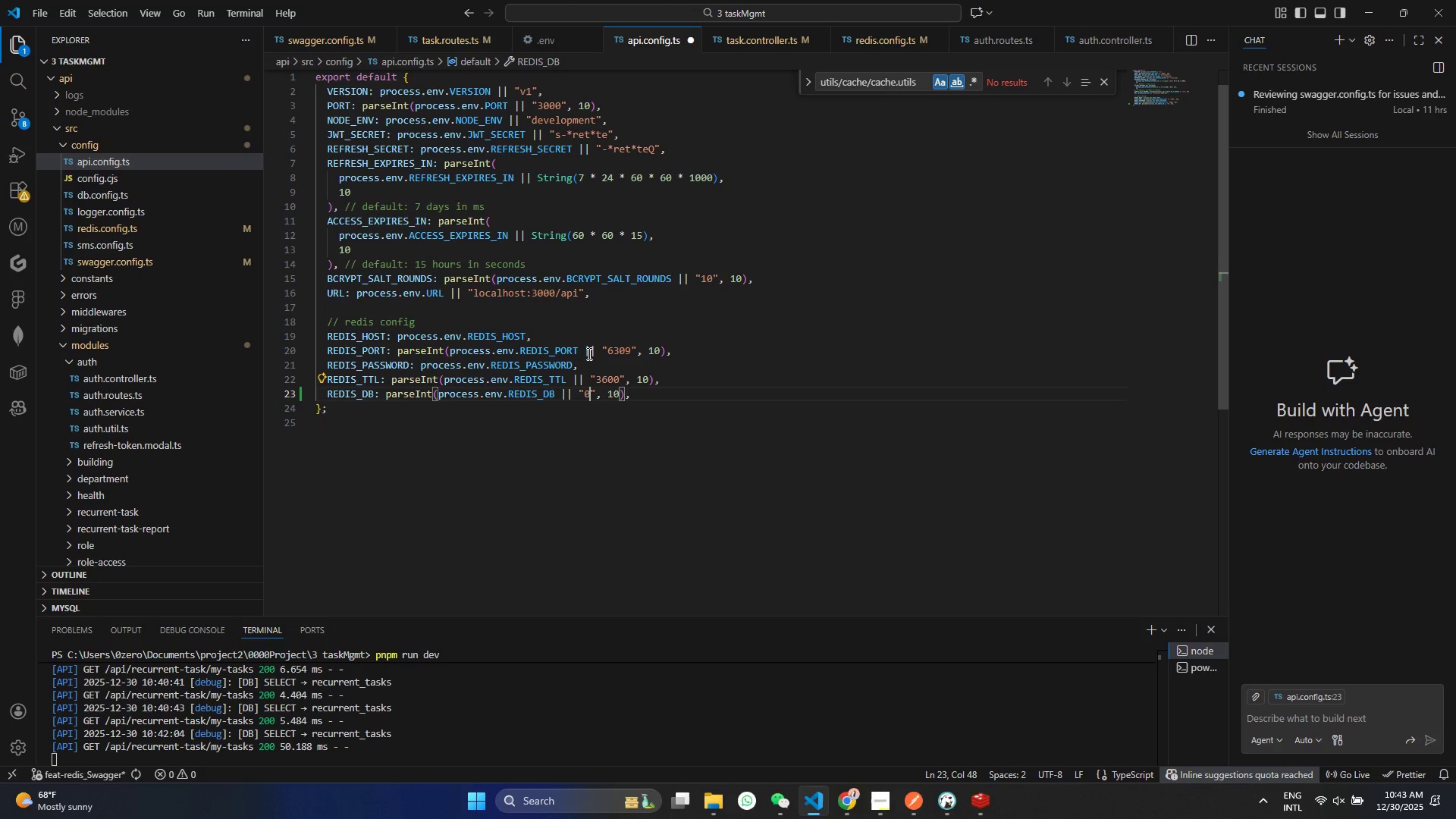 
key(Control+ControlLeft)
 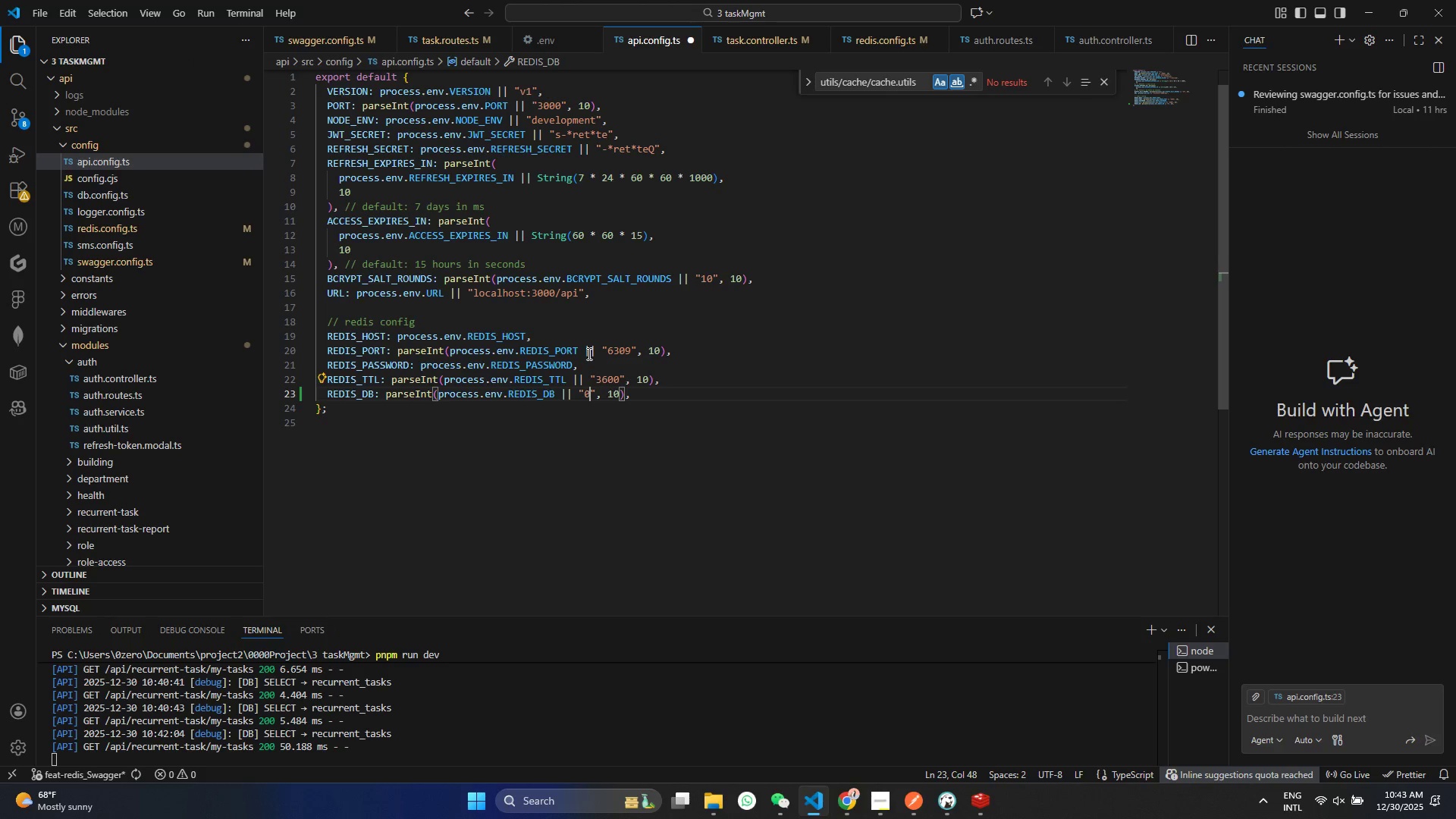 
key(Control+S)
 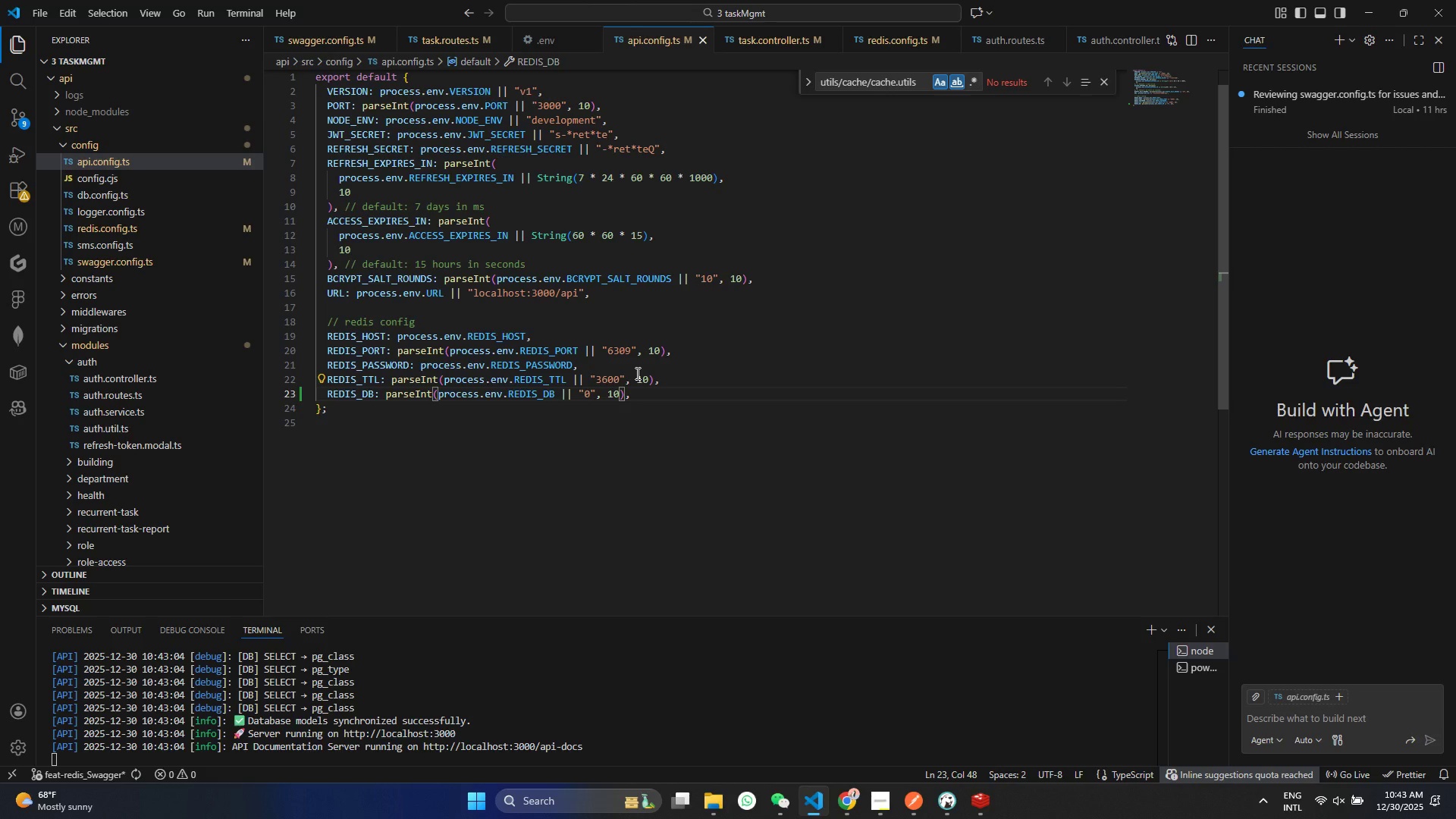 
wait(10.3)
 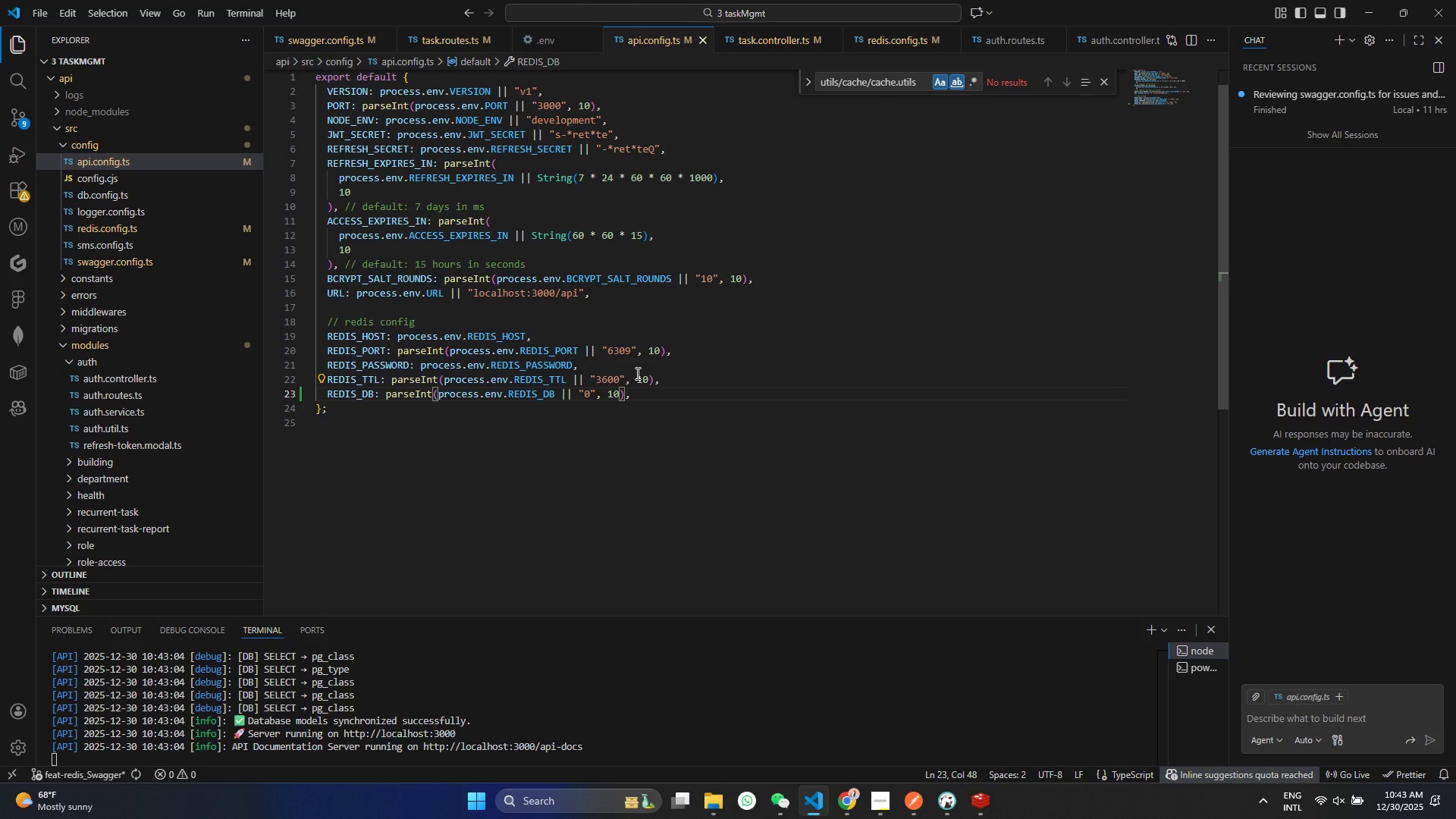 
left_click([111, 234])
 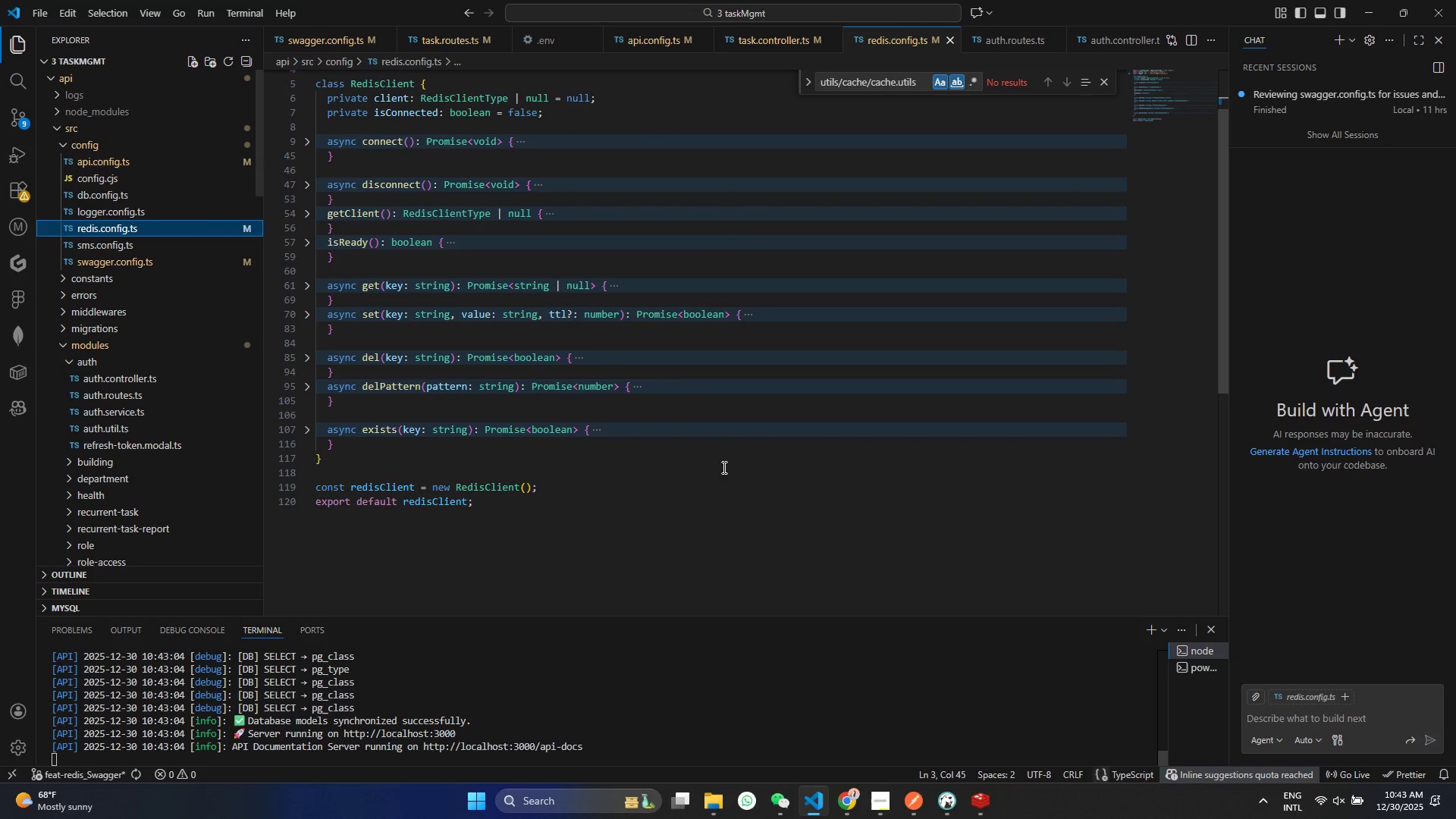 
scroll: coordinate [653, 368], scroll_direction: down, amount: 1.0
 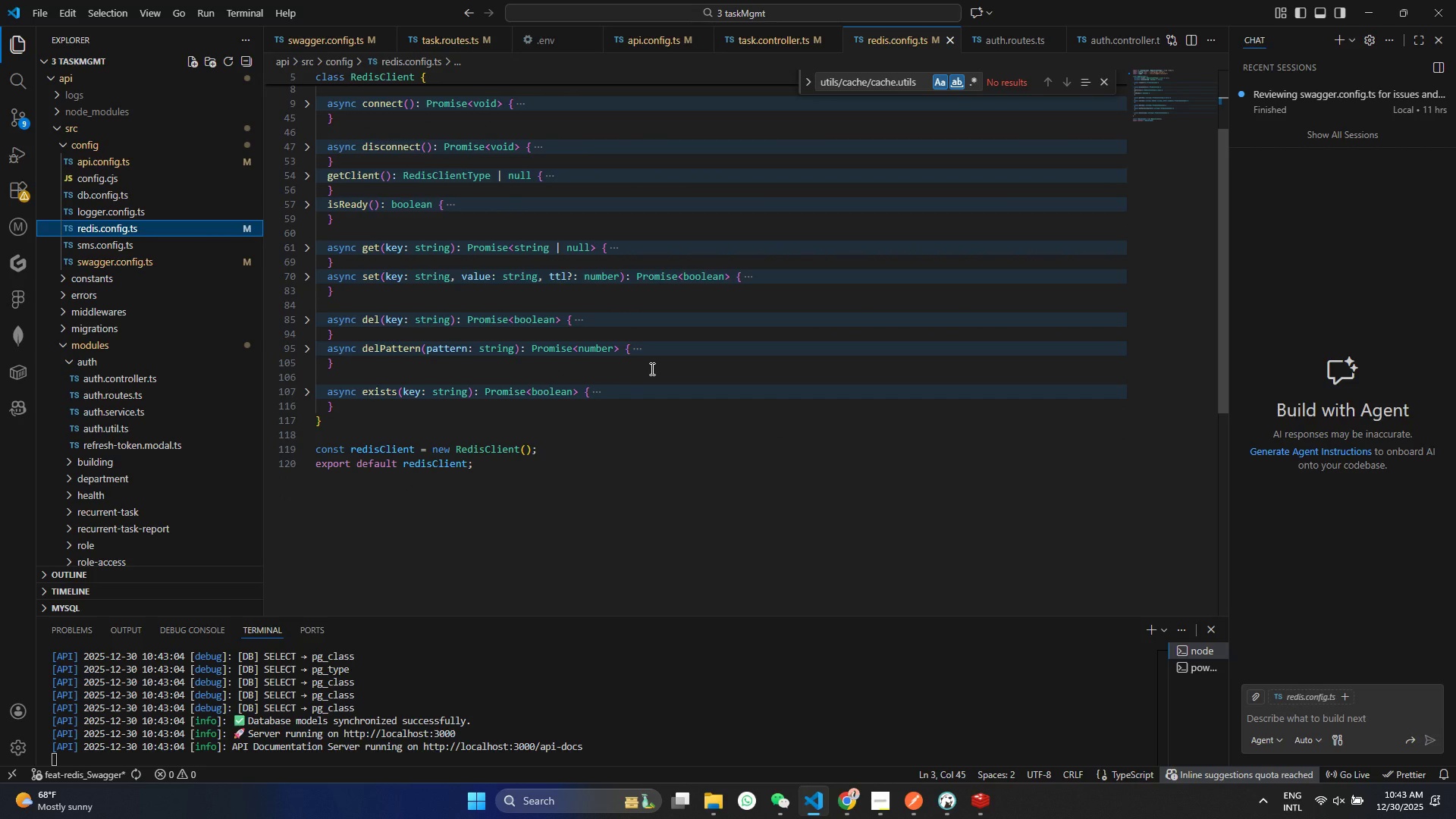 
wait(8.35)
 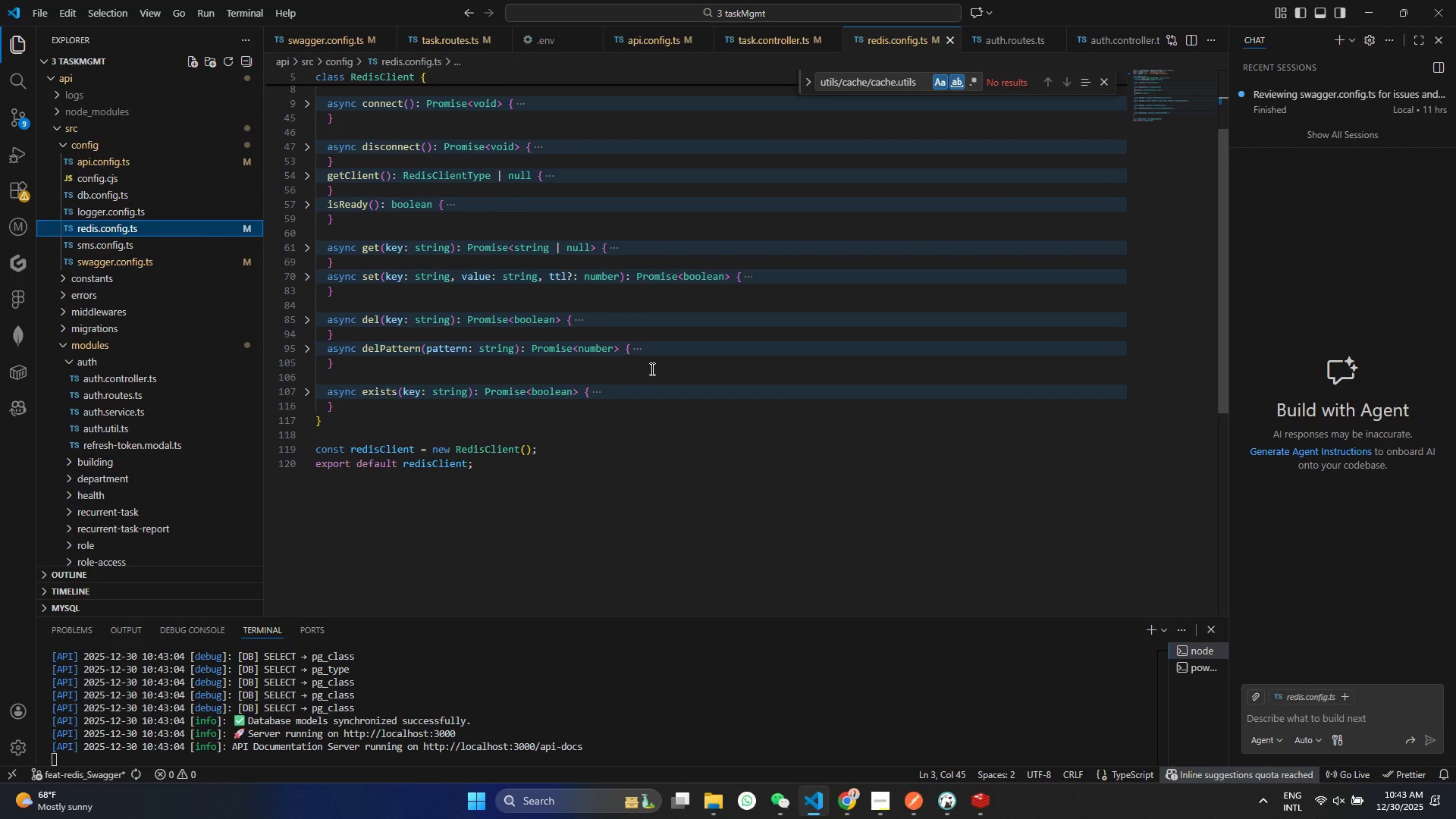 
left_click([310, 108])
 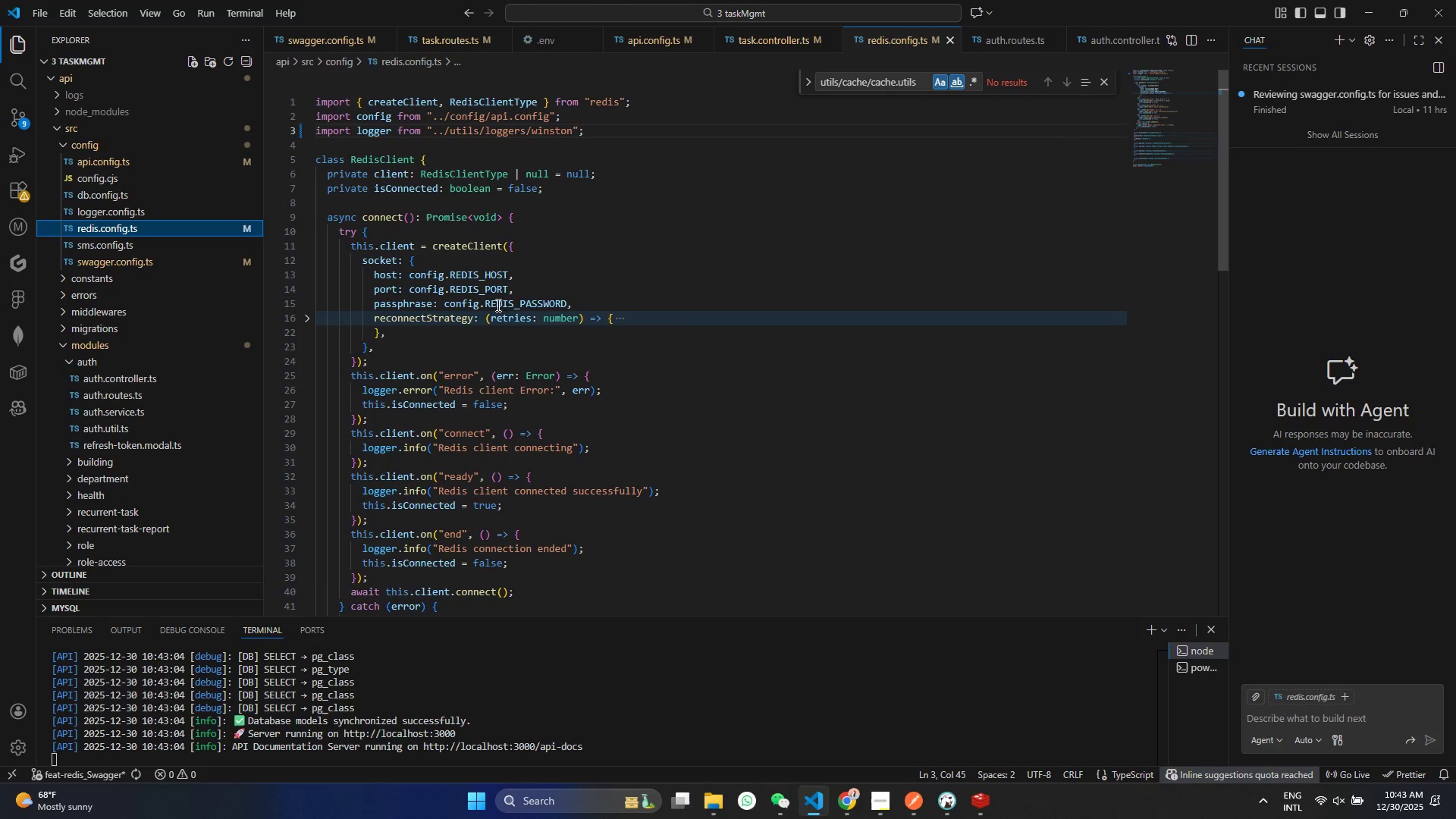 
left_click([598, 306])
 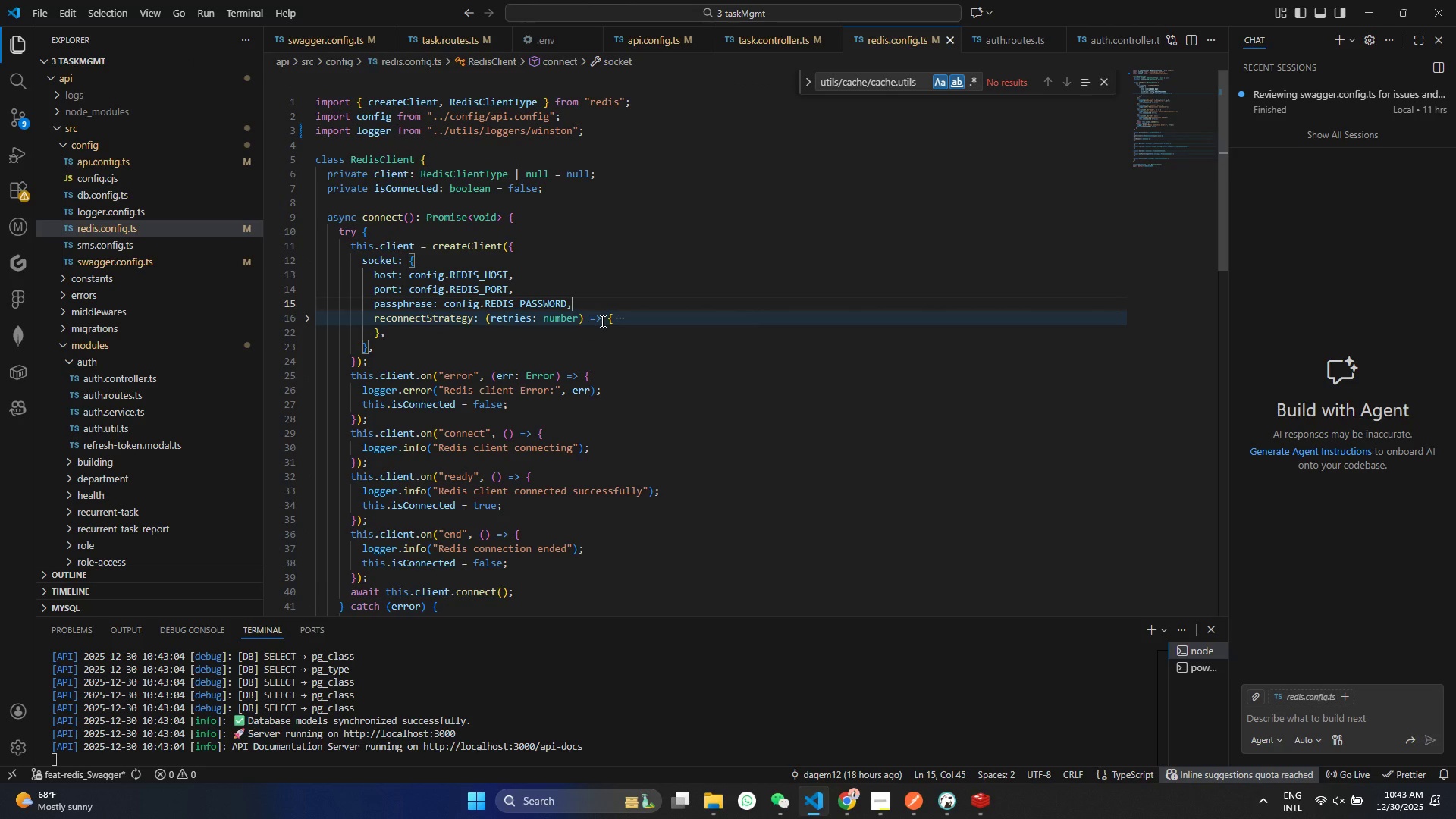 
key(Enter)
 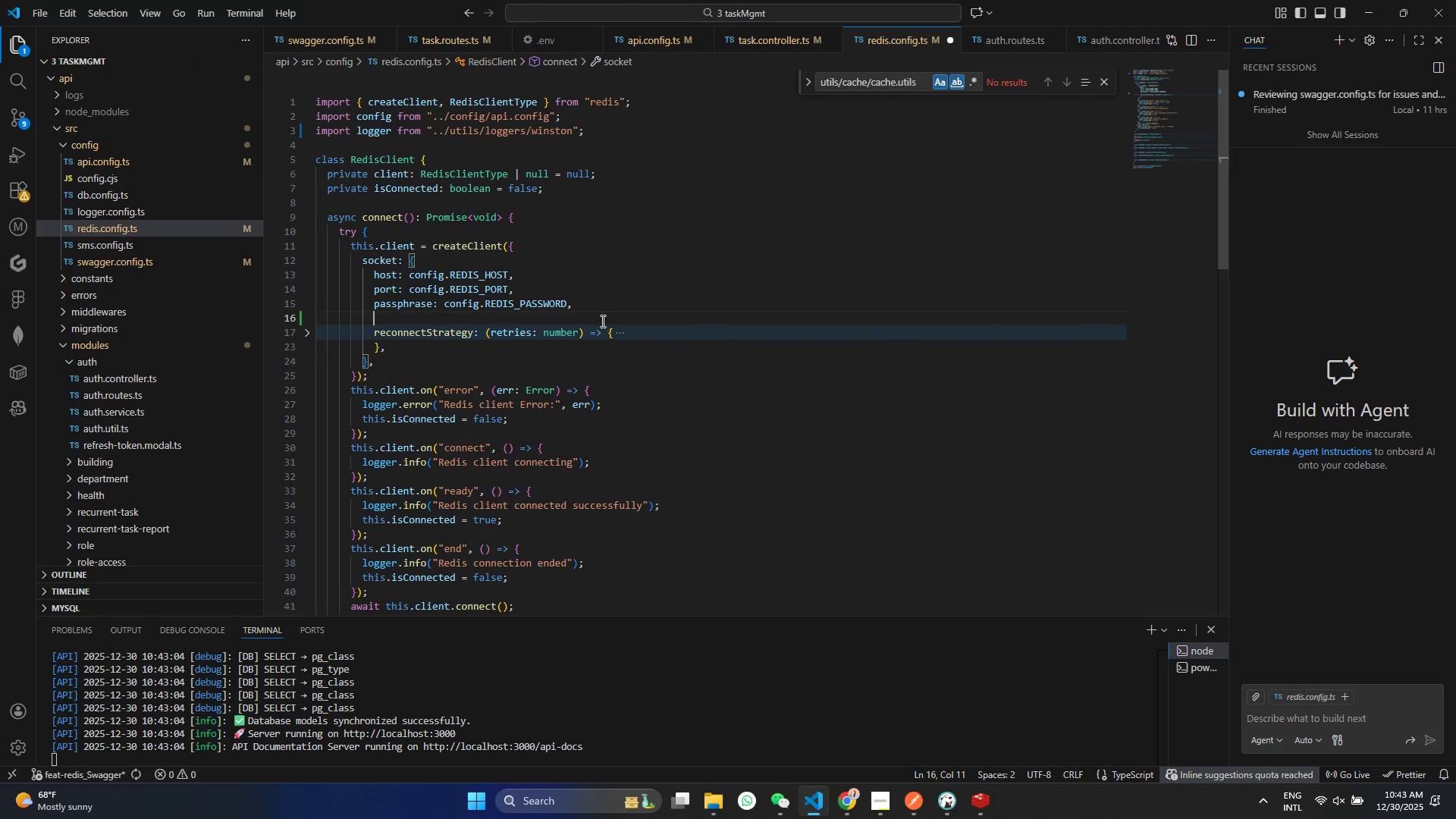 
type(databse)
key(Backspace)
key(Backspace)
type(ase: con)
 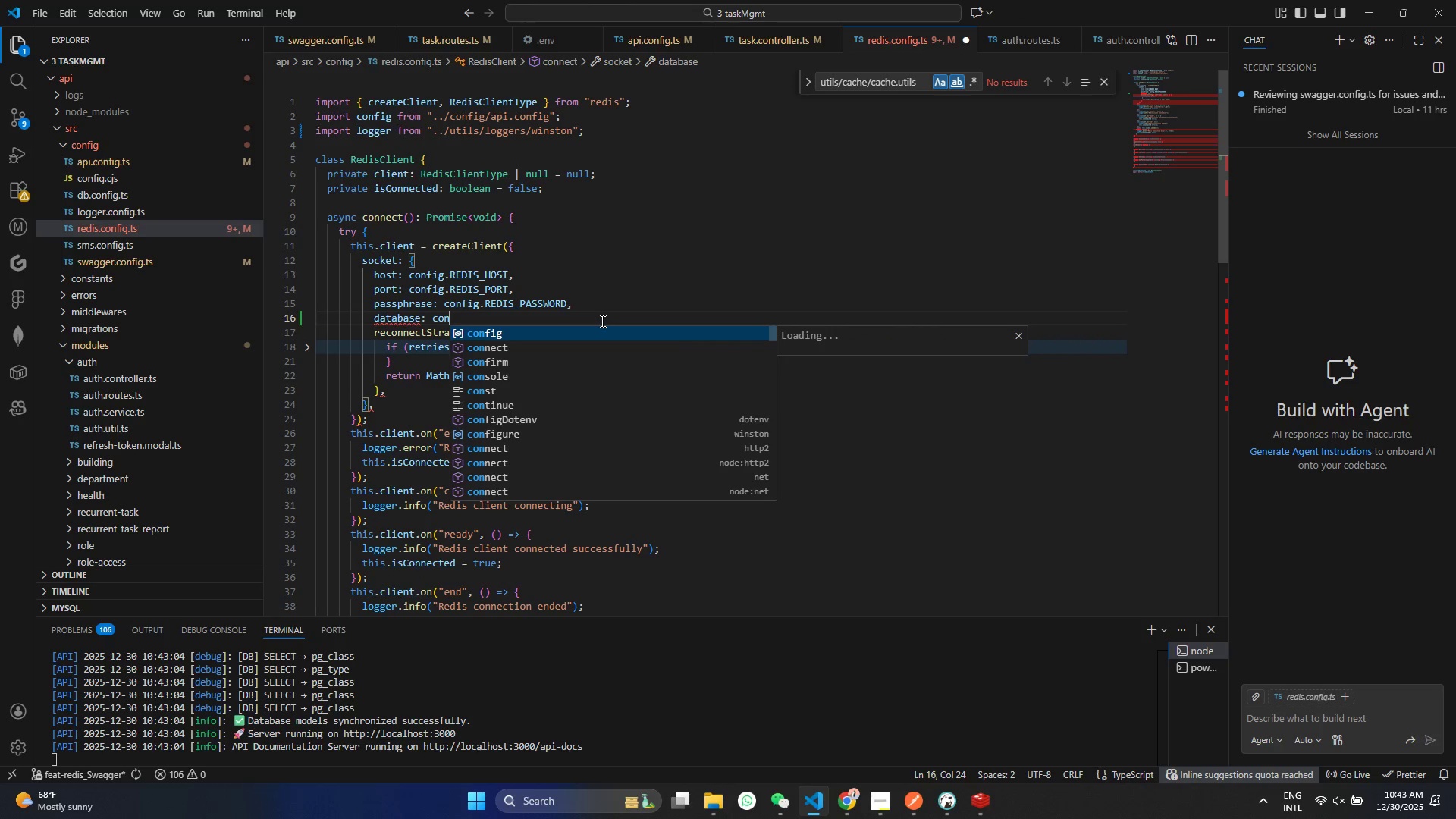 
key(Enter)
 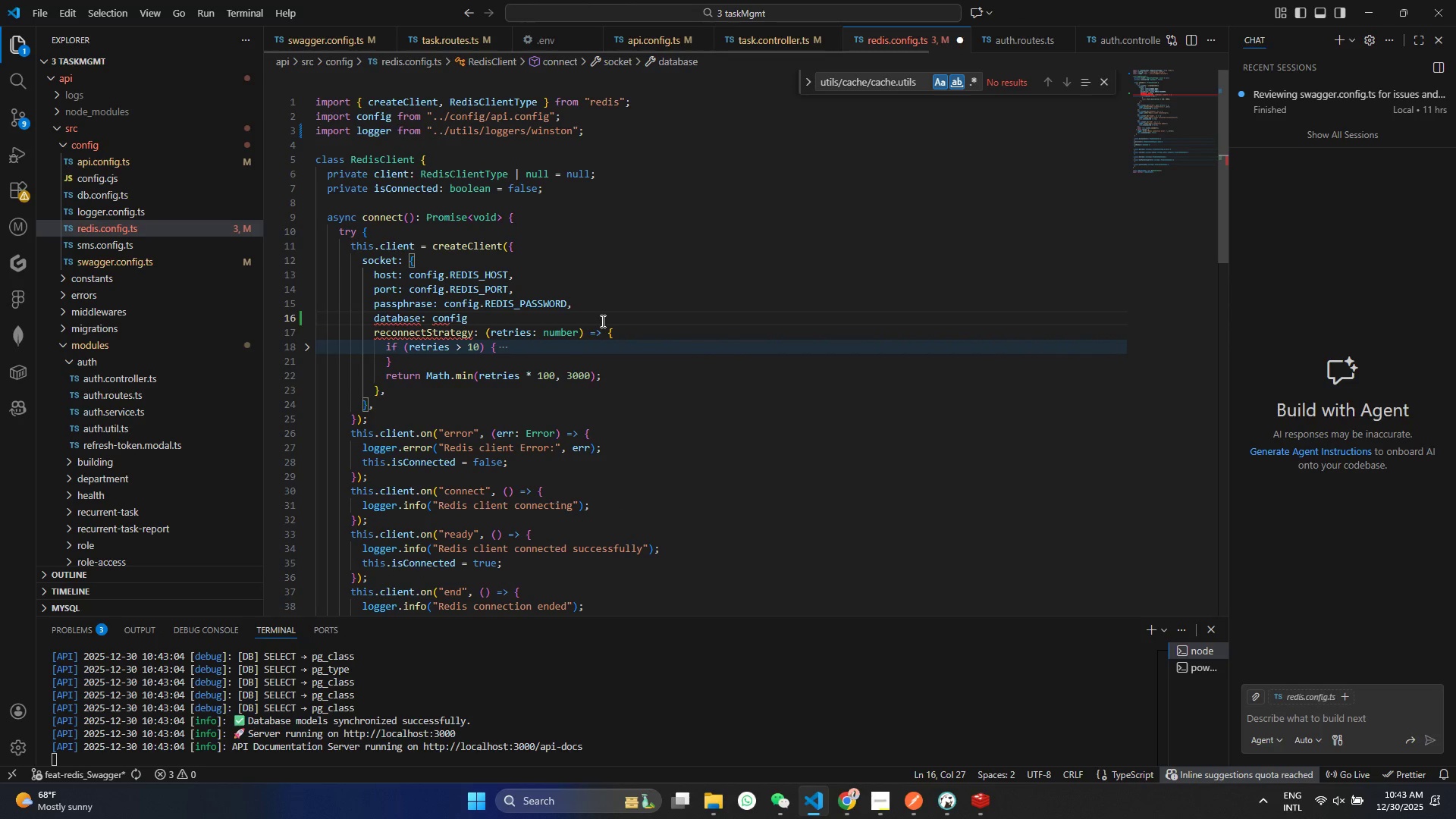 
key(Period)
 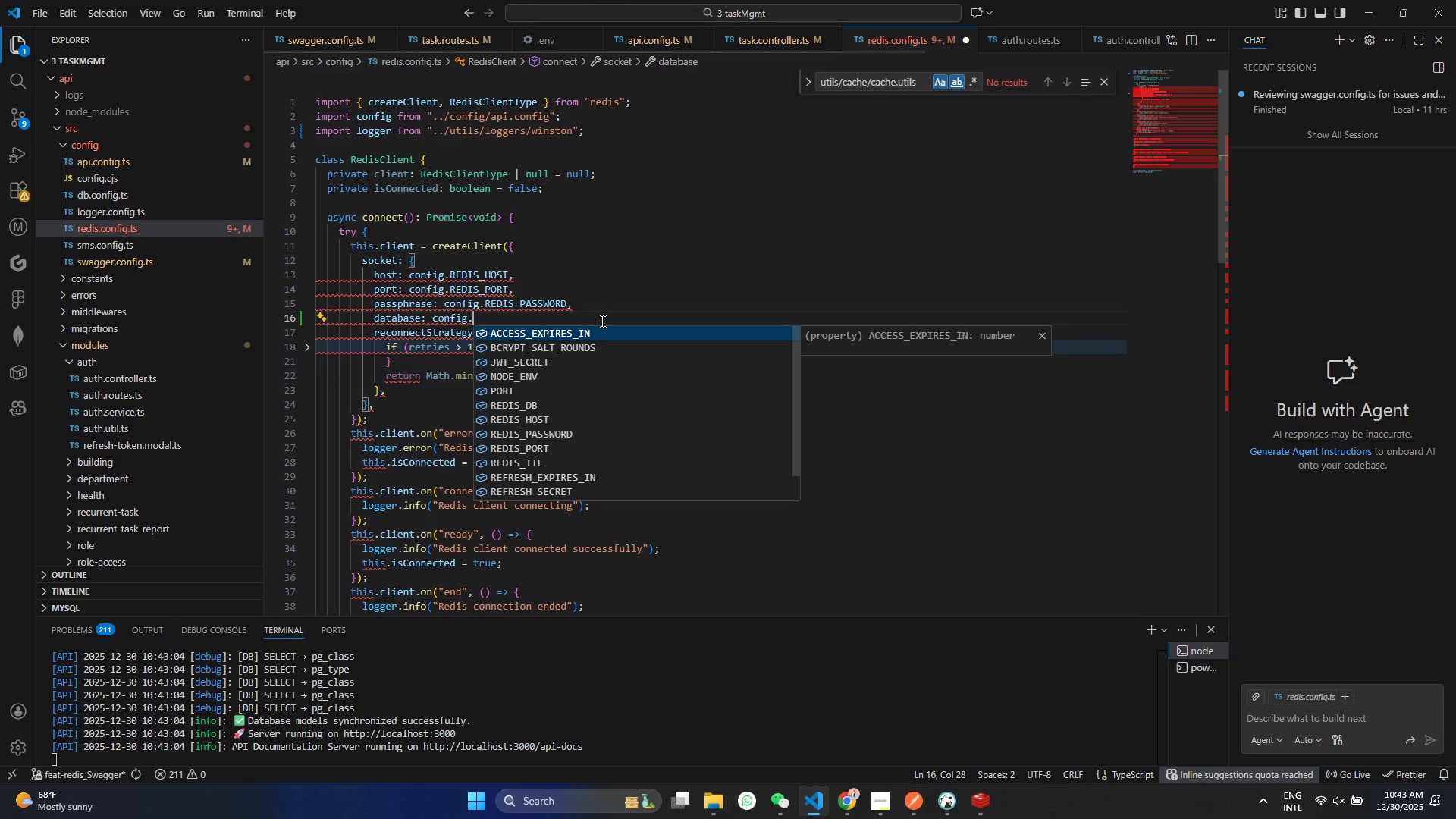 
key(ArrowDown)
 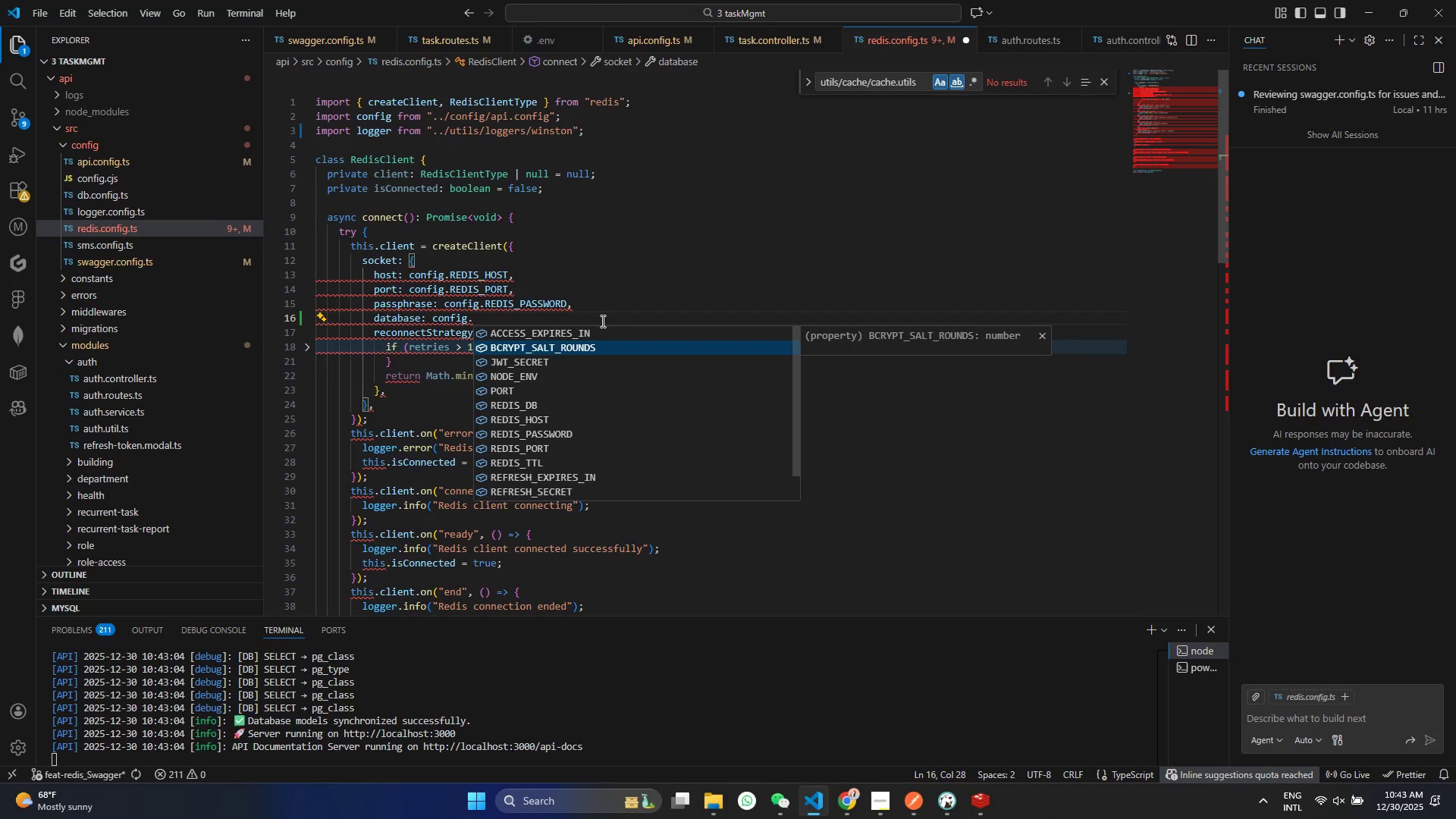 
key(ArrowDown)
 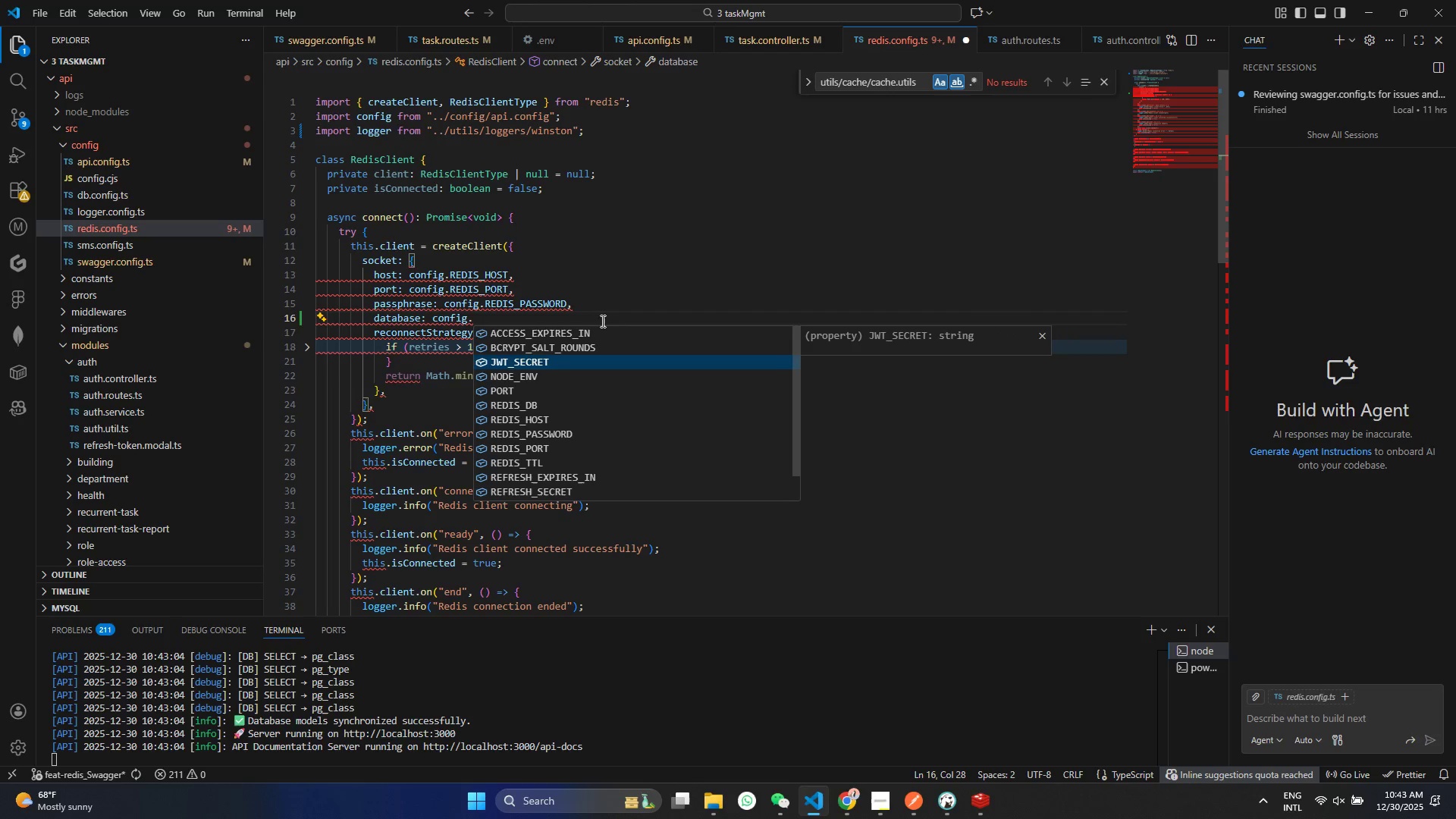 
key(ArrowDown)
 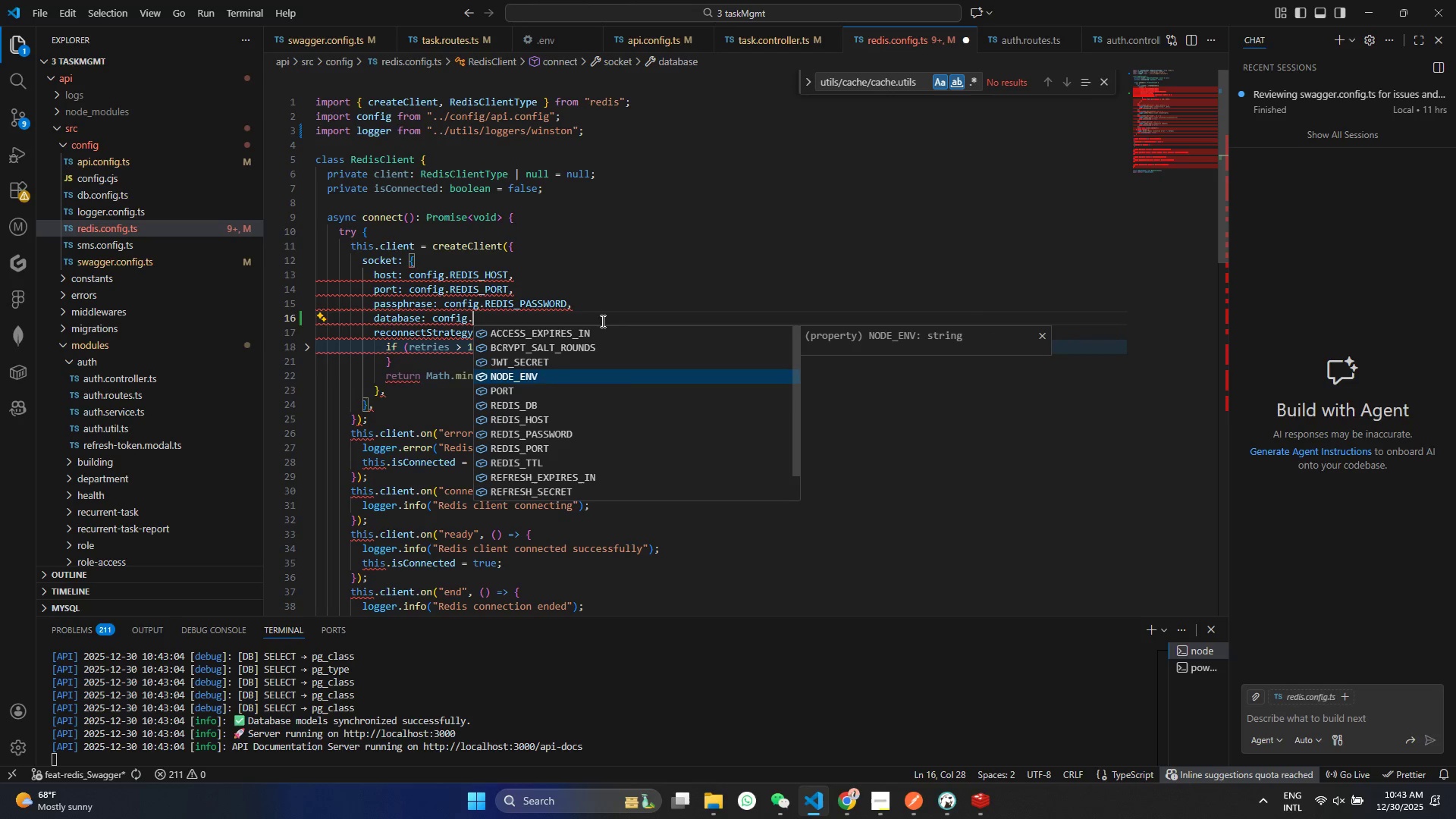 
key(ArrowDown)
 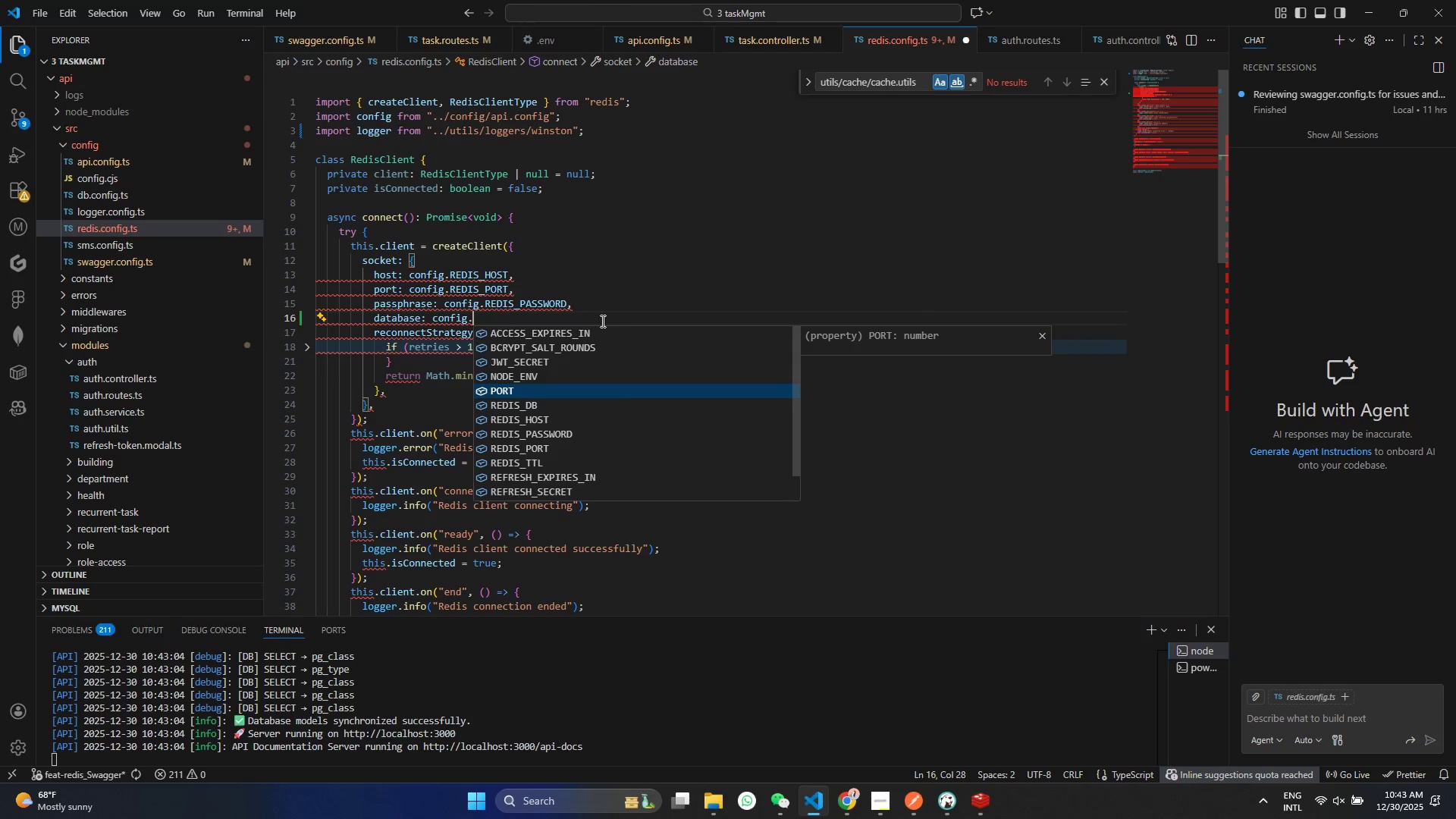 
key(ArrowDown)
 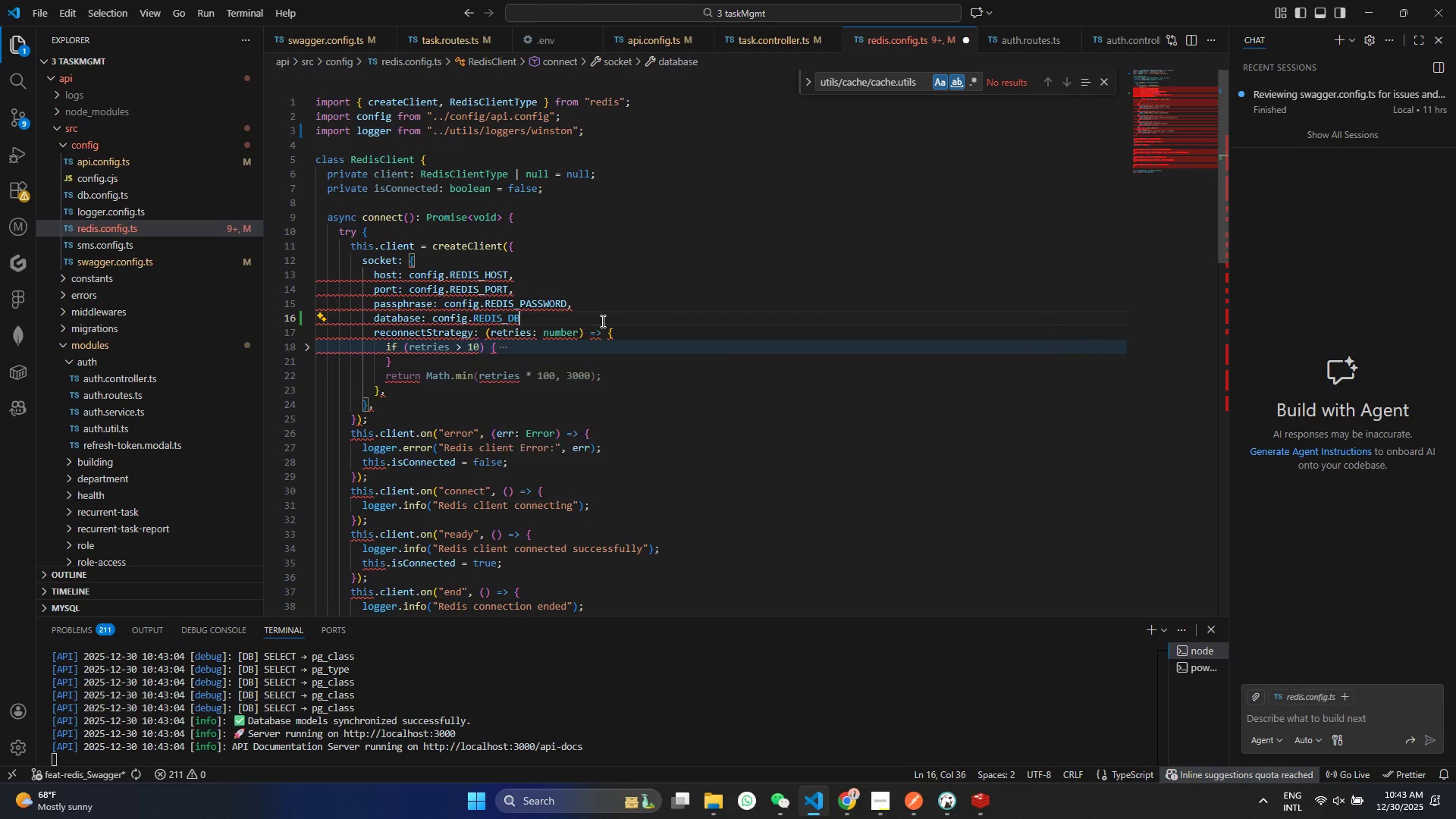 
key(Enter)
 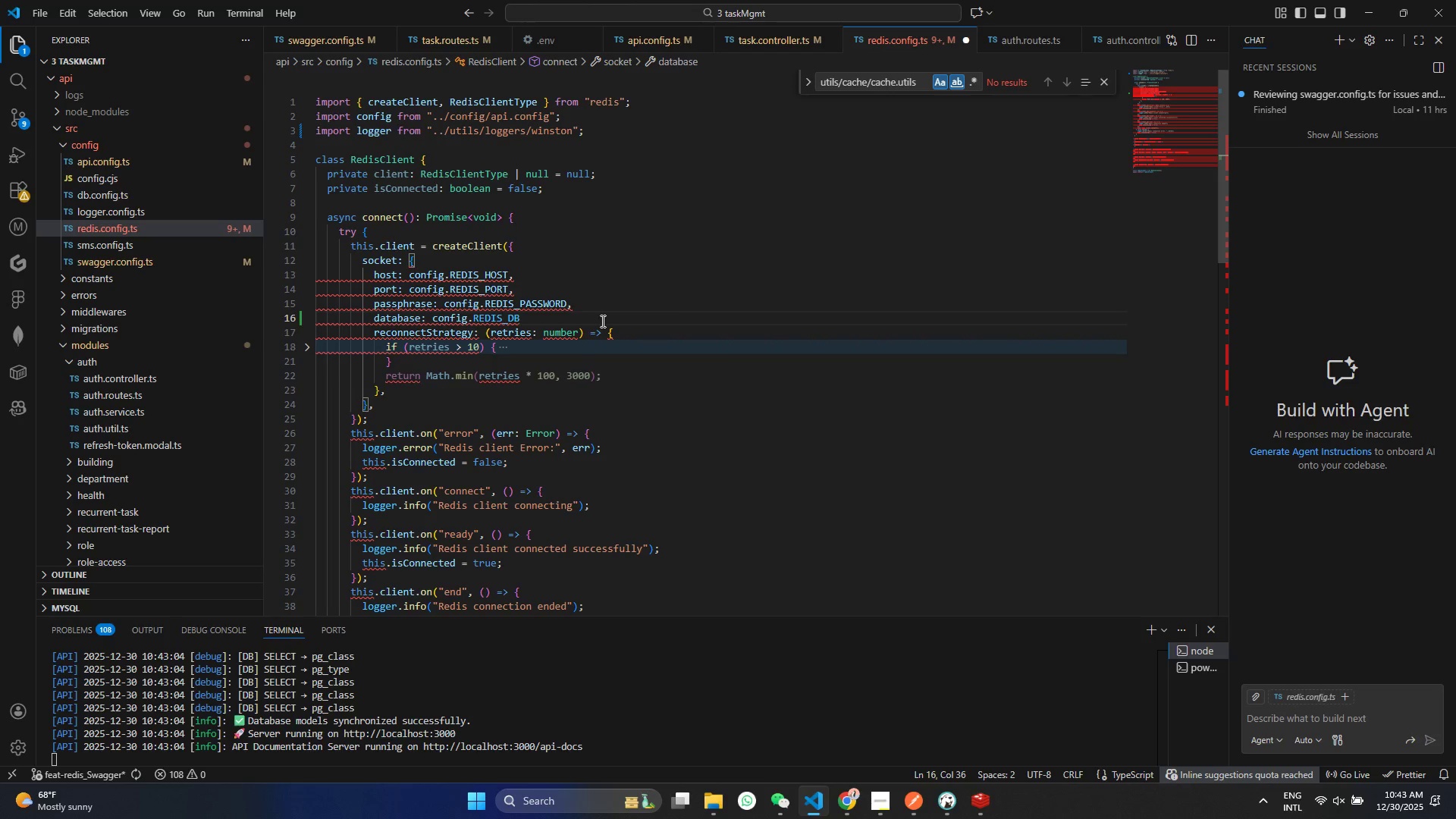 
key(Comma)
 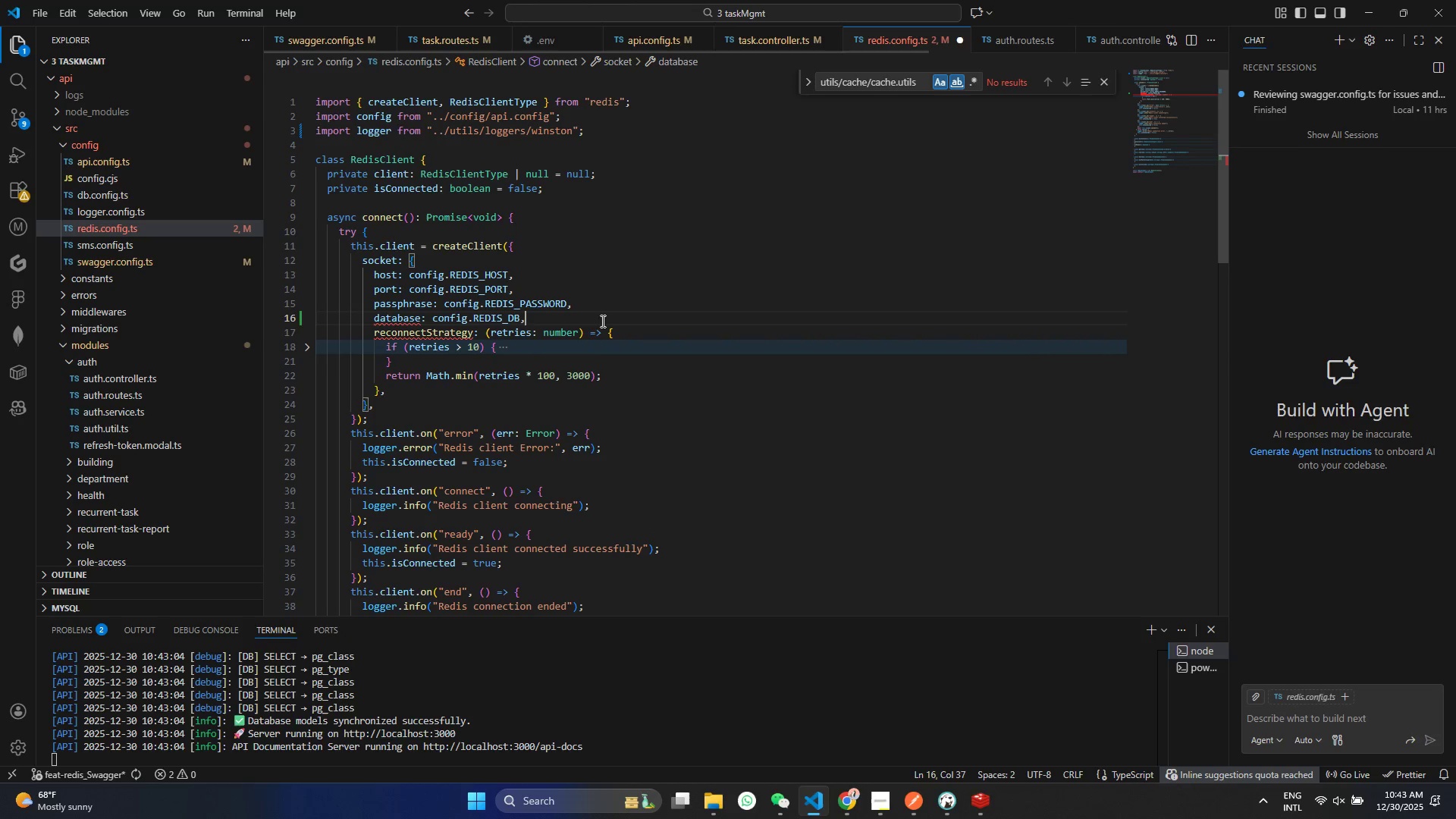 
key(Control+S)
 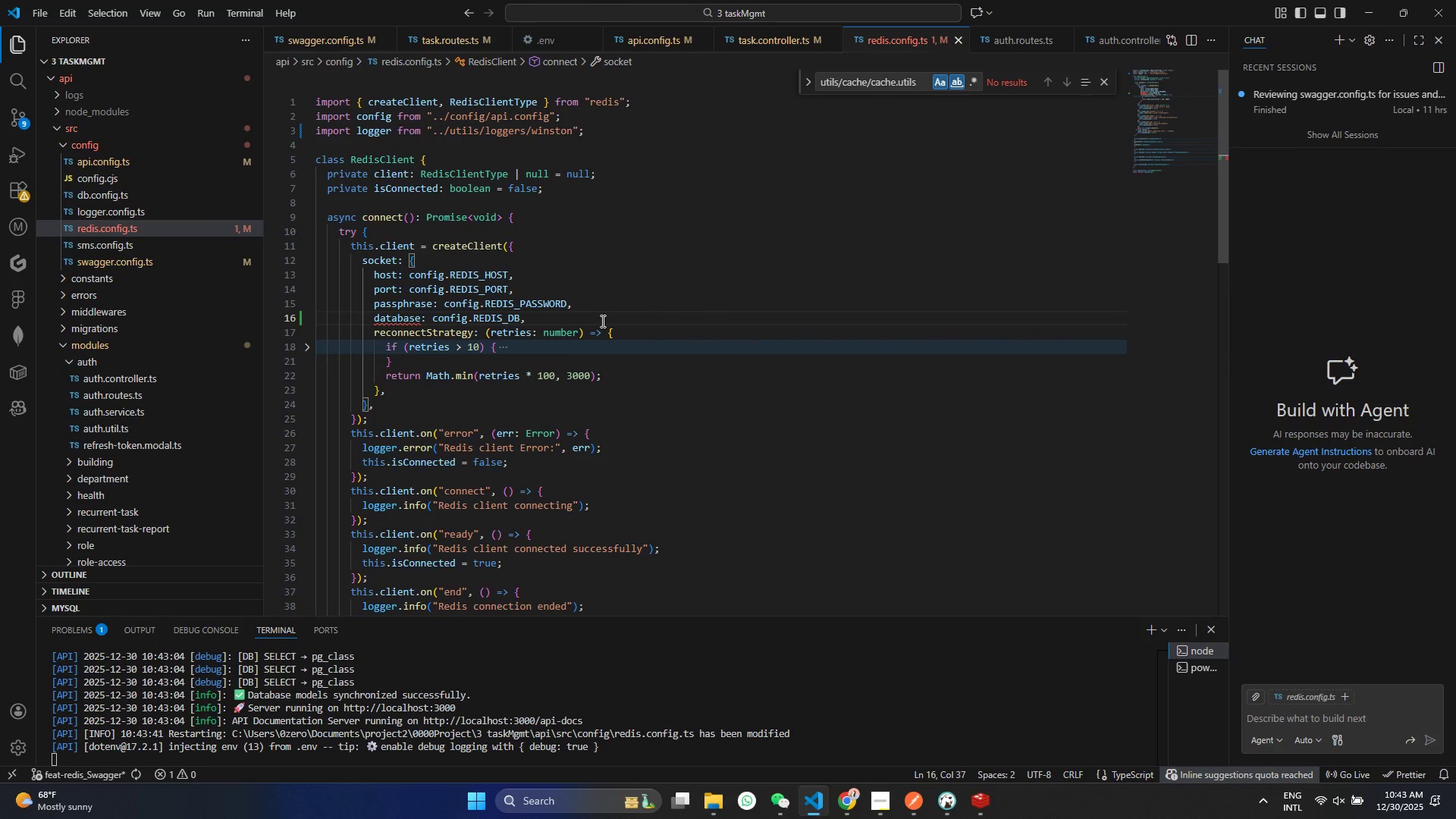 
hold_key(key=ControlLeft, duration=0.42)
 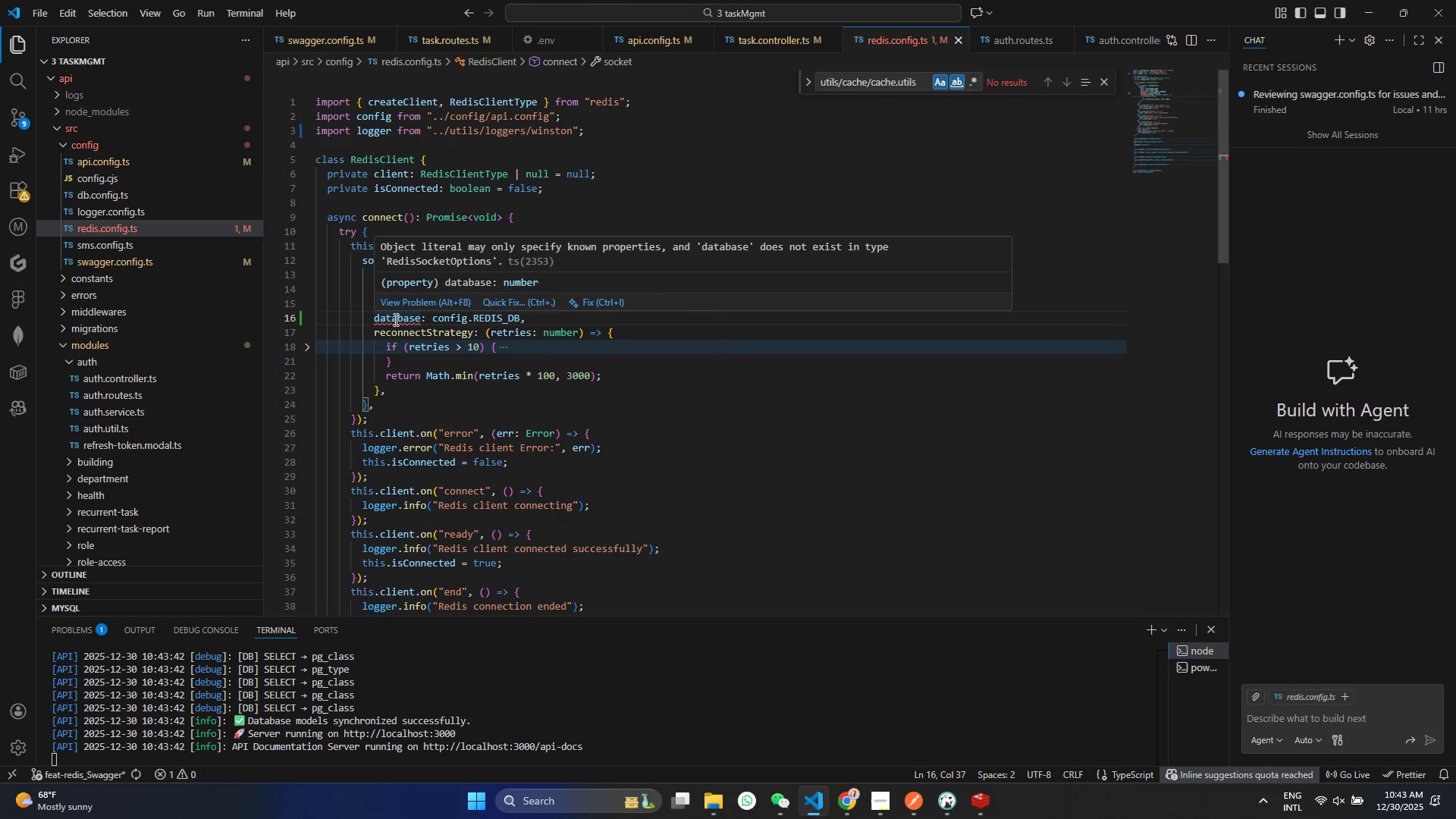 
wait(11.19)
 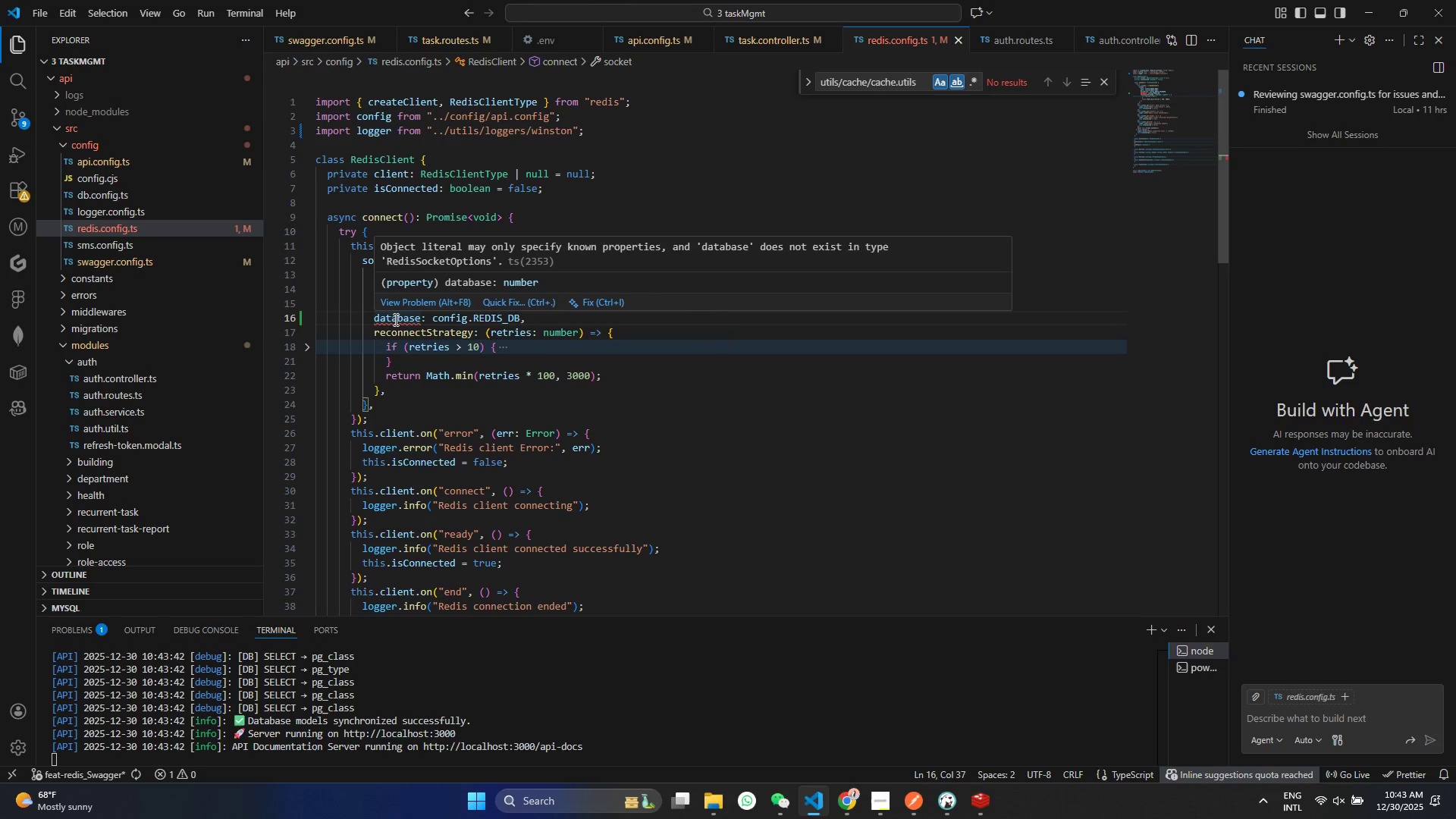 
double_click([406, 309])
 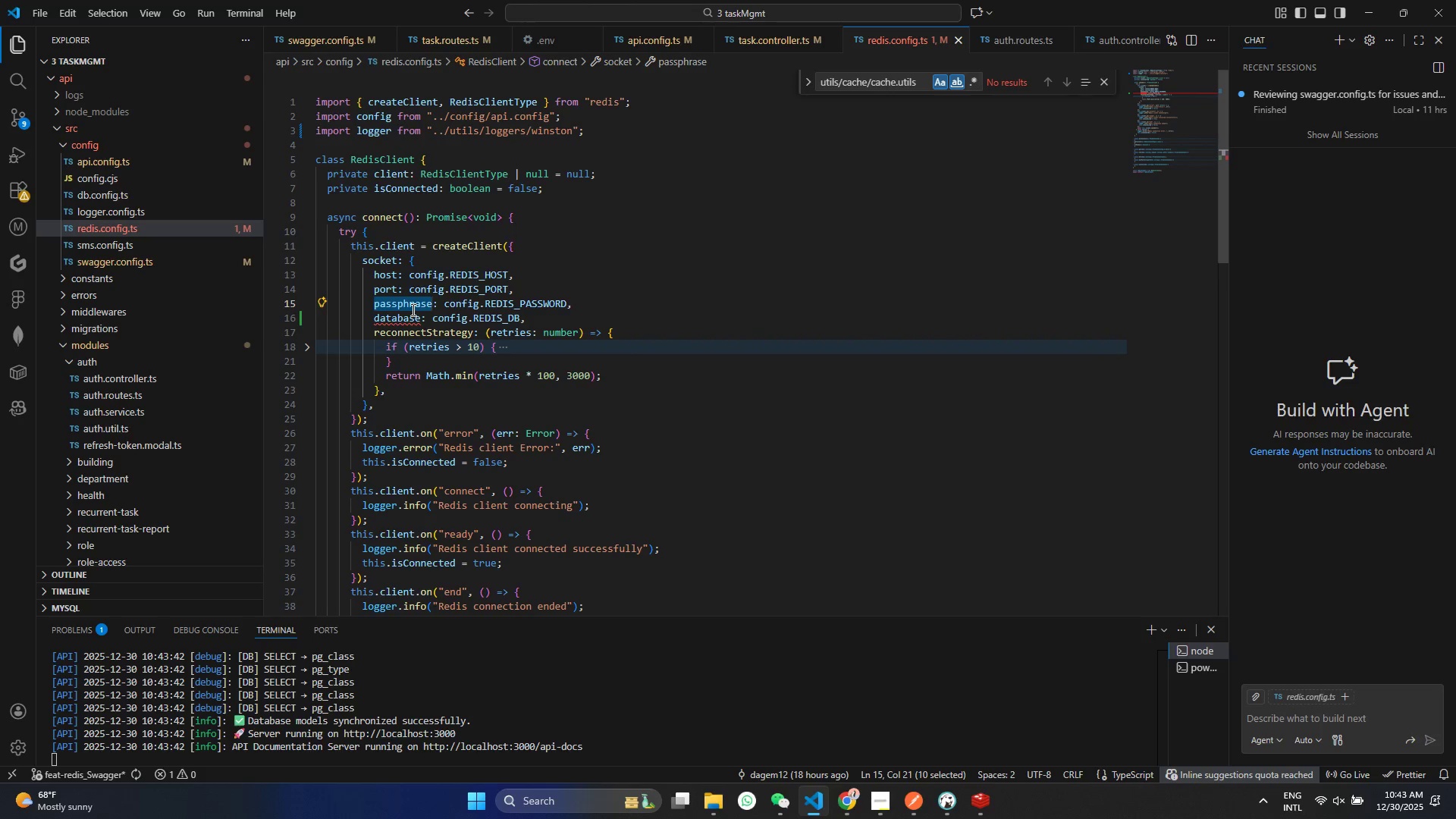 
type(password)
 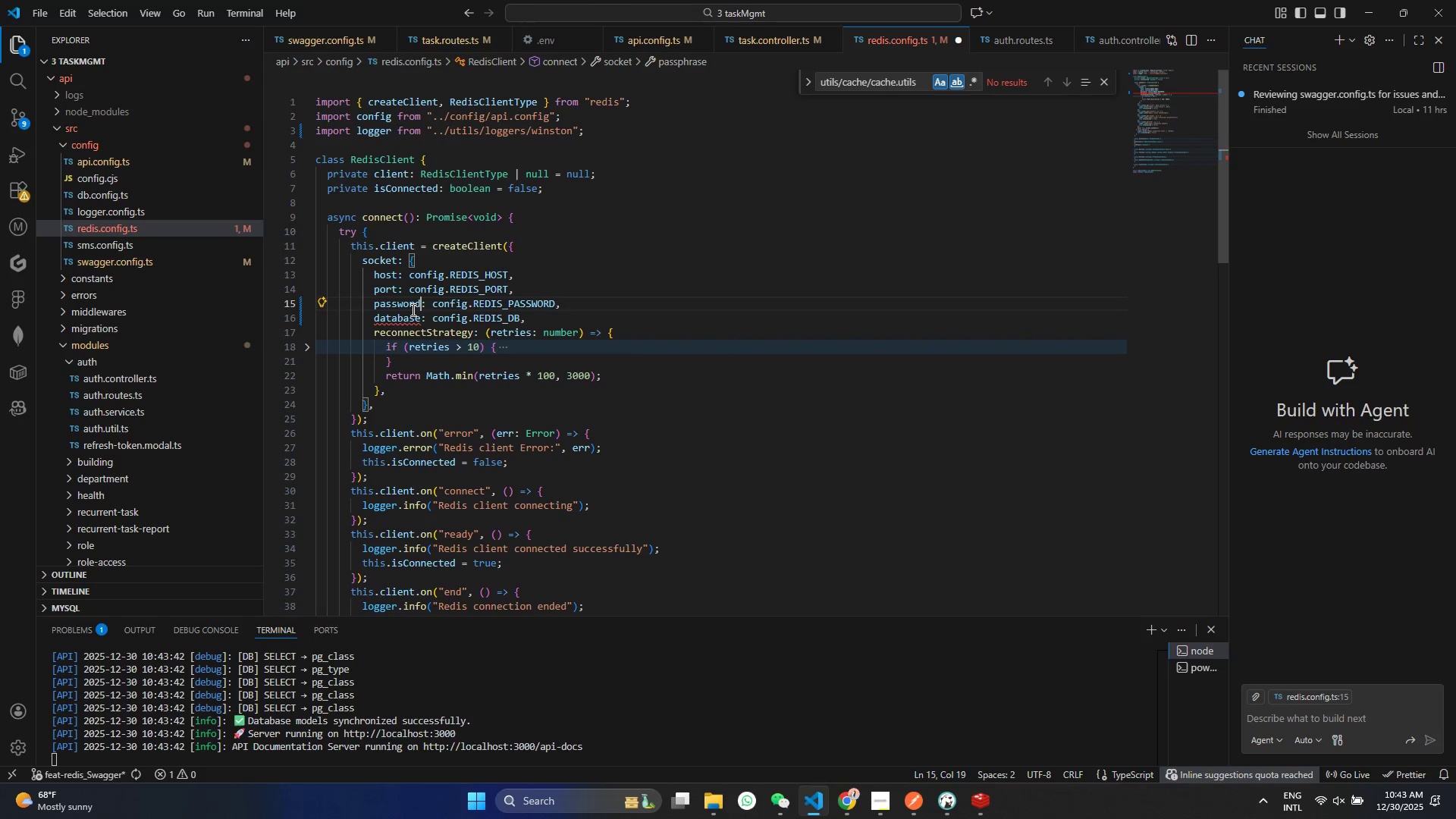 
key(Control+ControlLeft)
 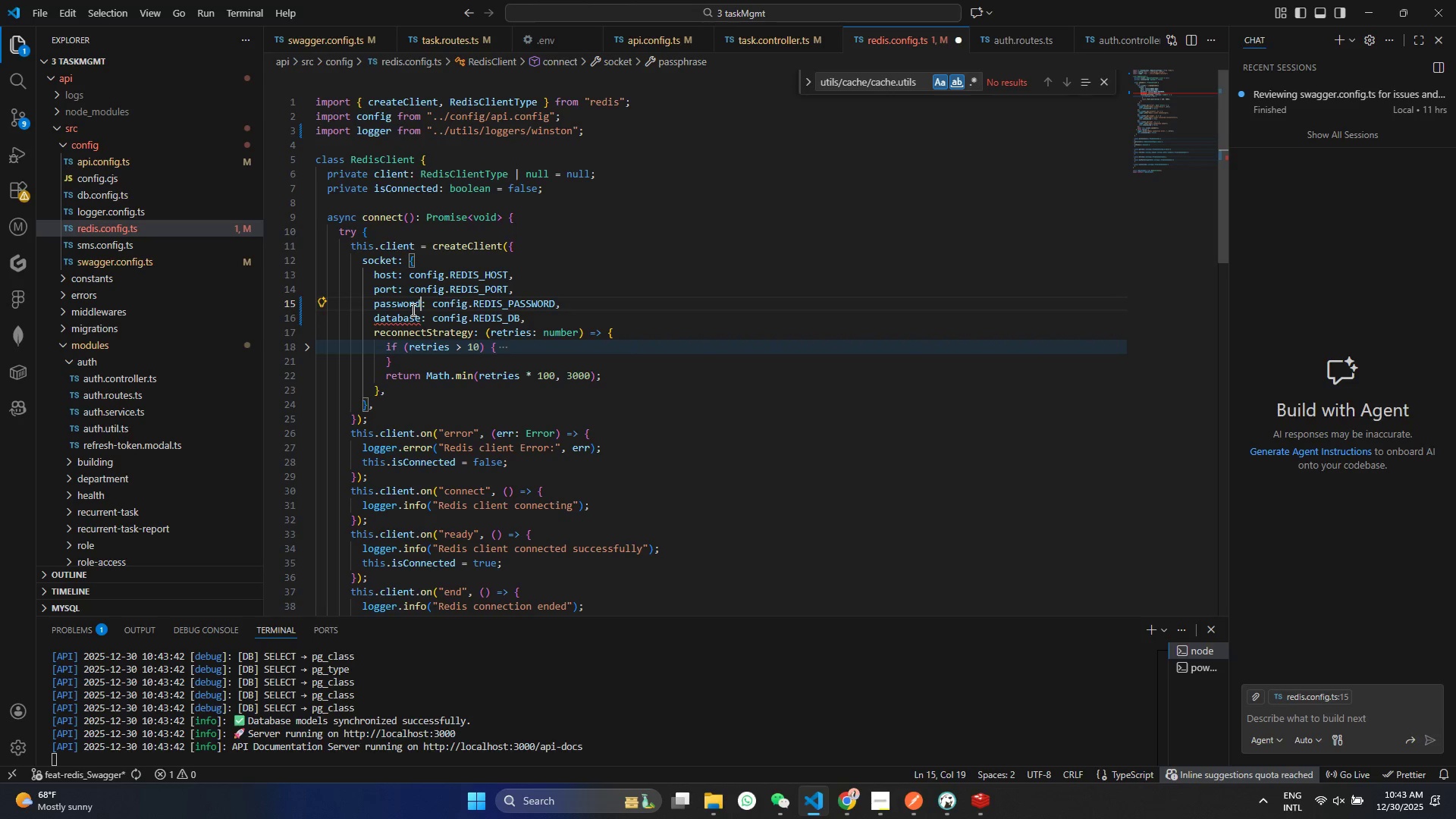 
key(Control+S)
 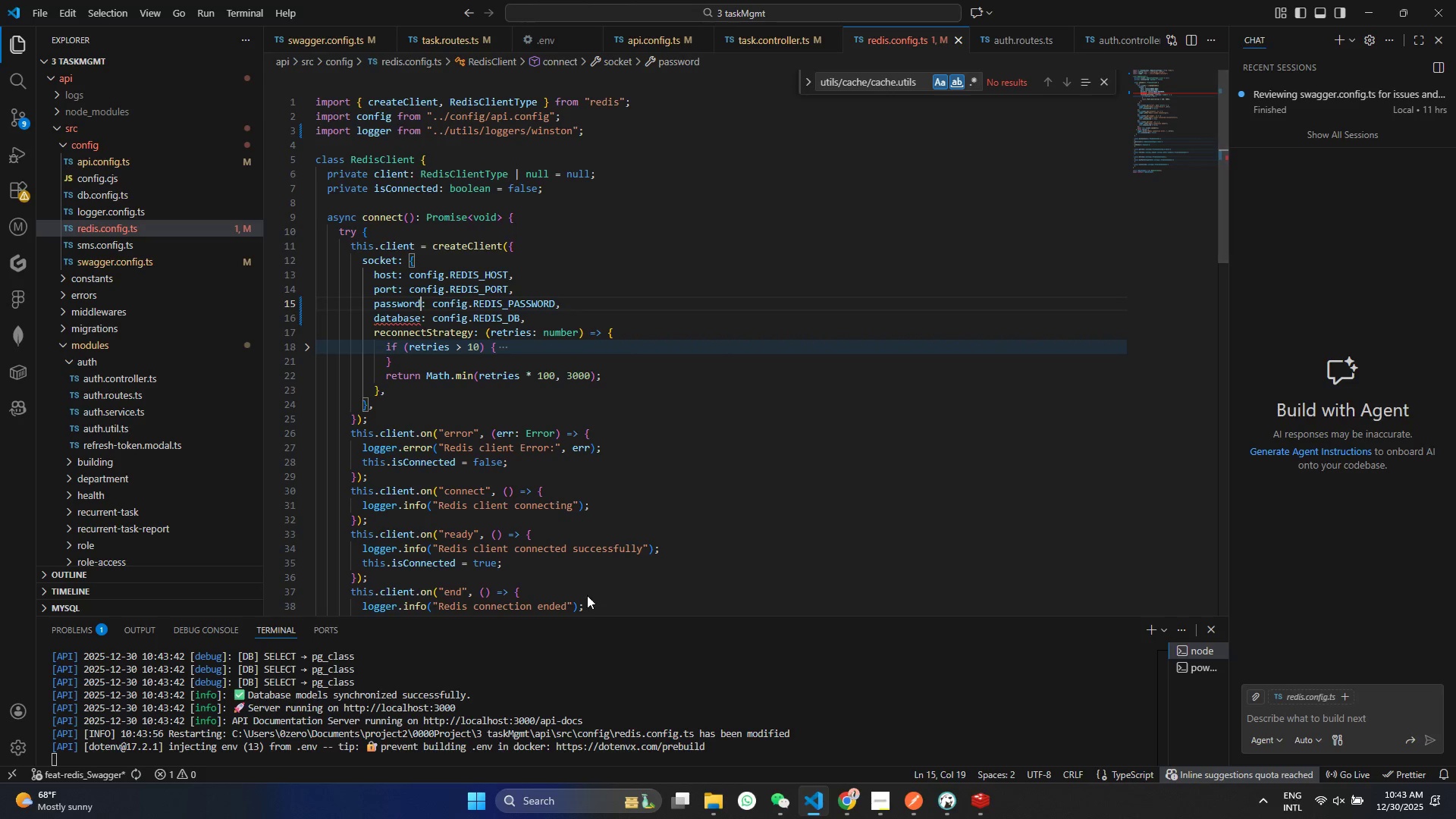 
left_click([546, 410])
 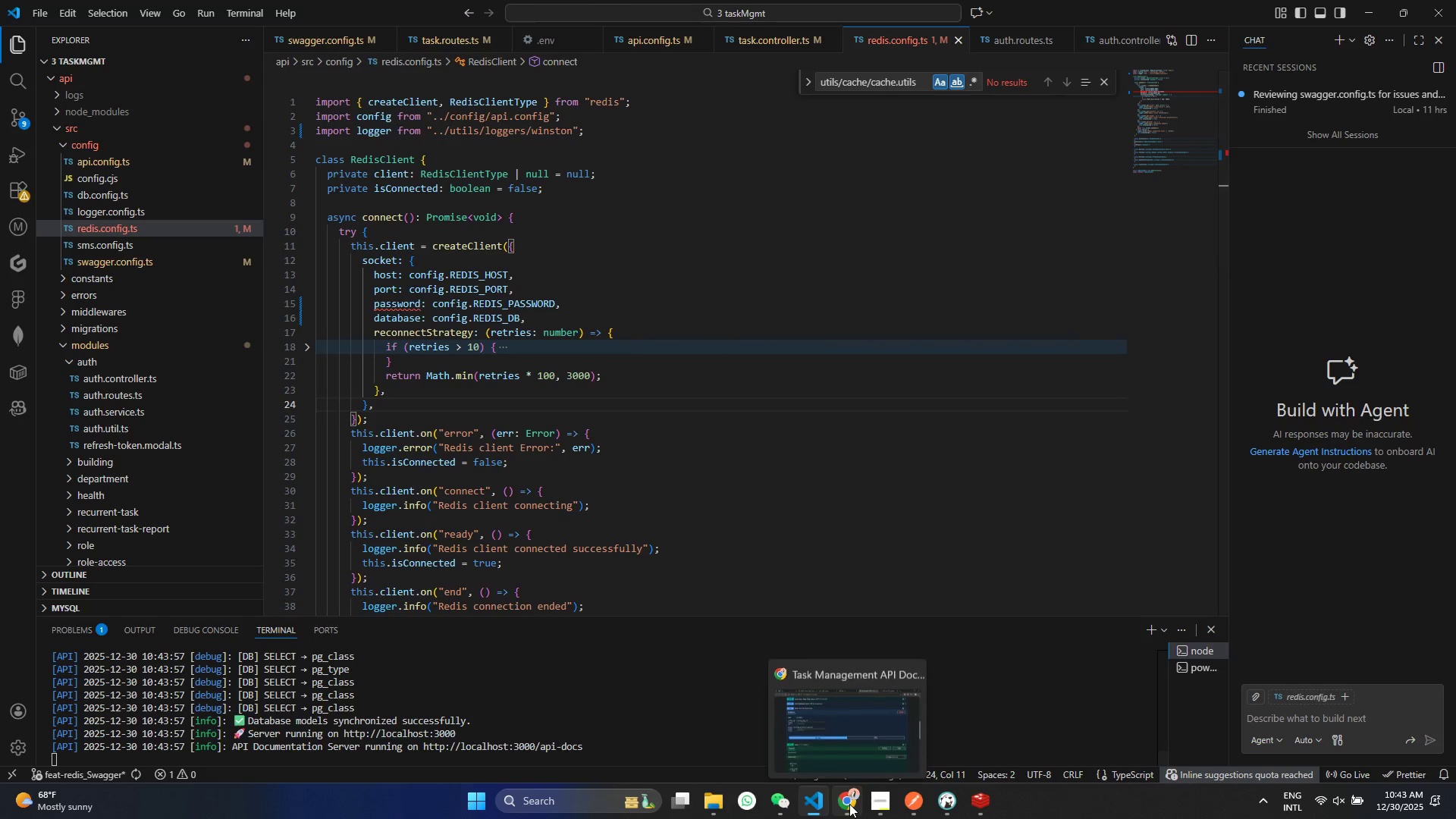 
left_click([919, 808])
 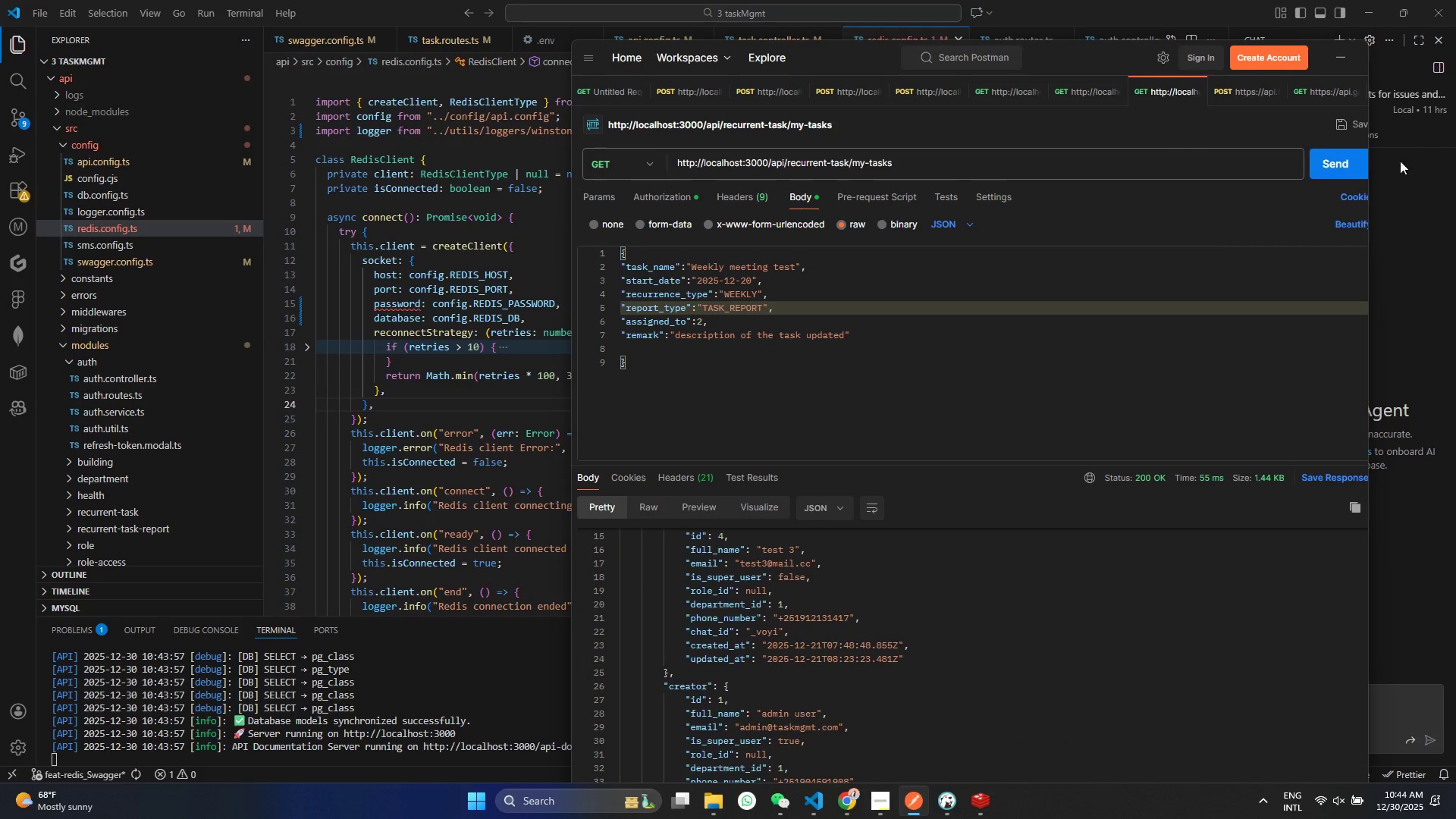 
left_click([1325, 161])
 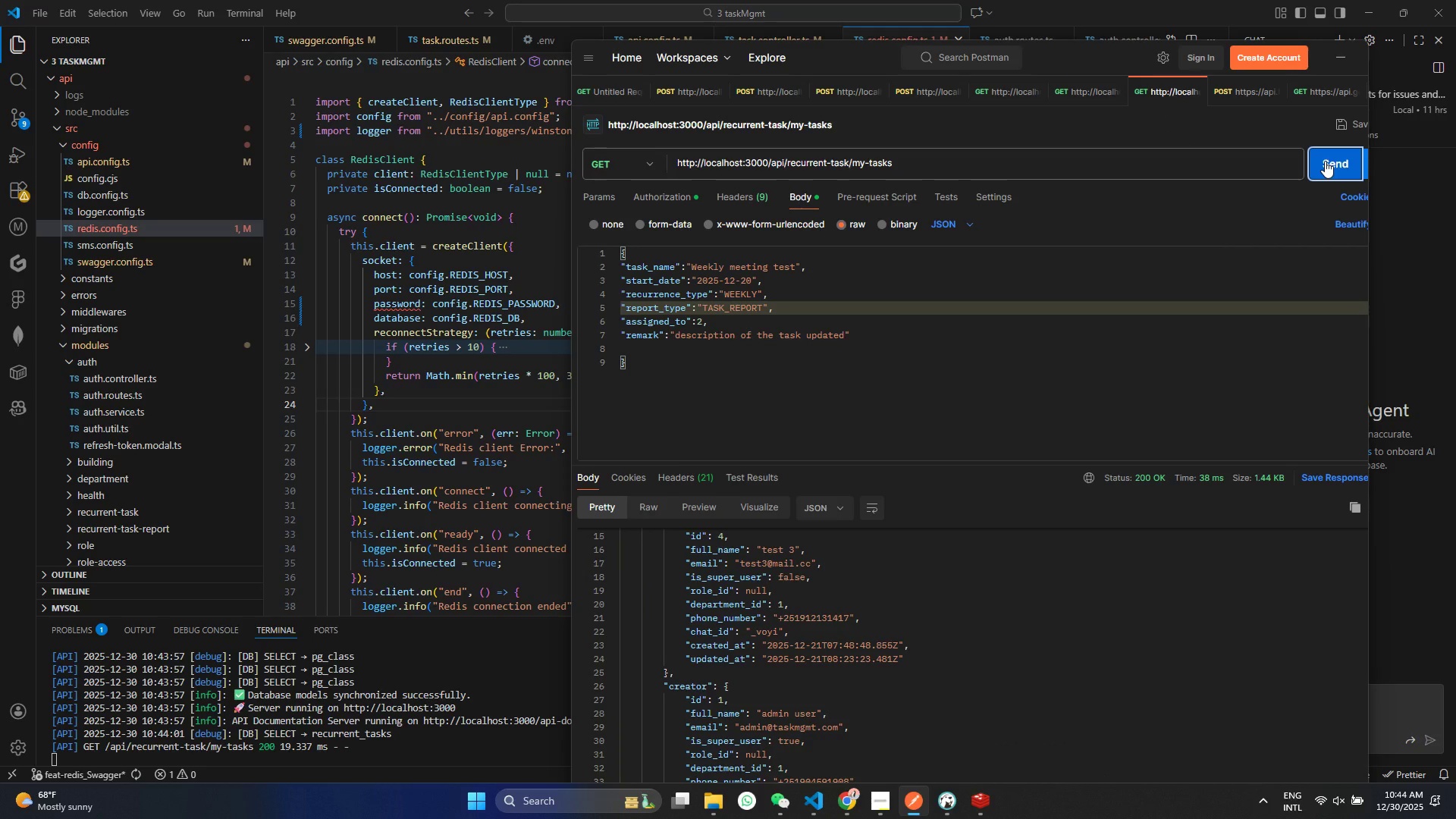 
left_click([1325, 161])
 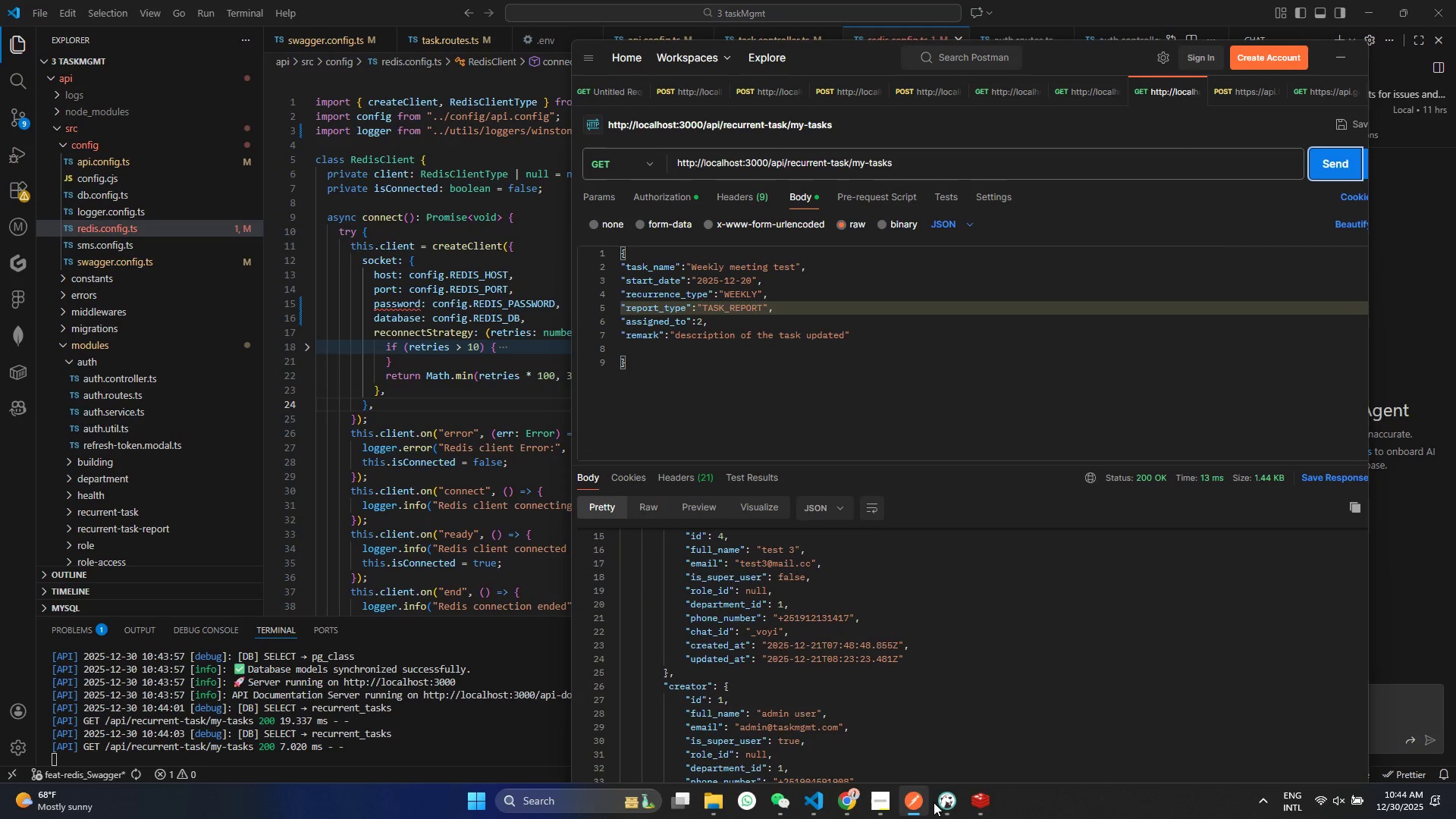 
left_click([974, 805])
 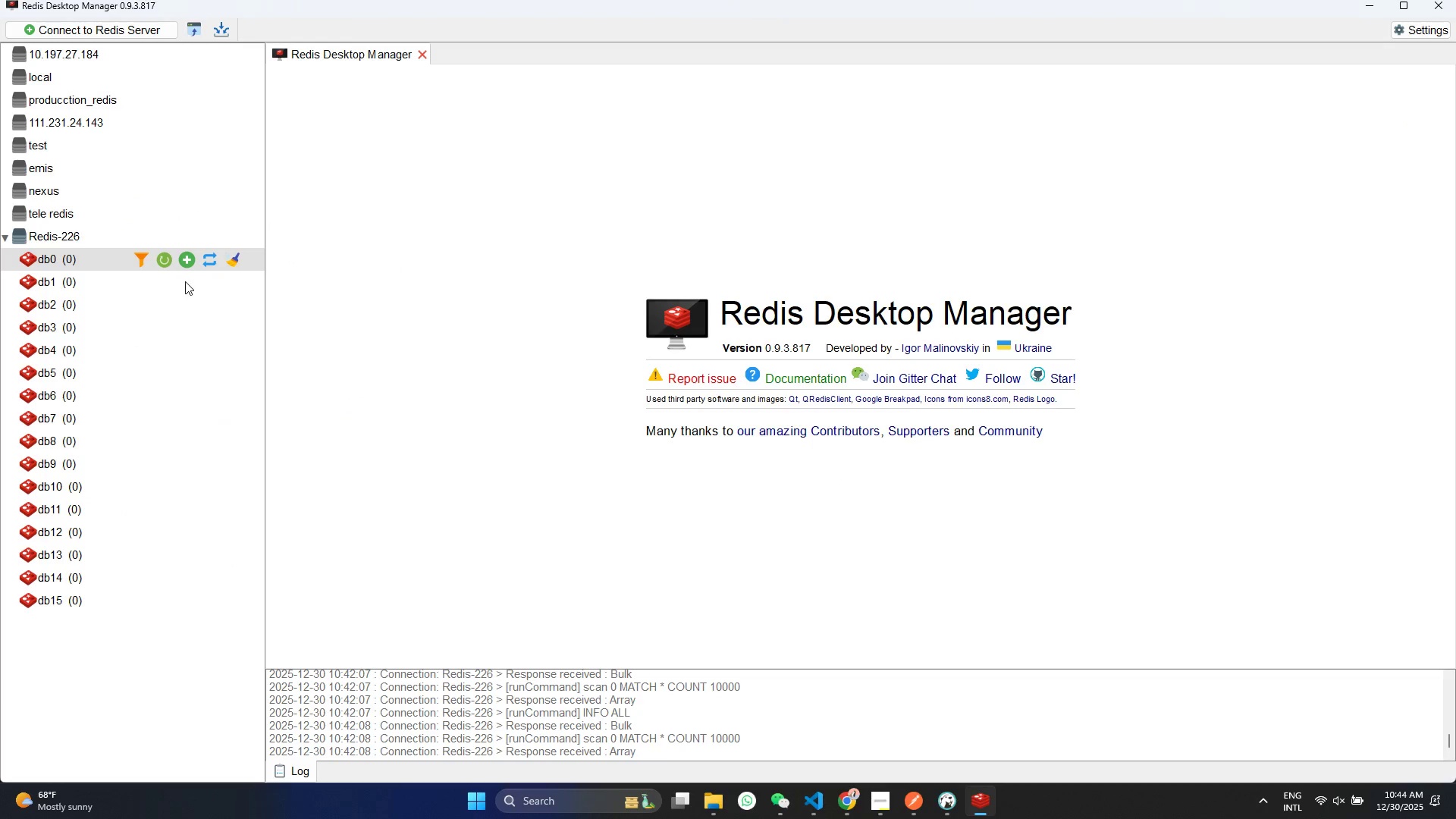 
left_click([171, 264])
 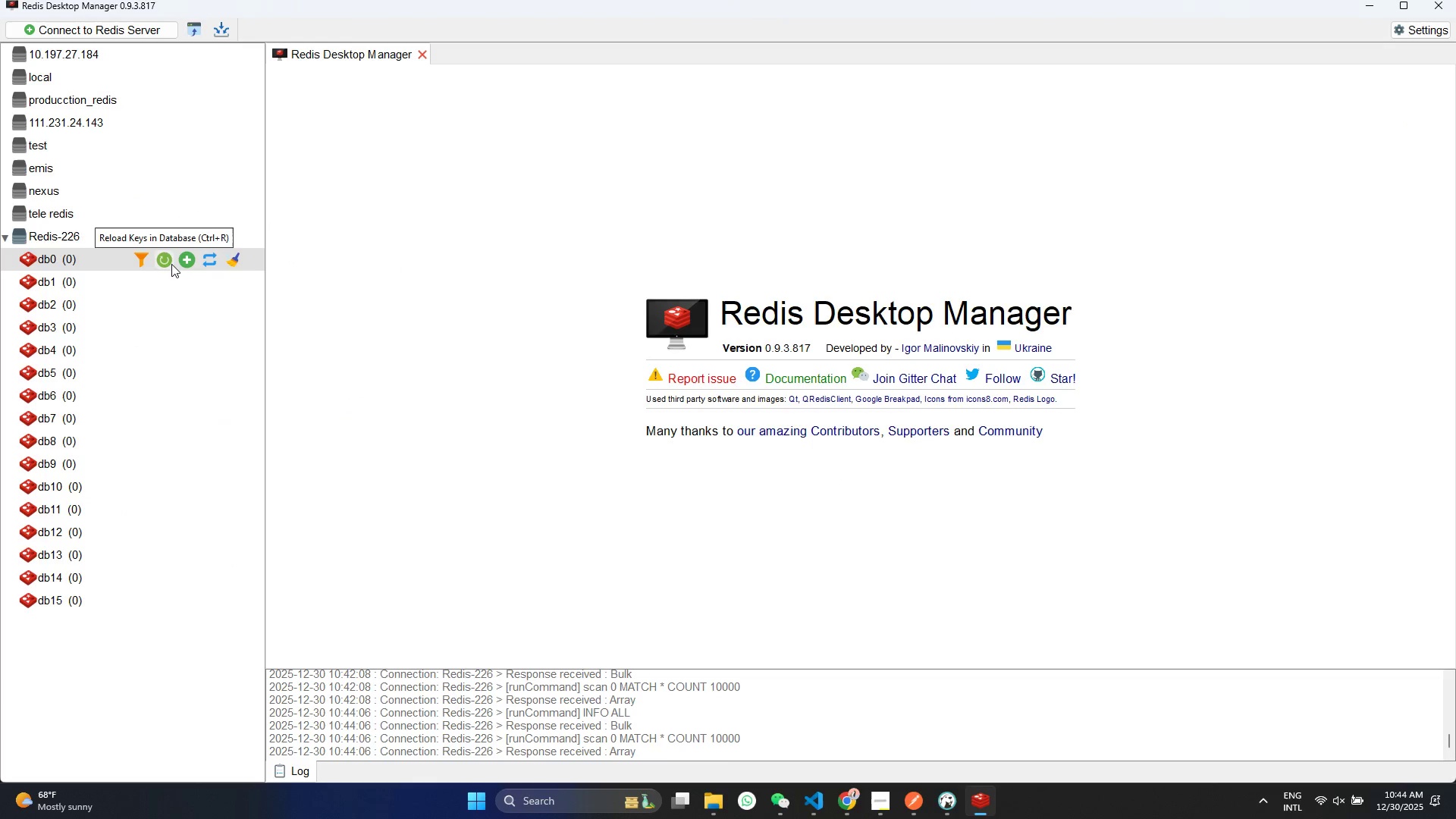 
double_click([171, 264])
 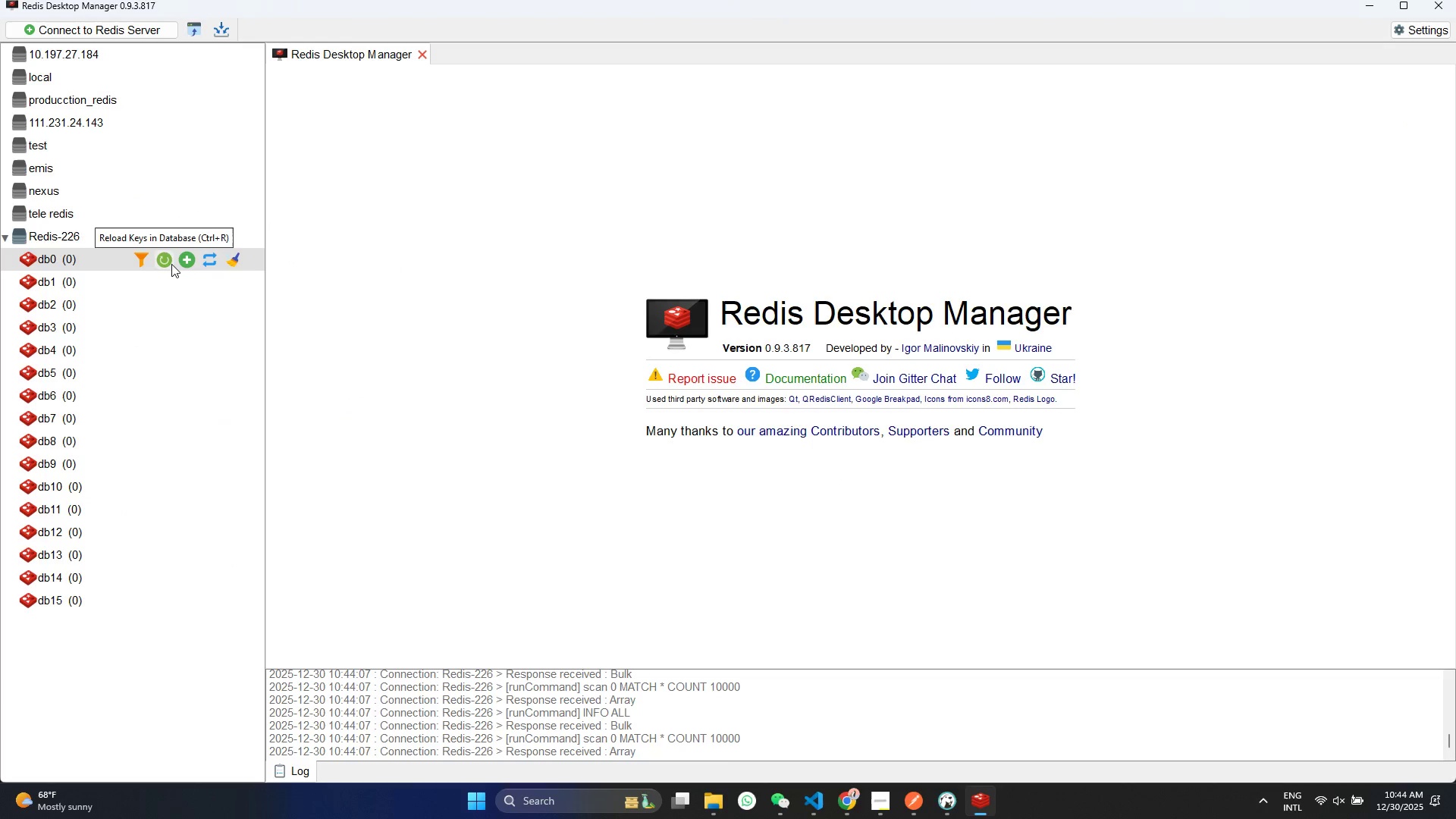 
triple_click([171, 264])
 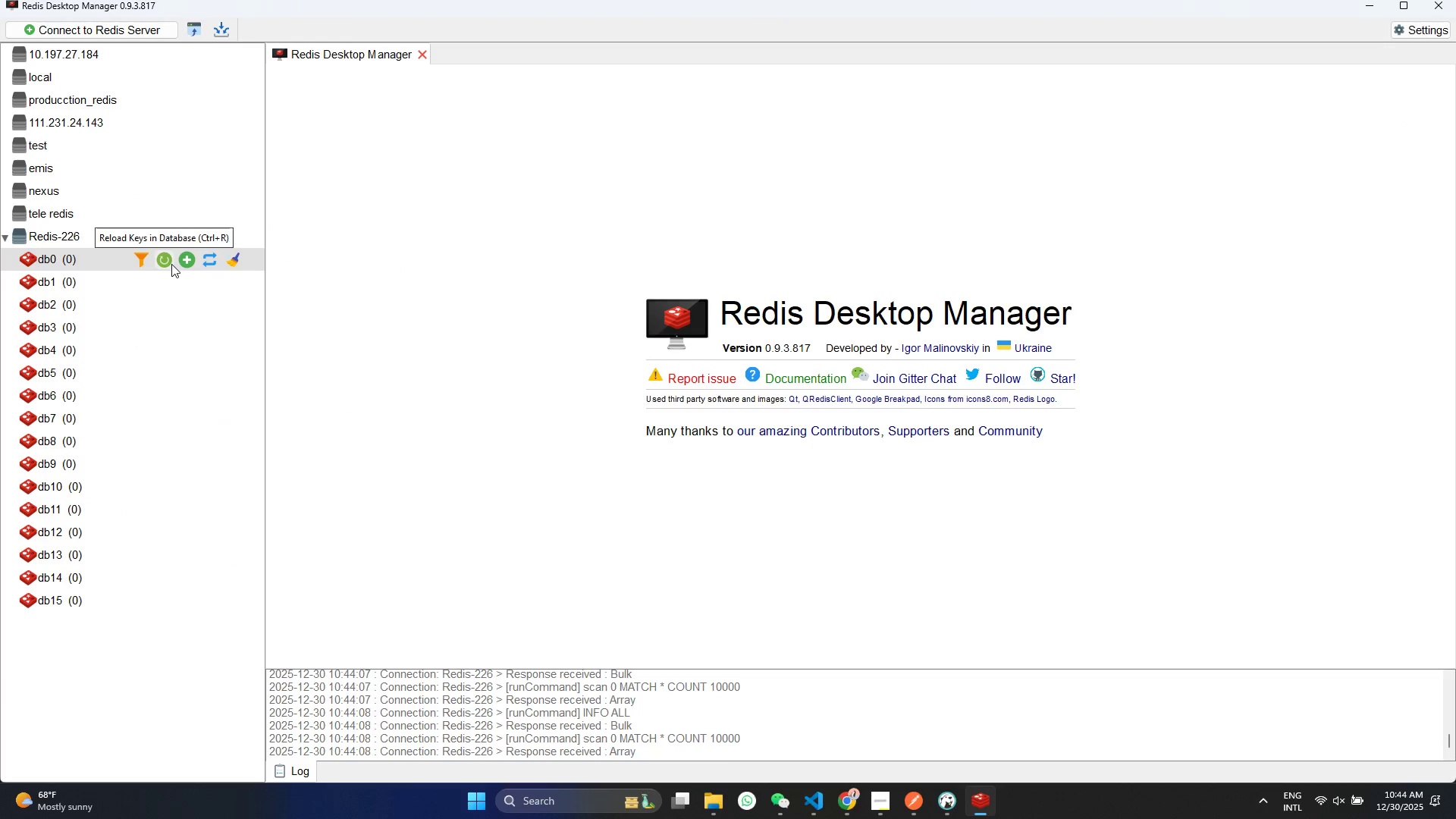 
triple_click([171, 264])
 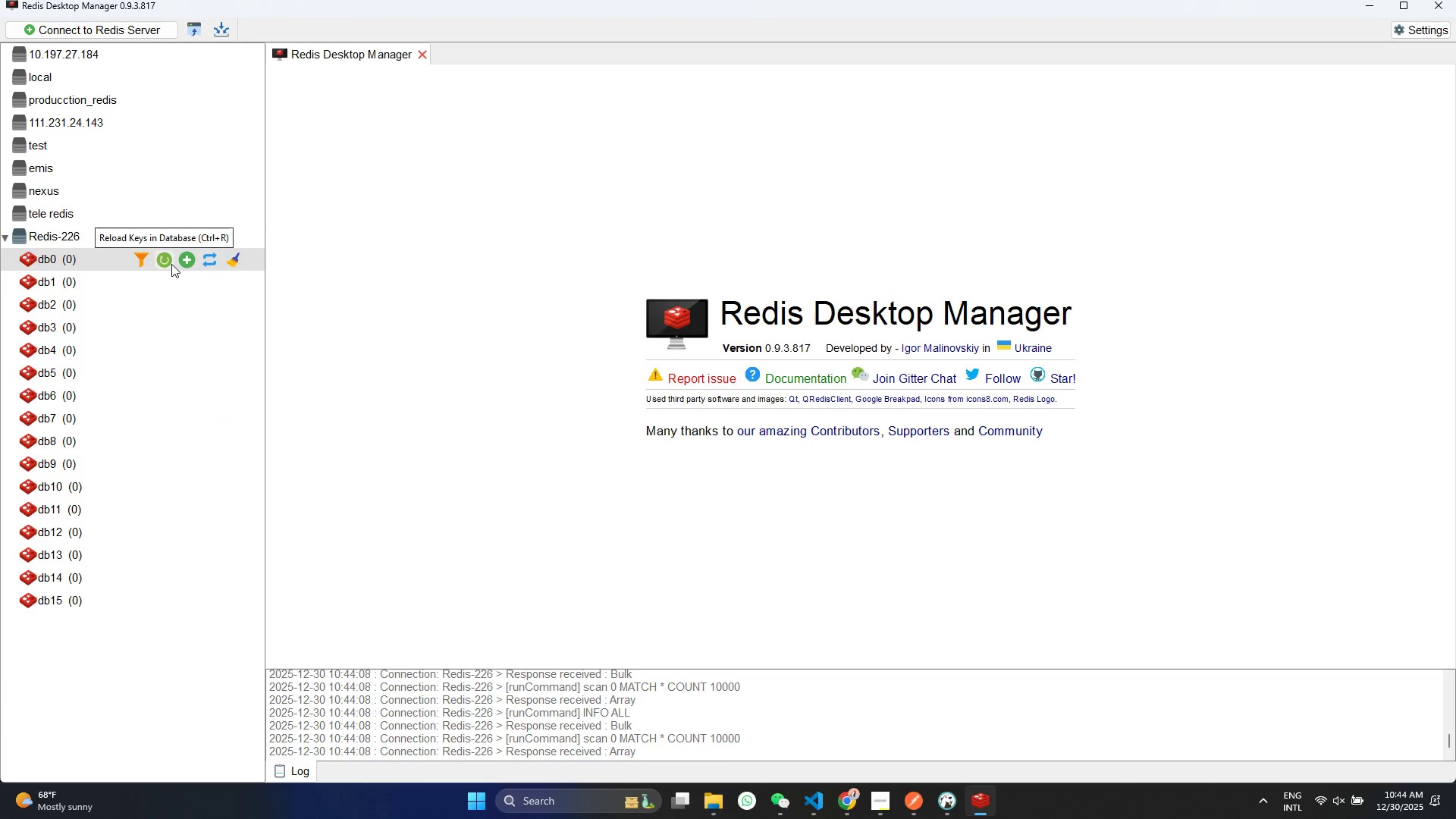 
triple_click([171, 264])
 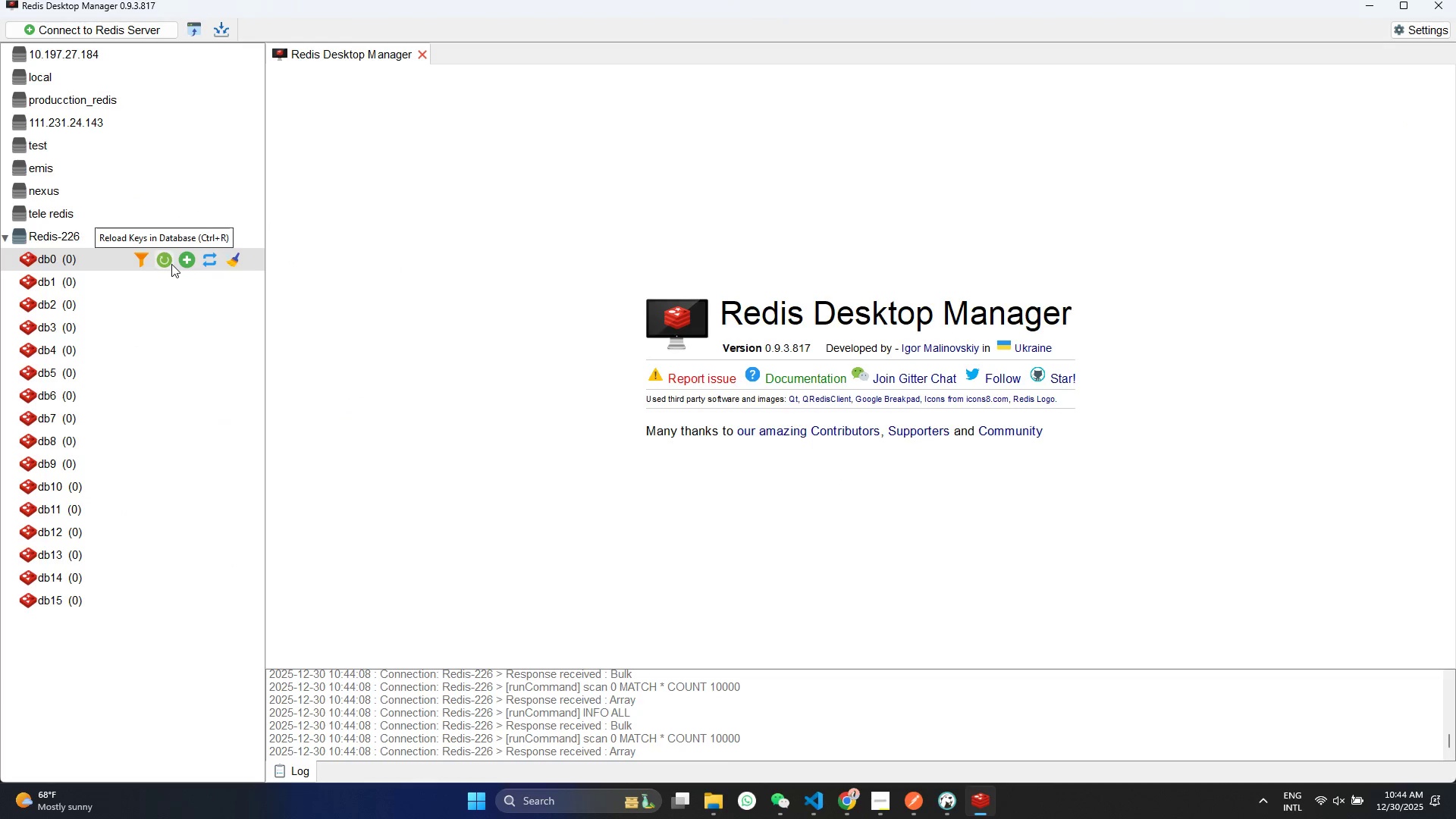 
triple_click([171, 264])
 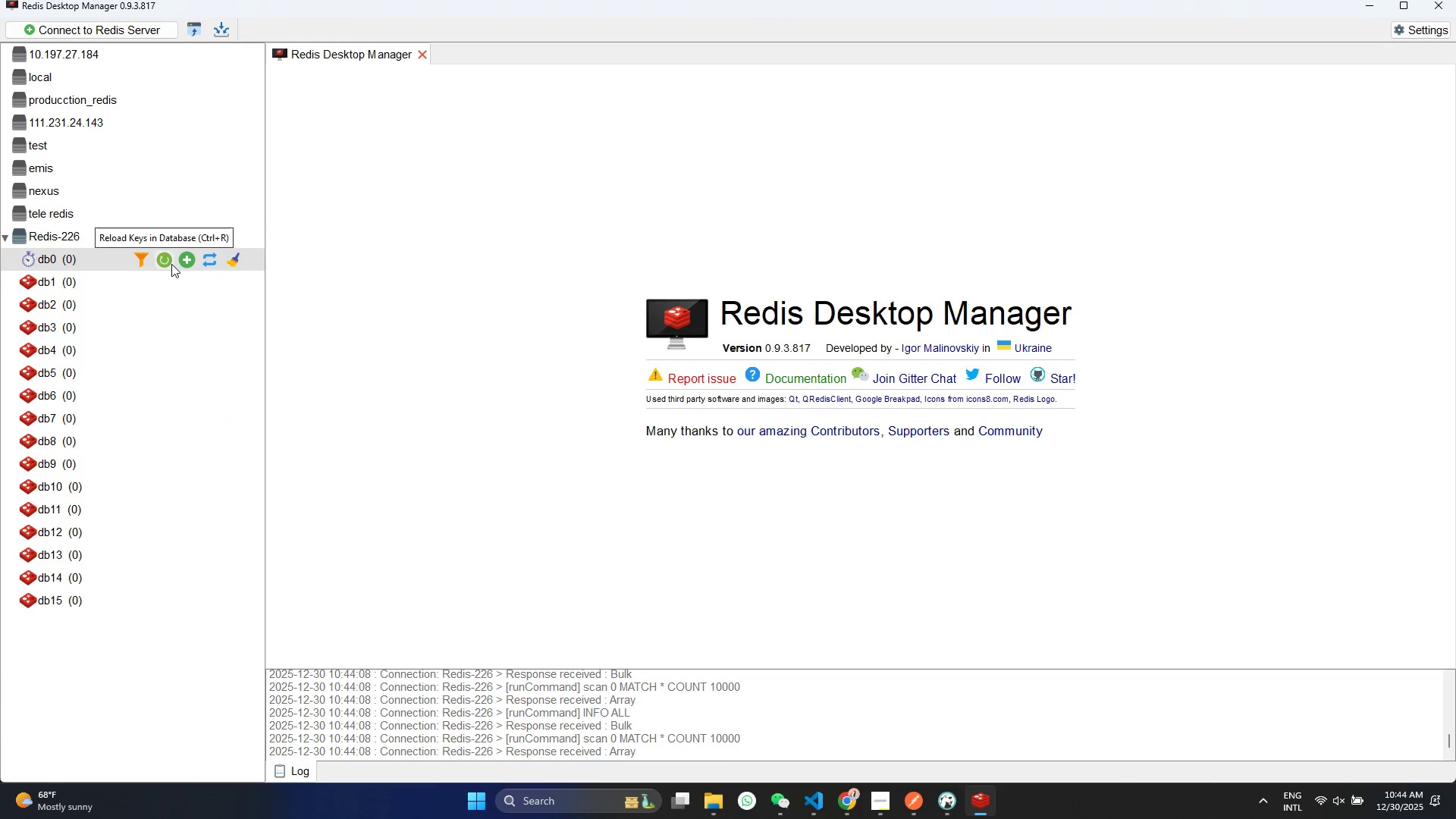 
triple_click([171, 264])
 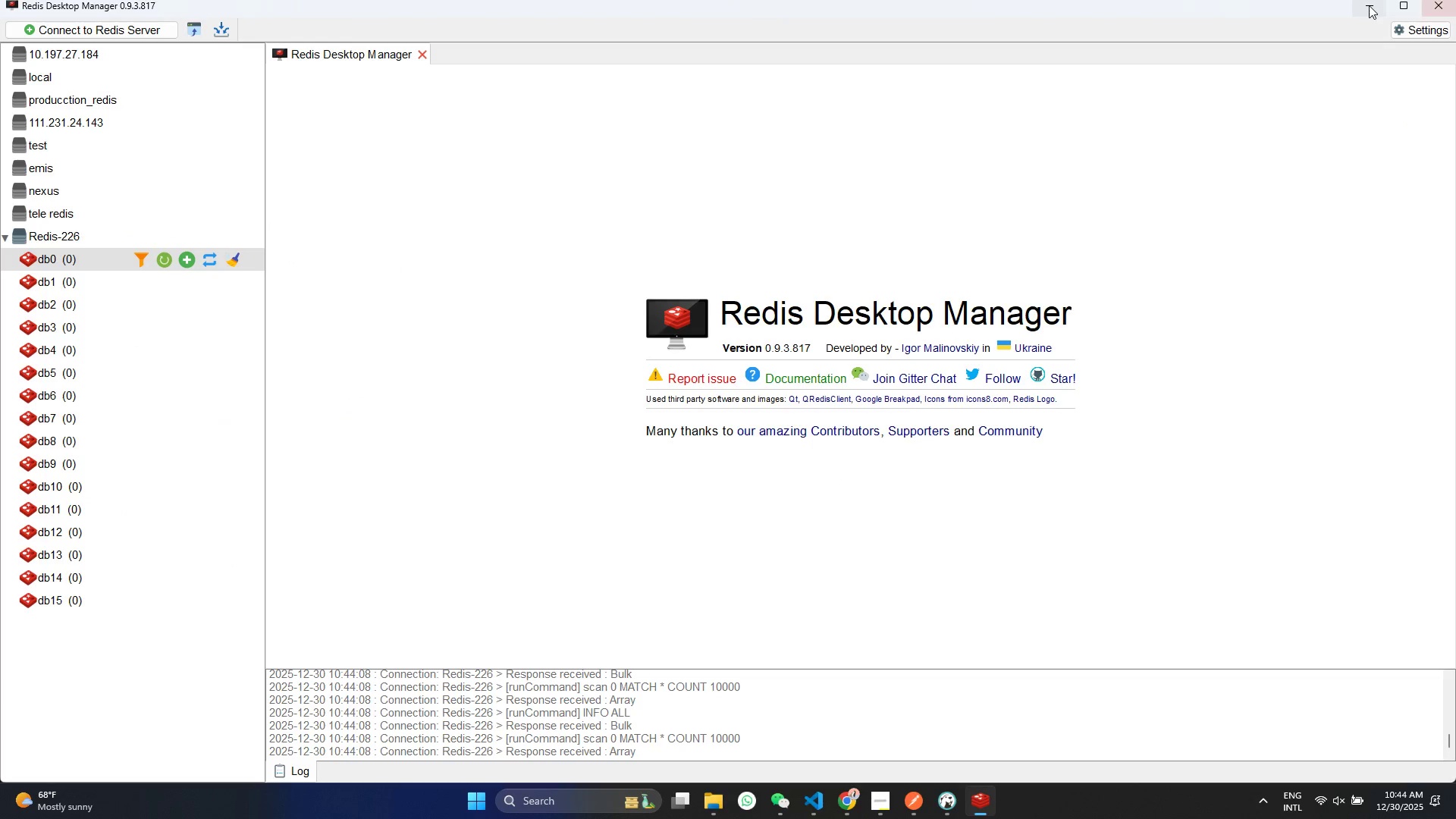 
left_click([1373, 4])
 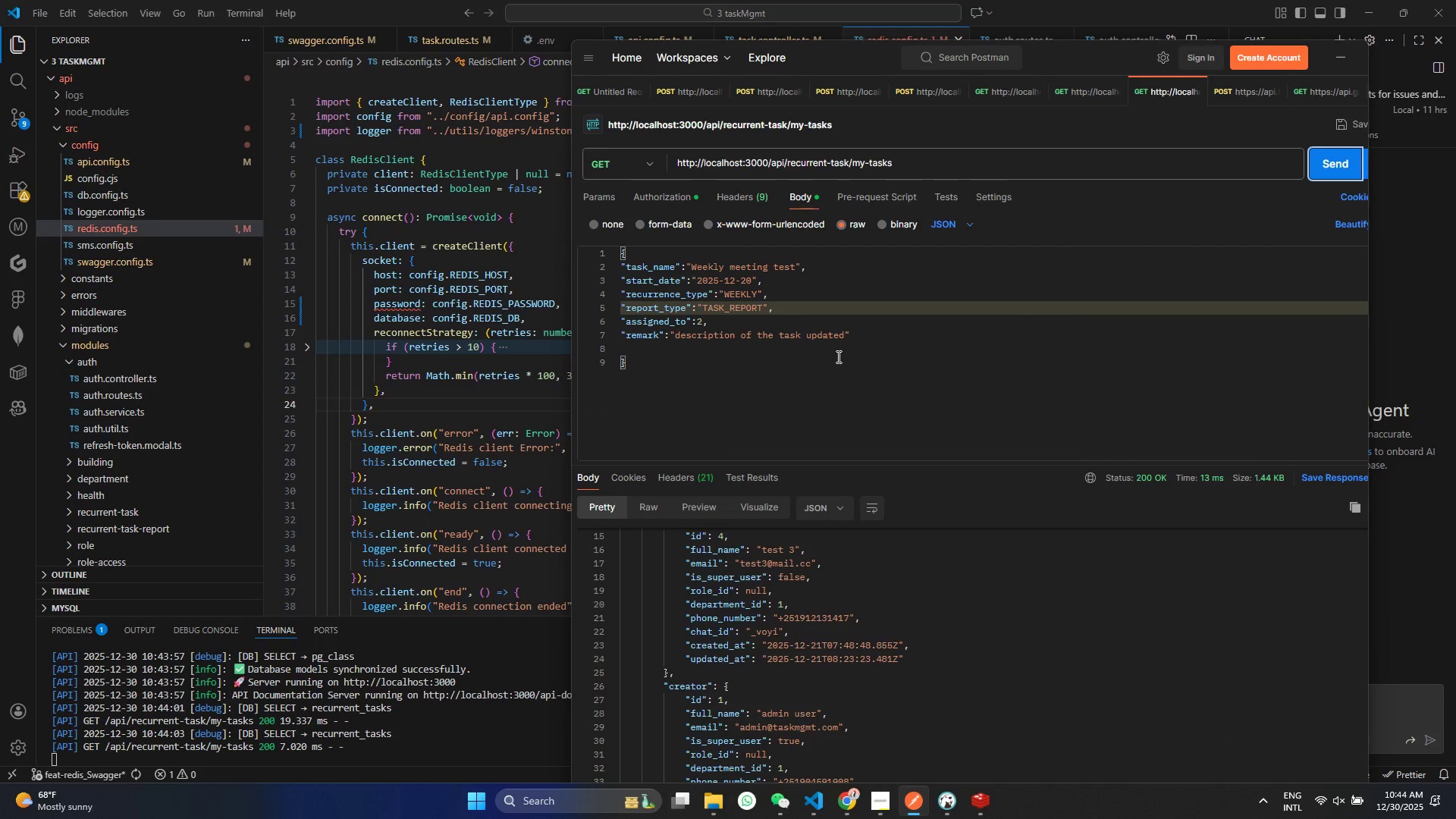 
wait(10.53)
 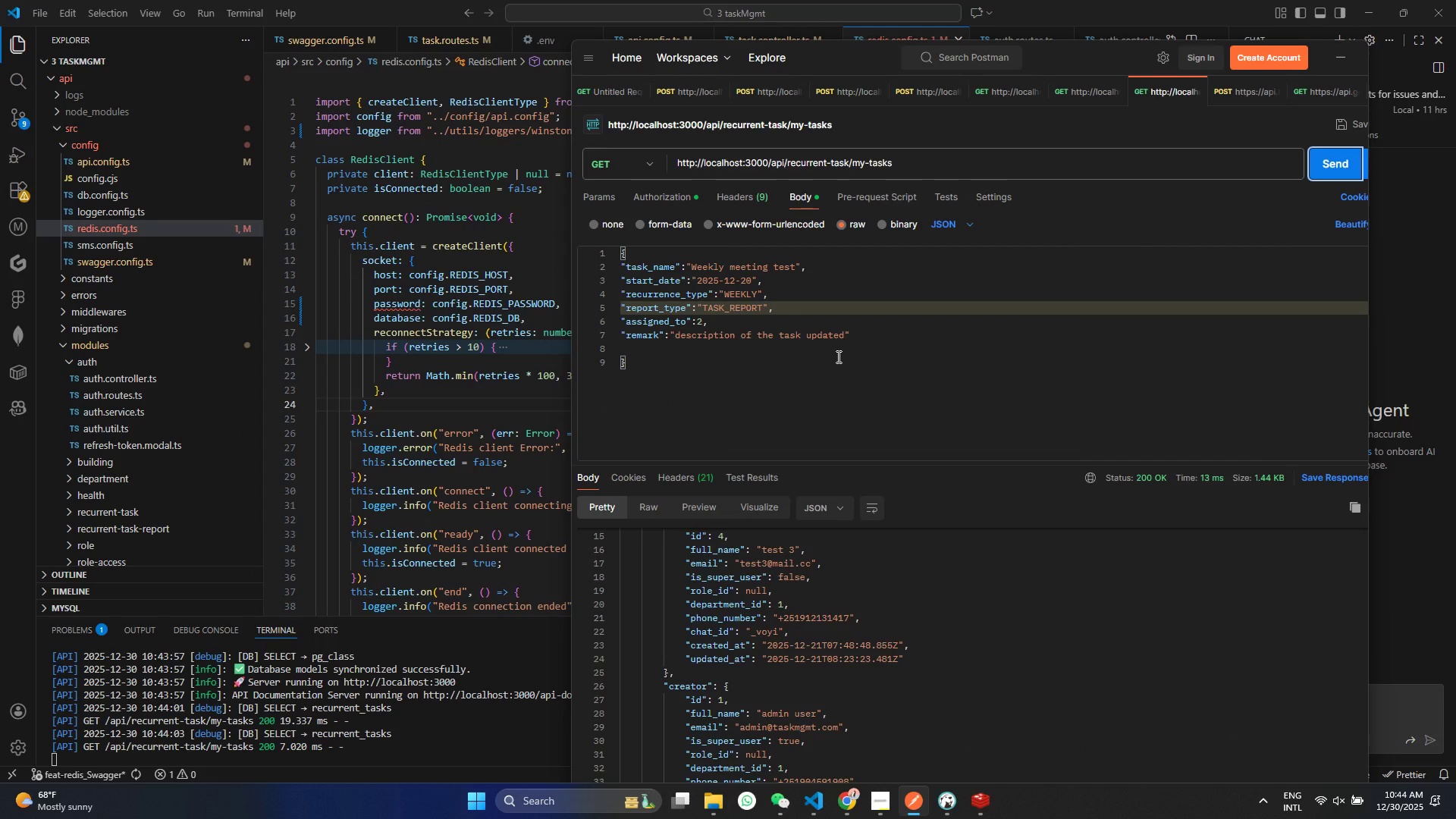 
scroll: coordinate [890, 325], scroll_direction: up, amount: 4.0
 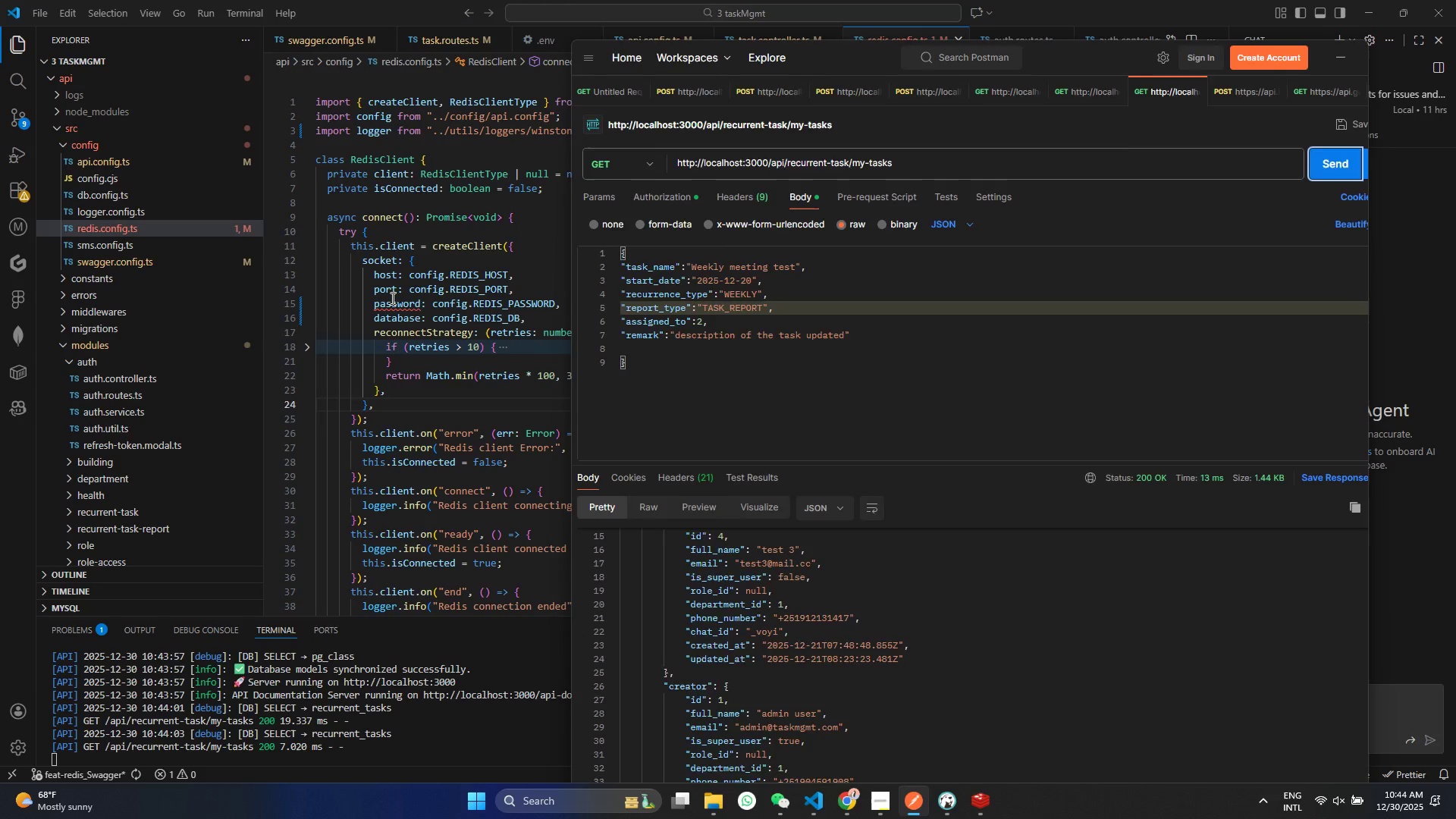 
left_click([391, 298])
 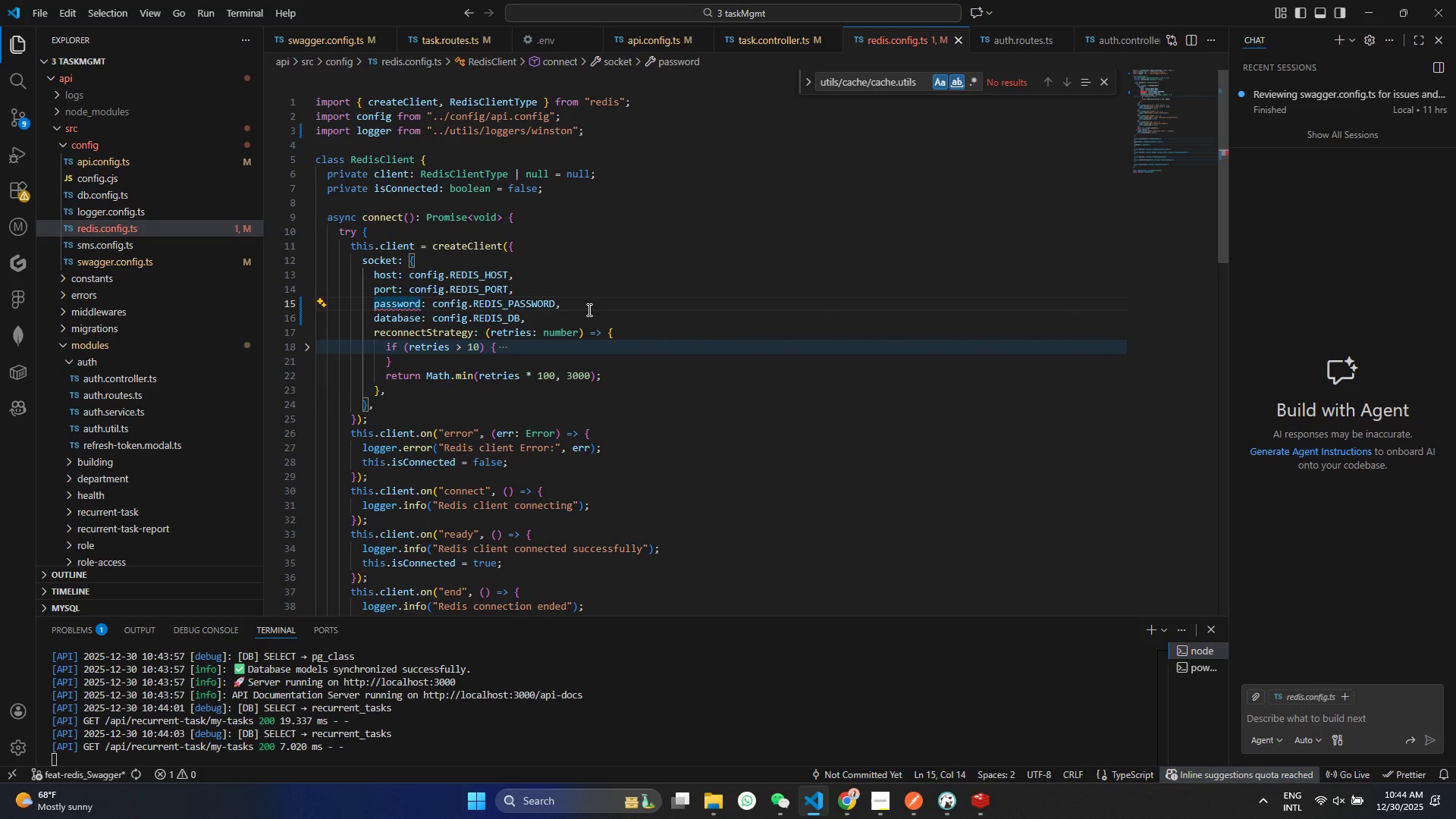 
scroll: coordinate [588, 309], scroll_direction: down, amount: 2.0
 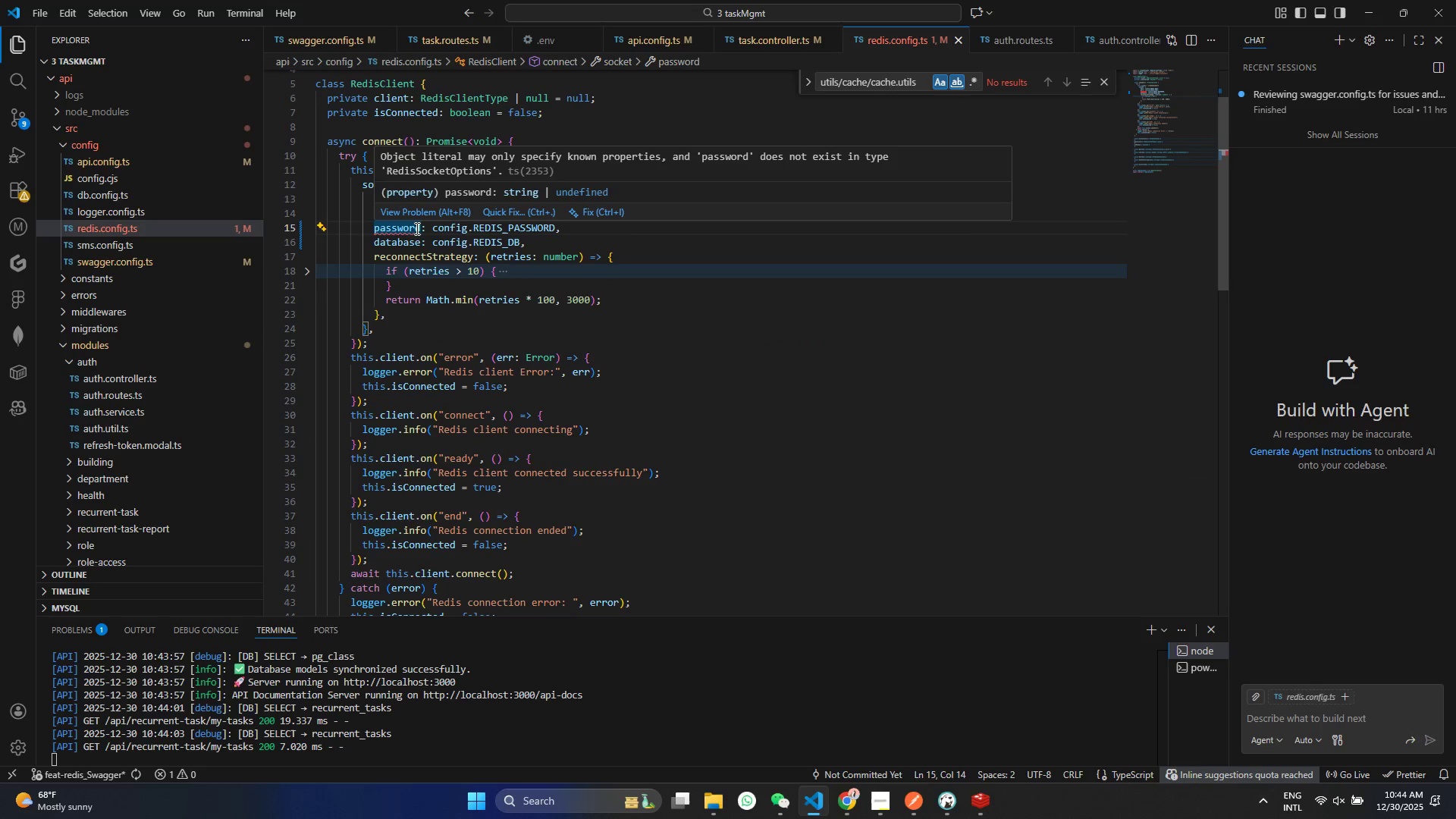 
left_click([419, 267])
 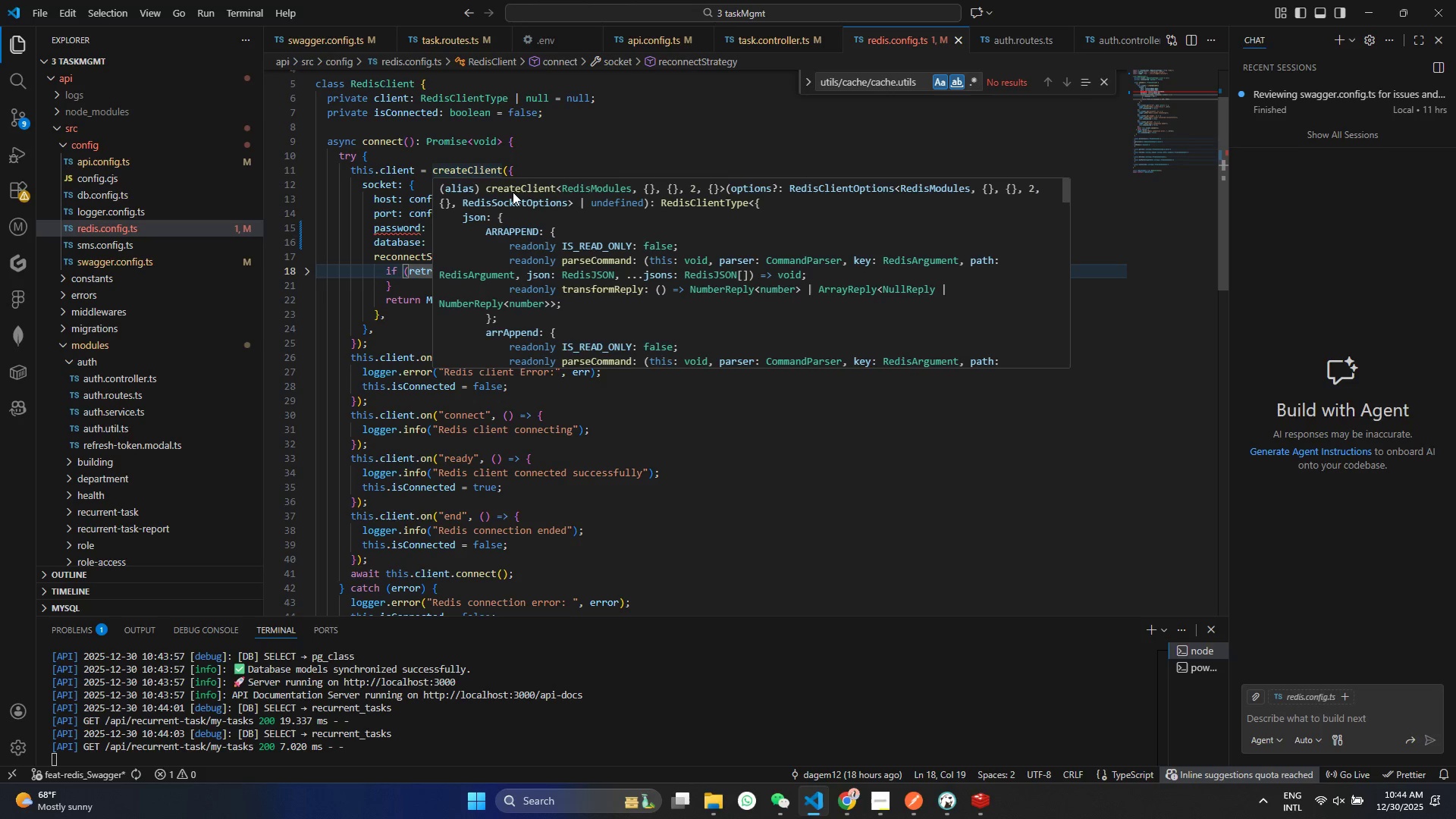 
wait(6.3)
 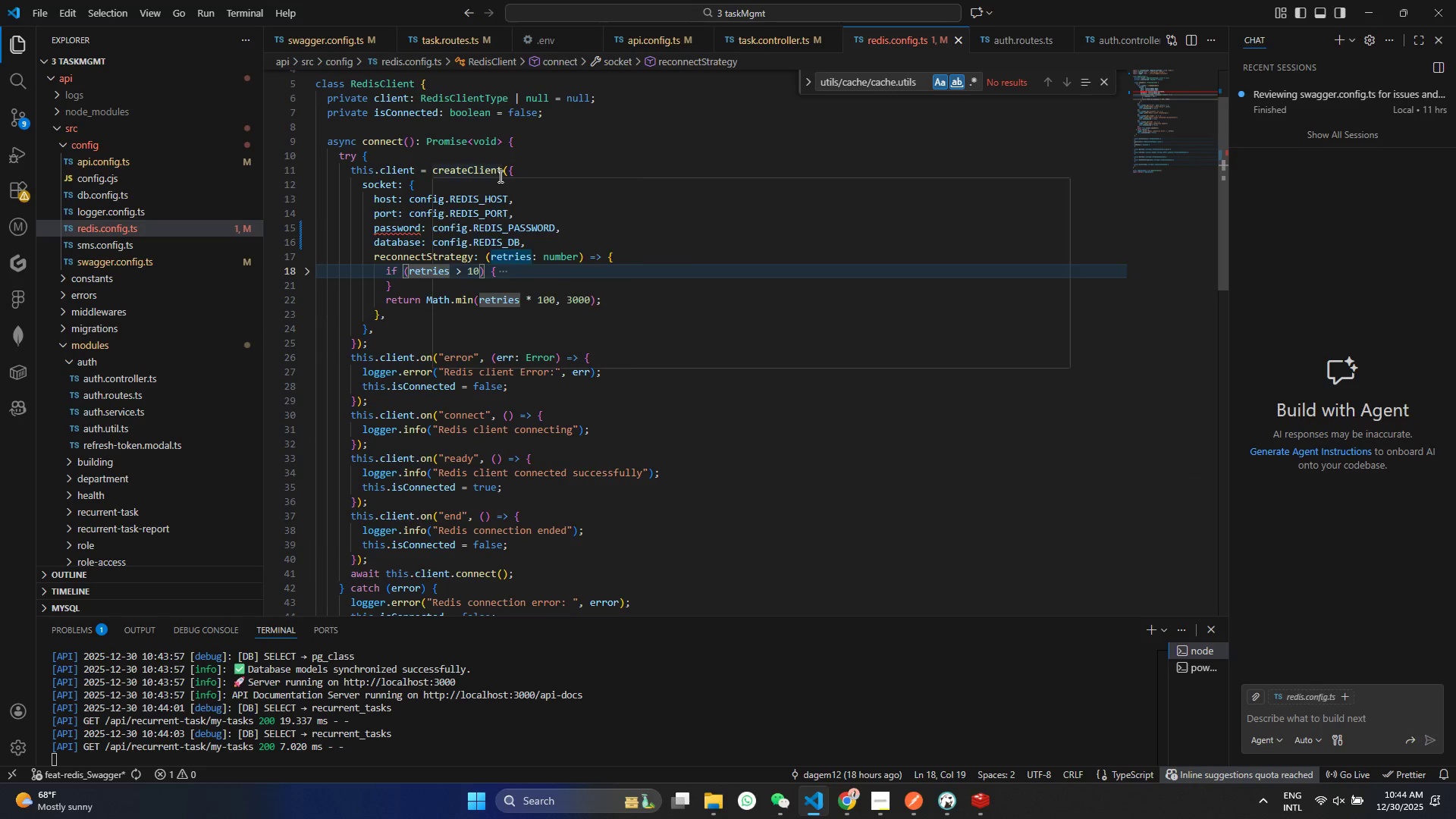 
left_click([355, 197])
 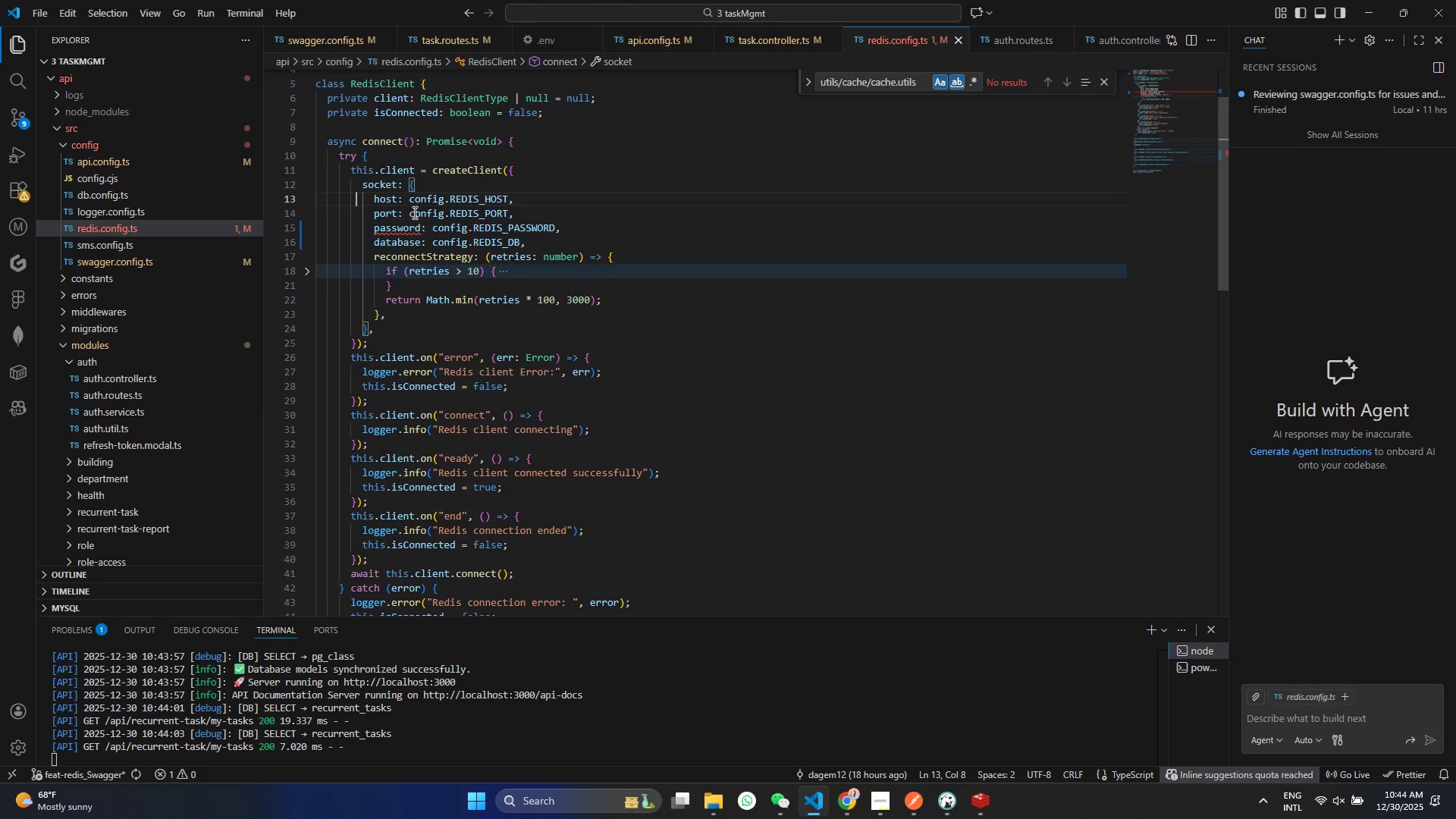 
scroll: coordinate [413, 212], scroll_direction: up, amount: 3.0
 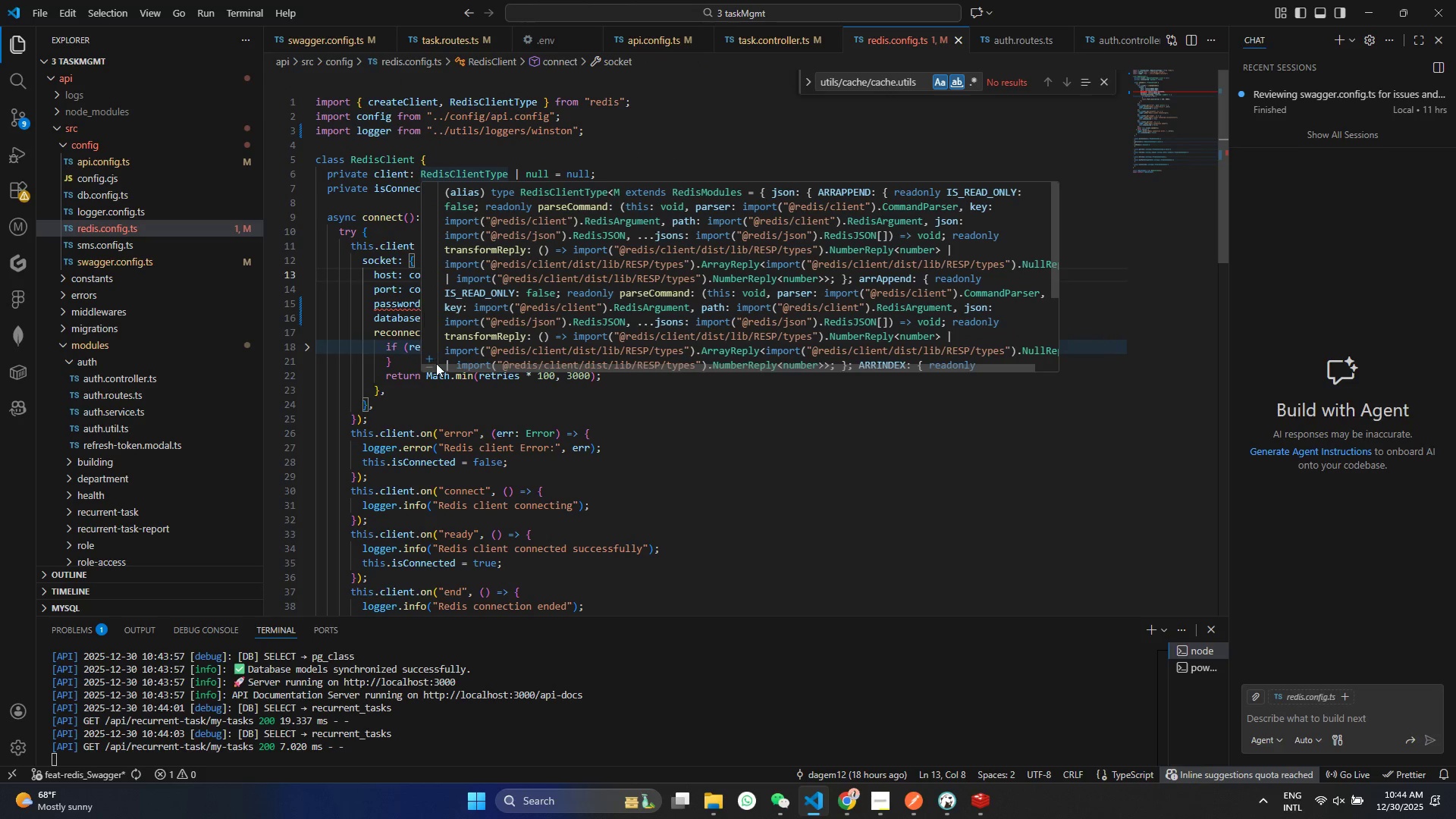 
left_click([369, 267])
 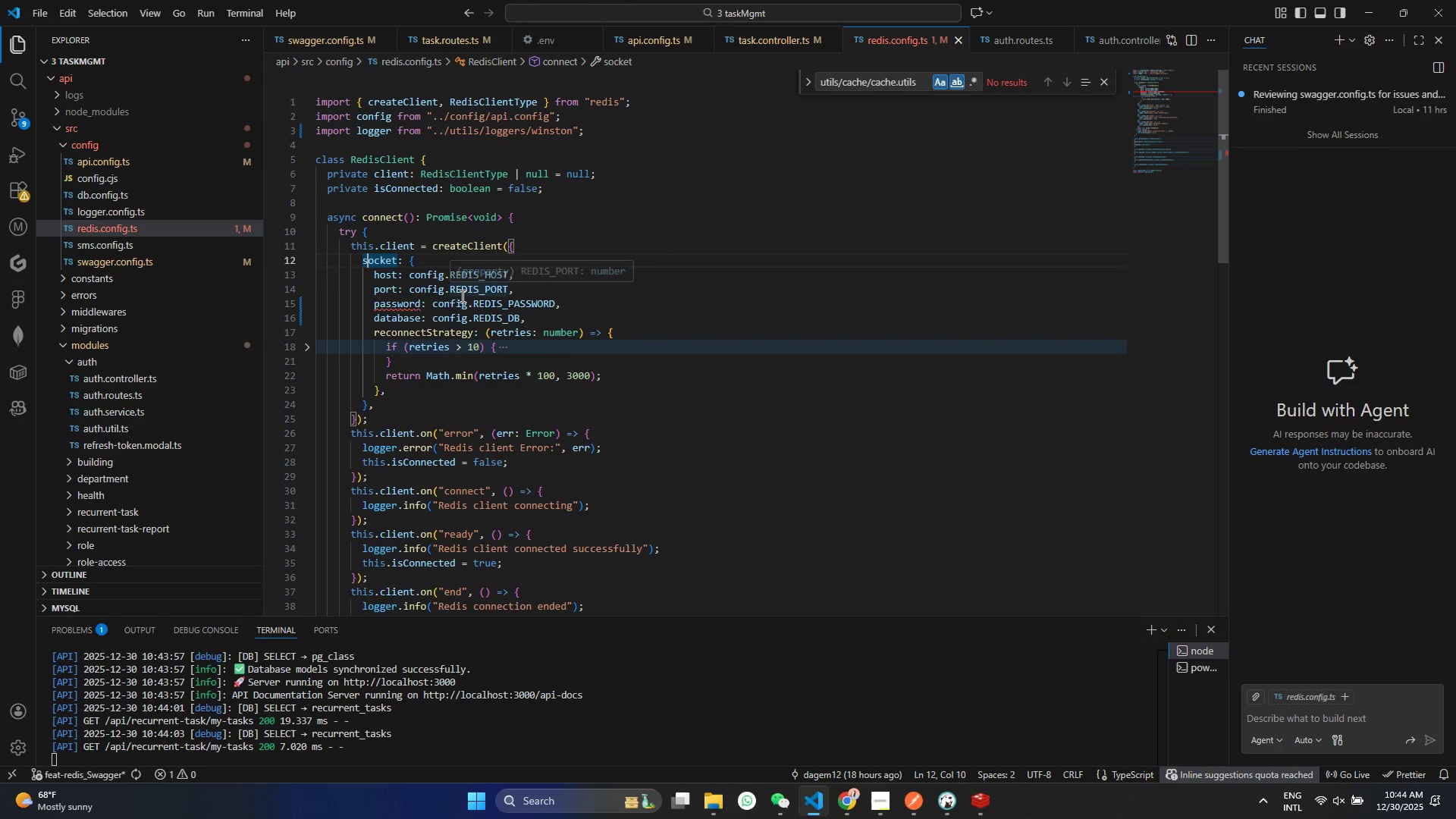 
scroll: coordinate [461, 296], scroll_direction: down, amount: 1.0
 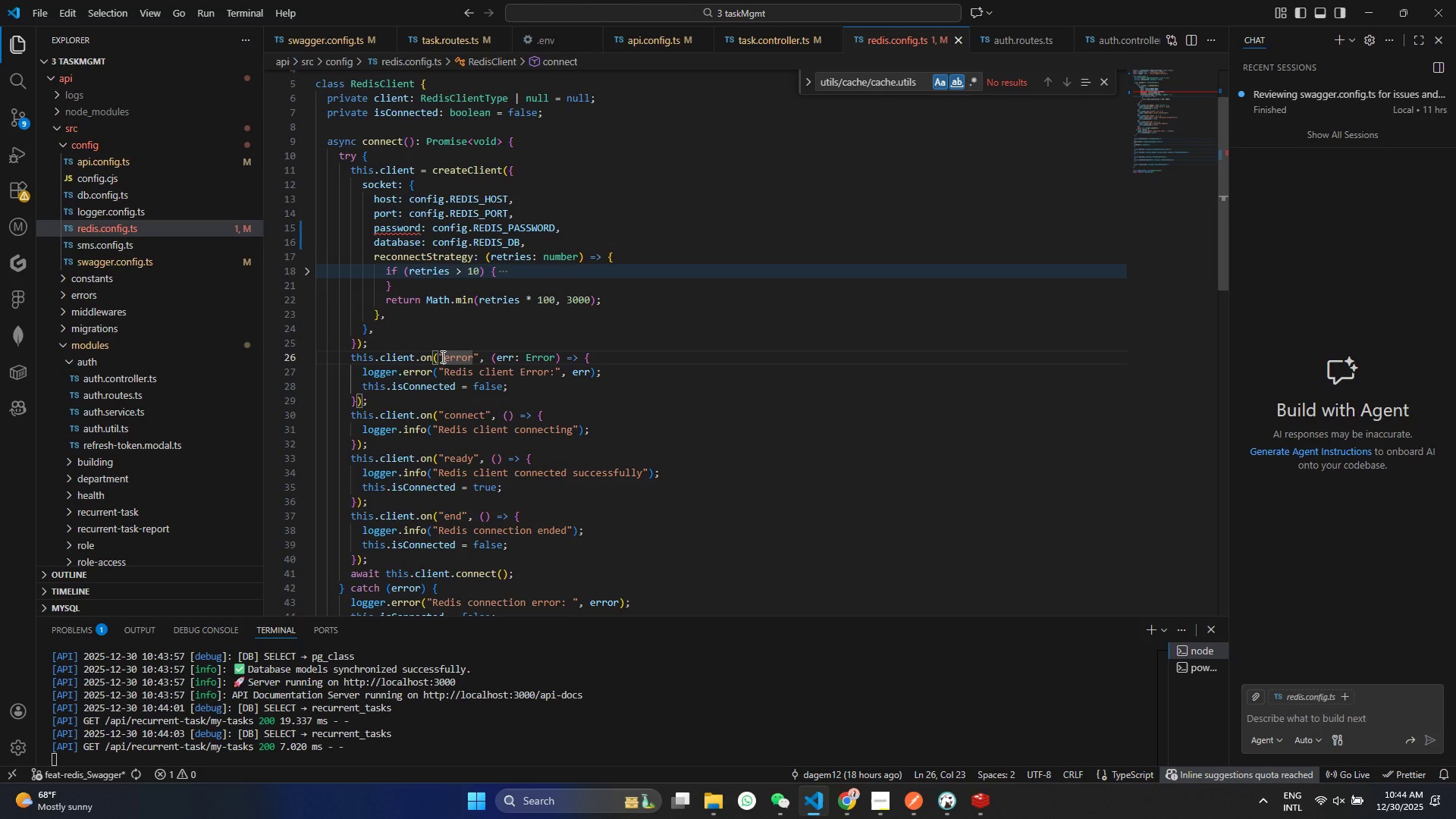 
wait(5.08)
 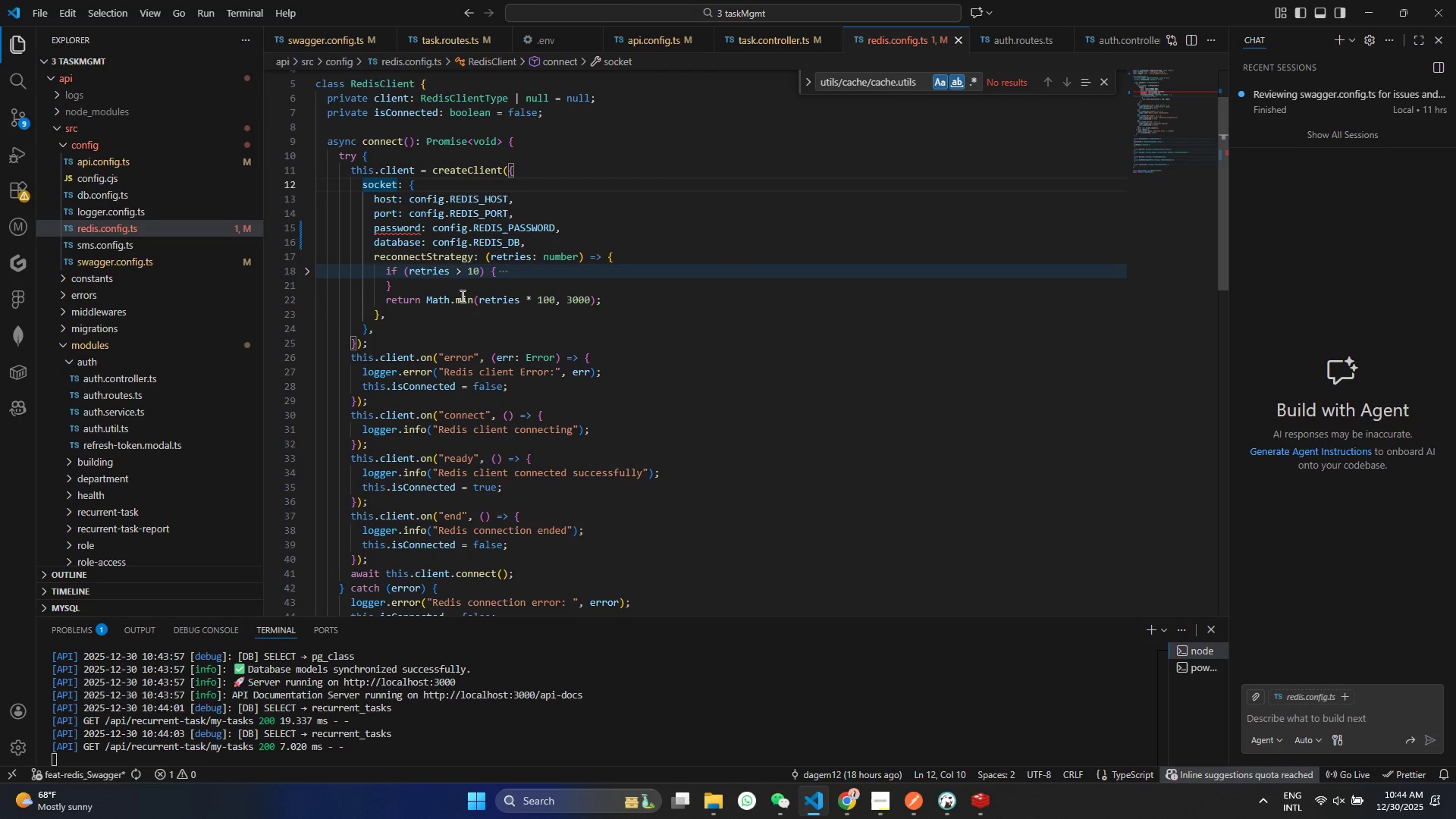 
scroll: coordinate [441, 356], scroll_direction: down, amount: 1.0
 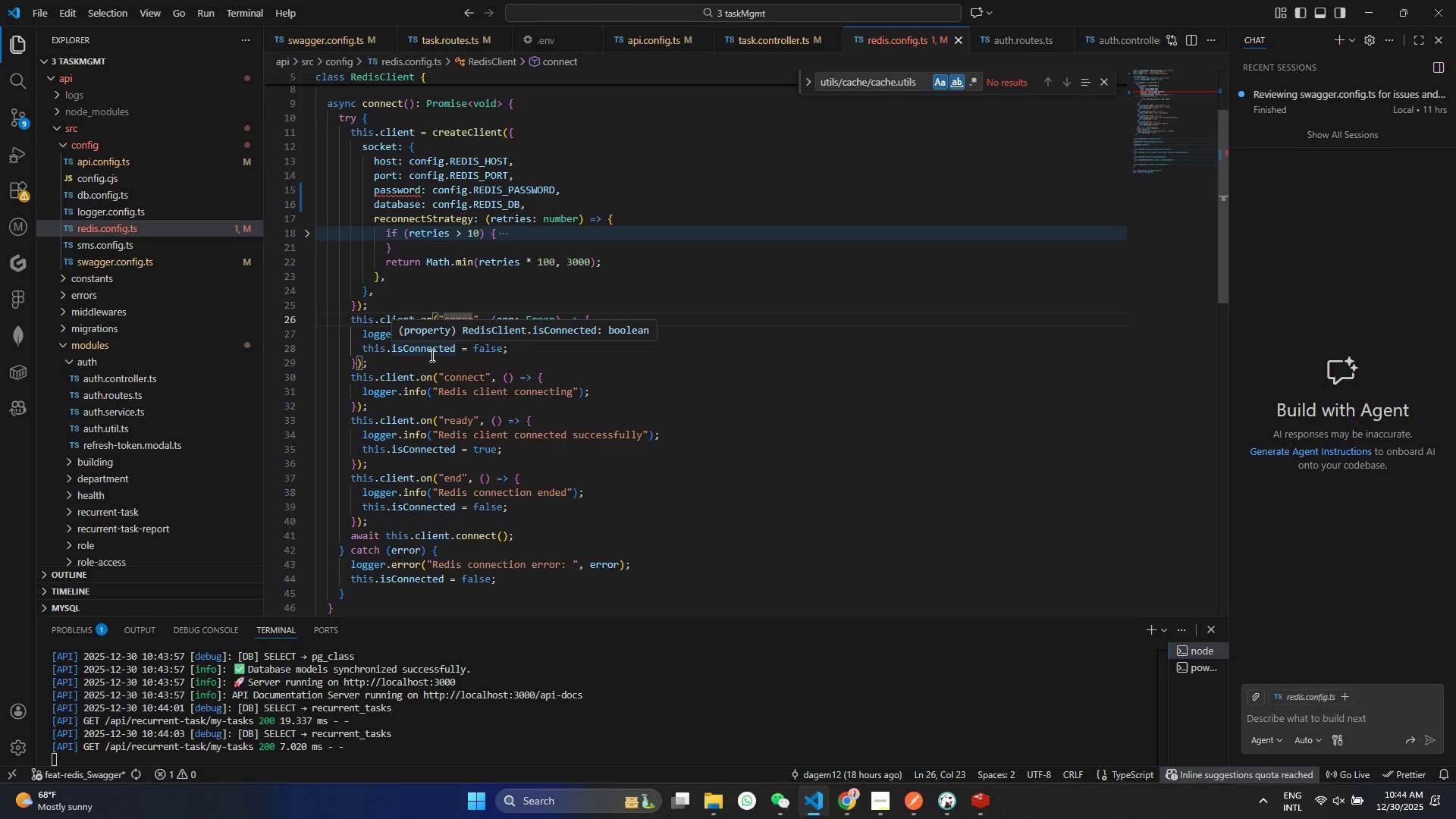 
wait(12.32)
 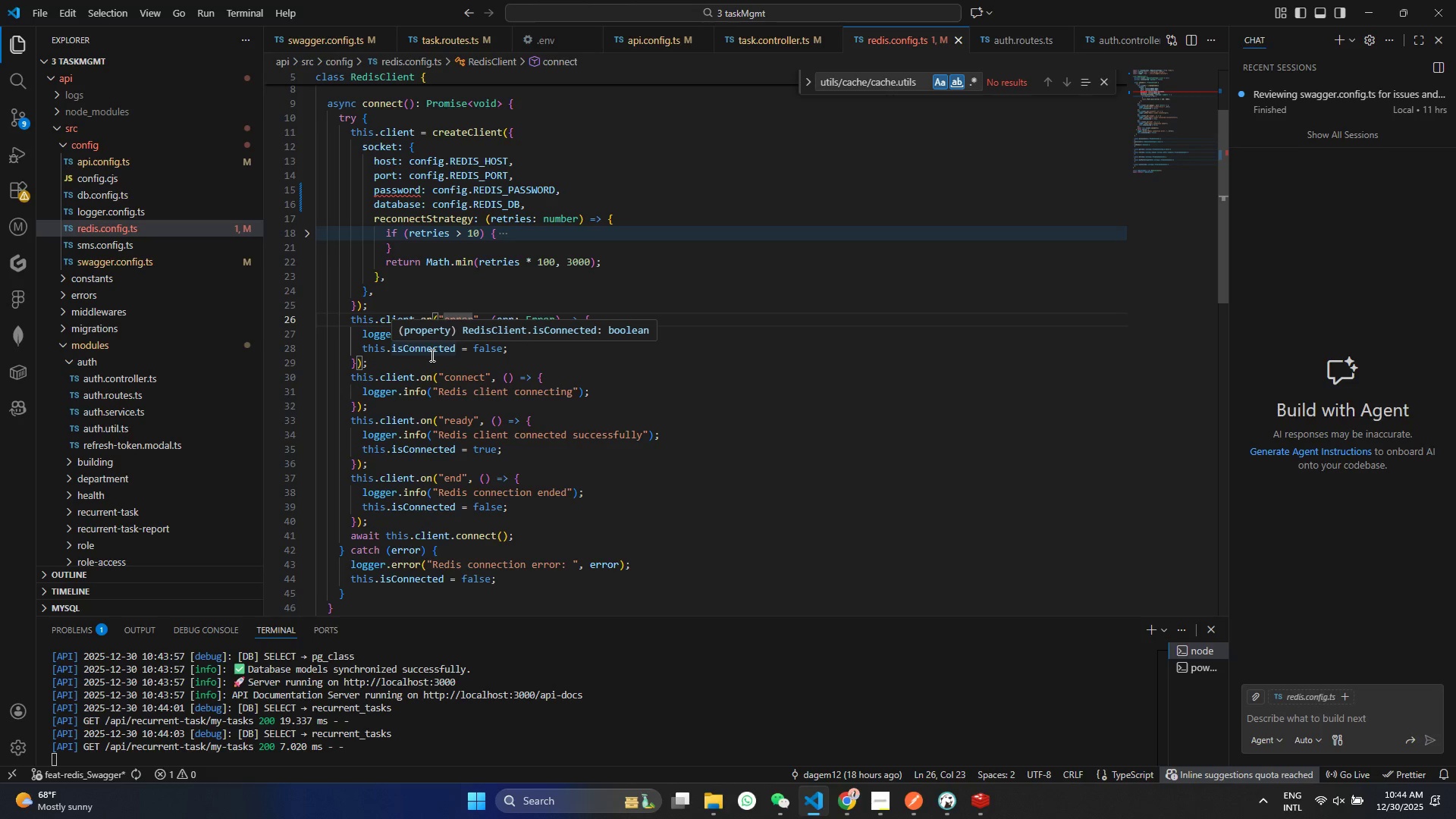 
scroll: coordinate [435, 327], scroll_direction: up, amount: 1.0
 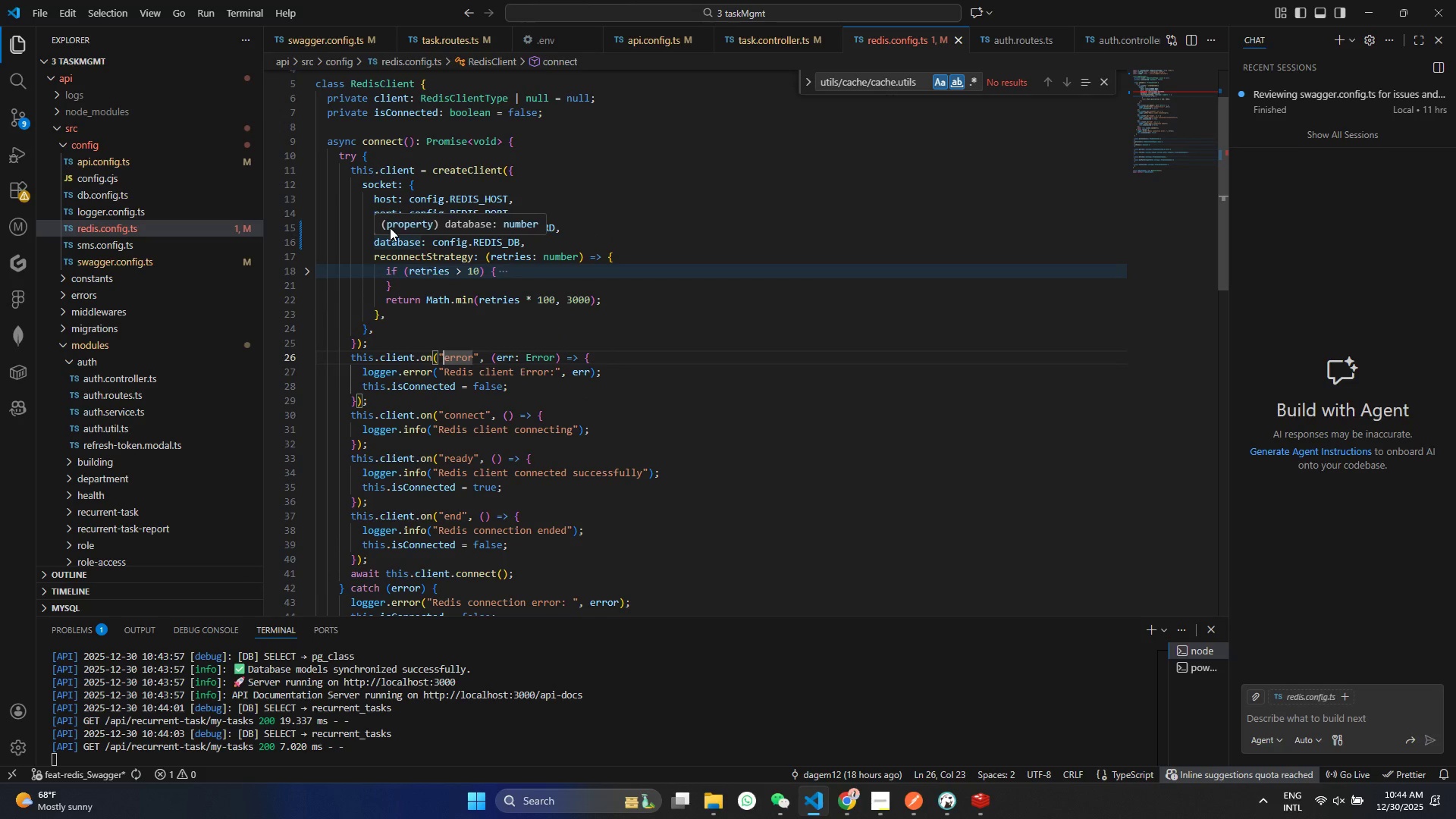 
left_click([372, 246])
 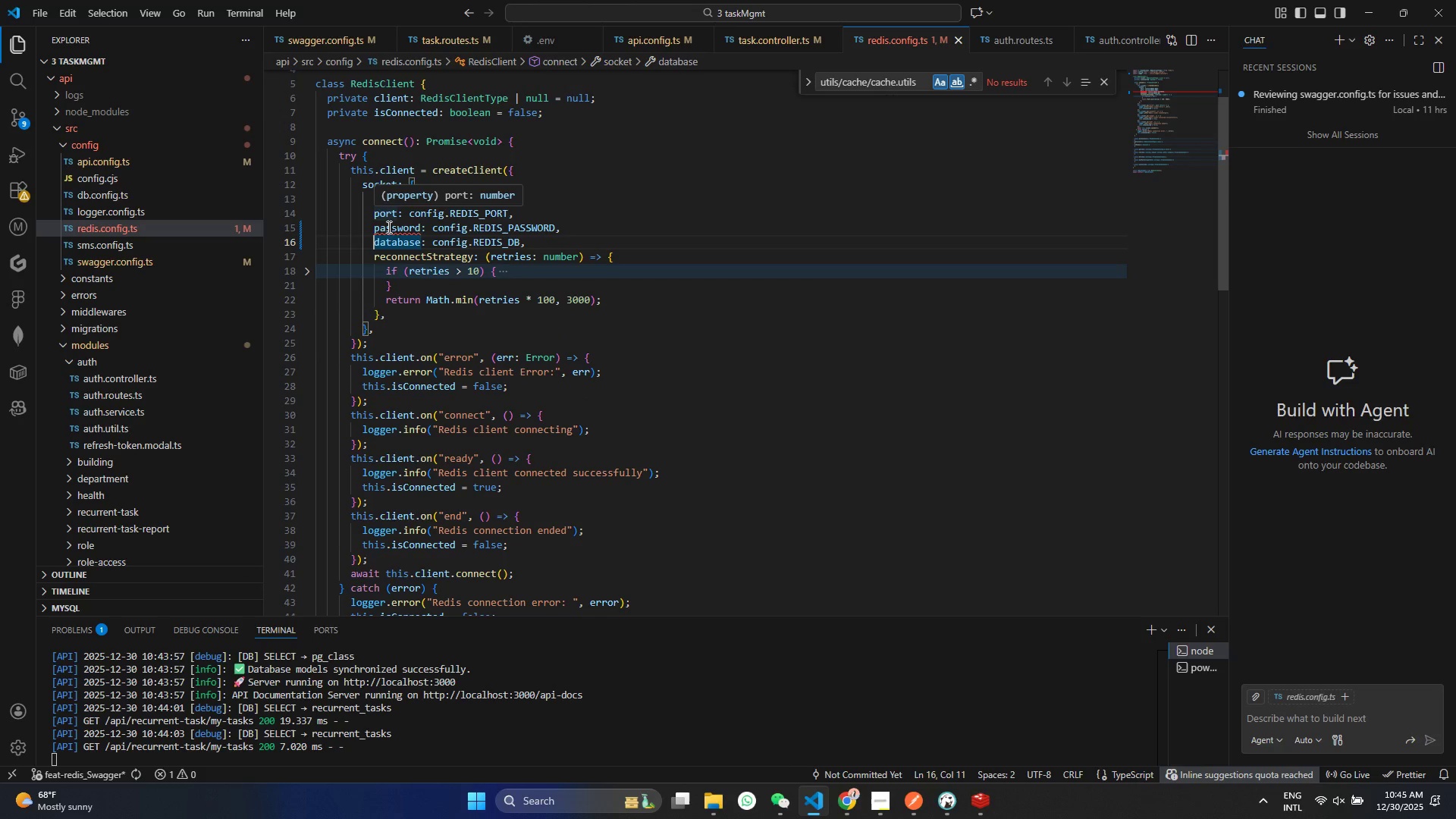 
left_click([388, 227])
 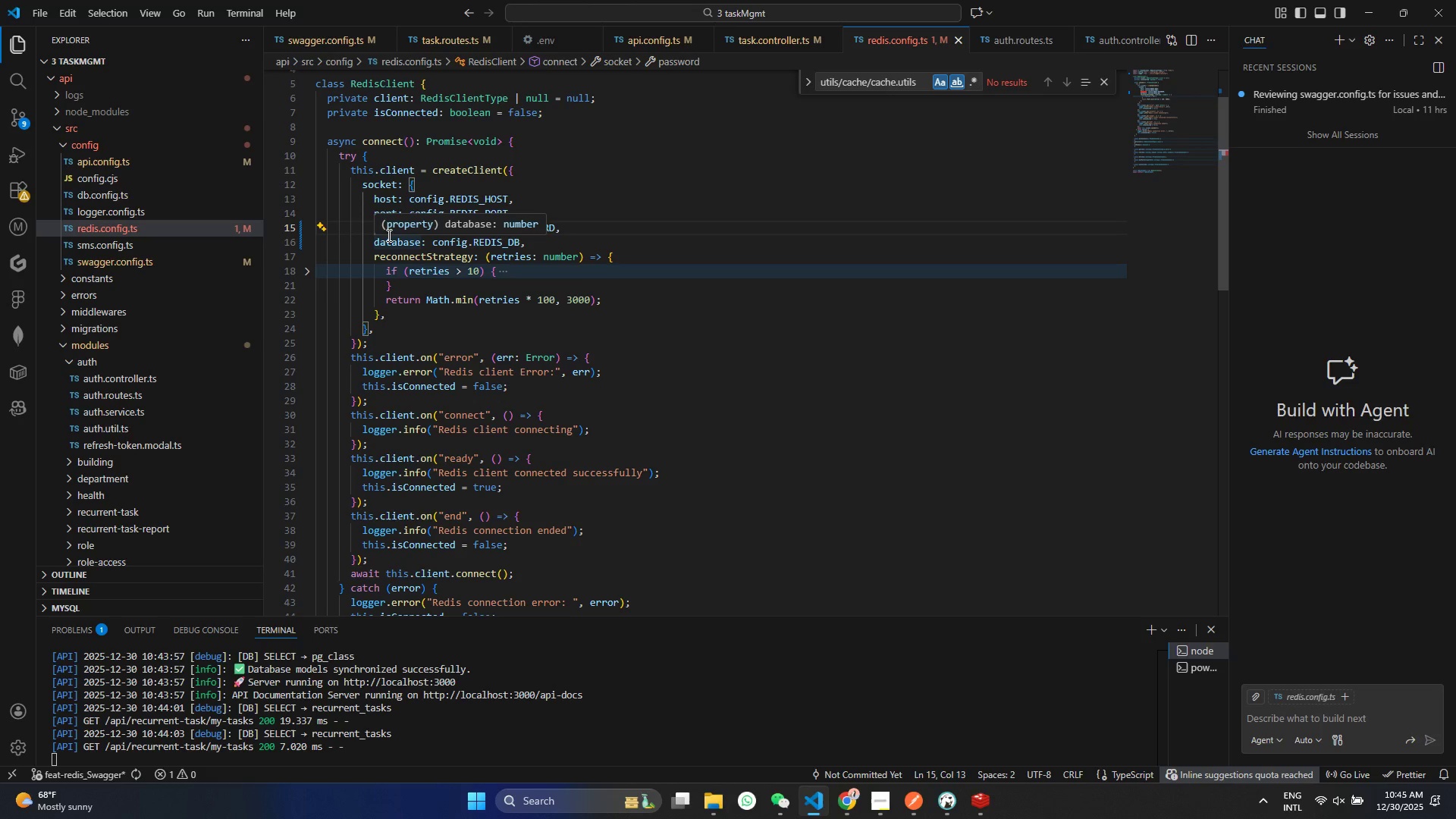 
left_click([359, 226])
 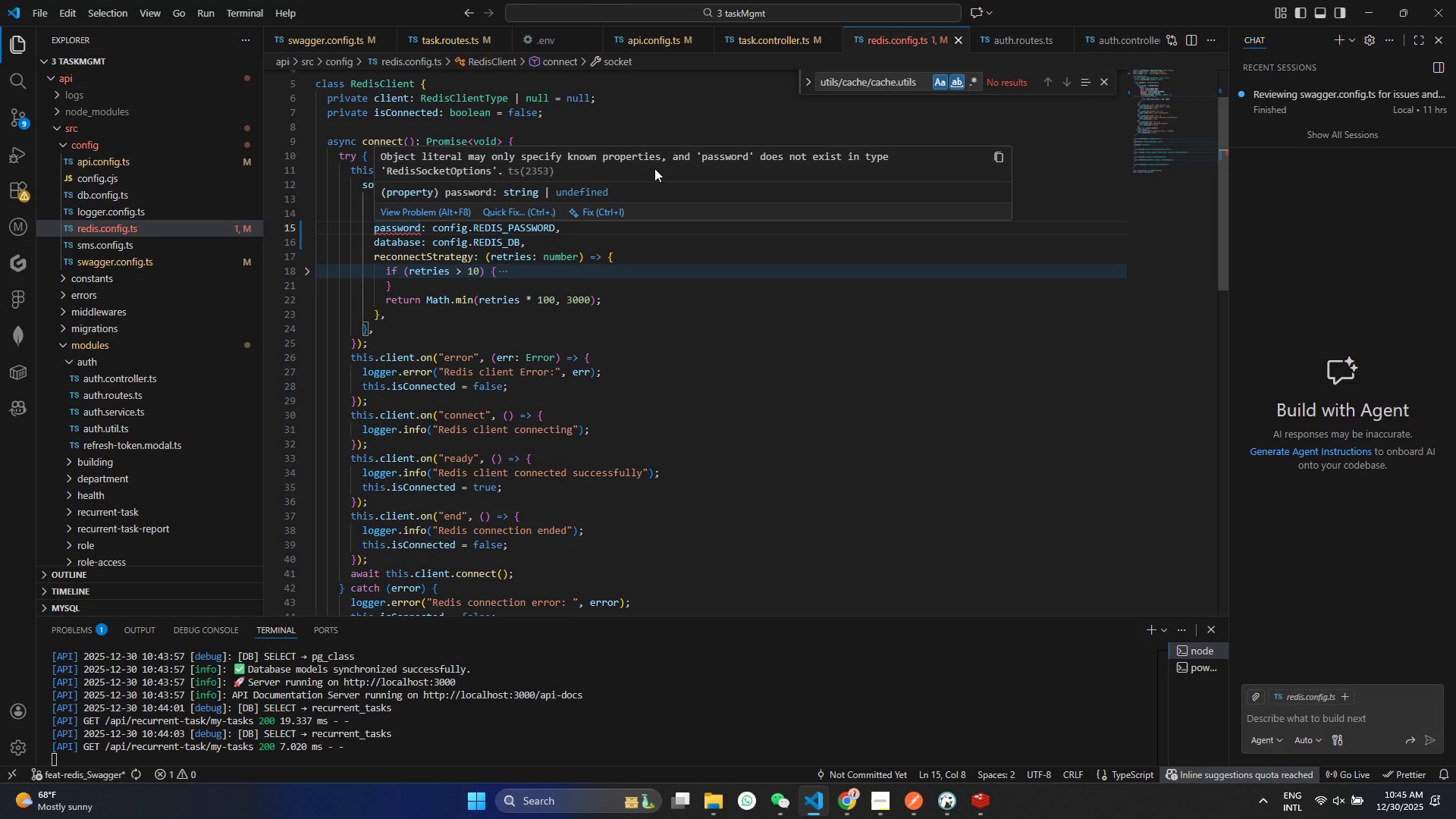 
wait(8.81)
 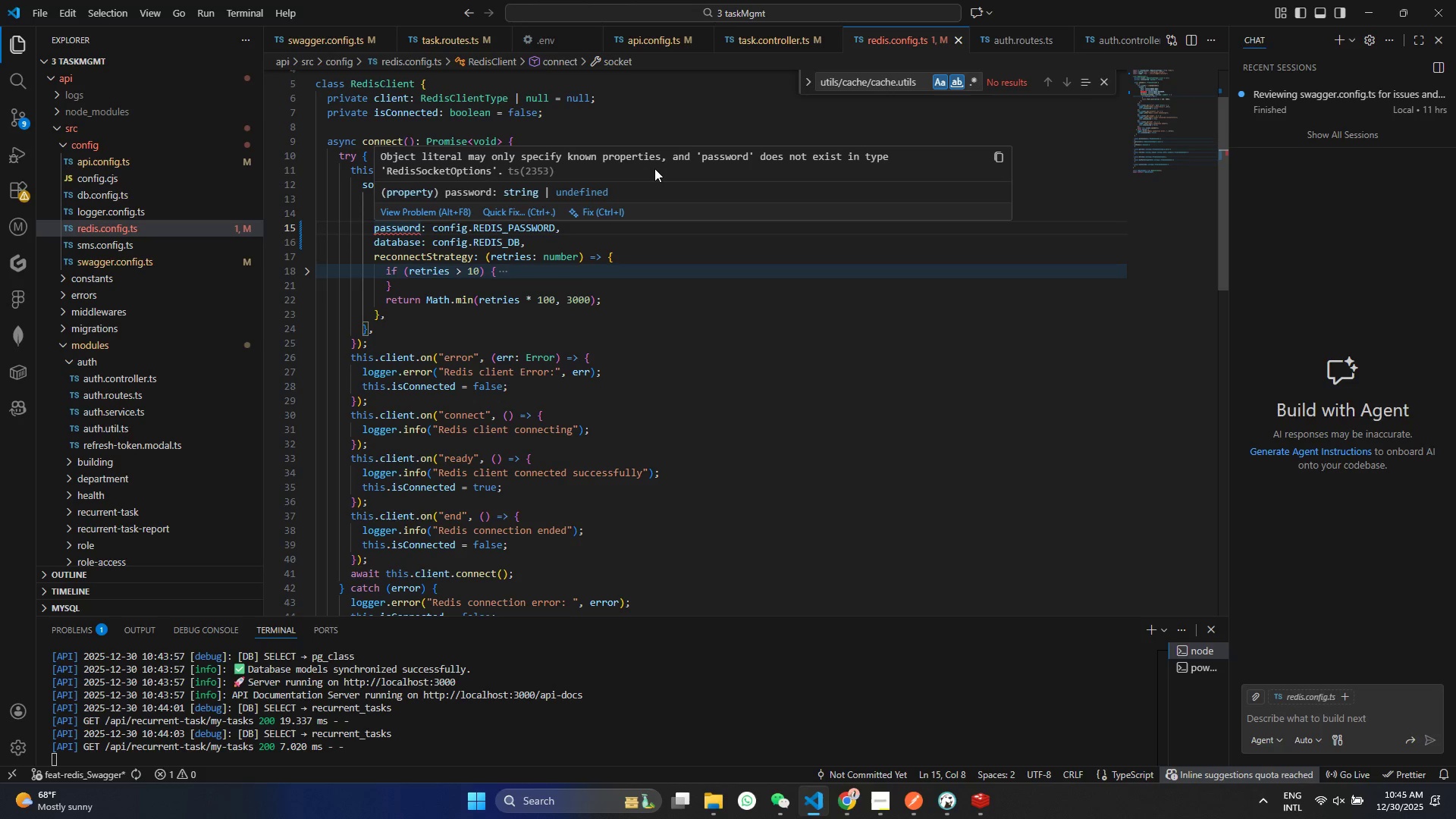 
left_click([512, 211])
 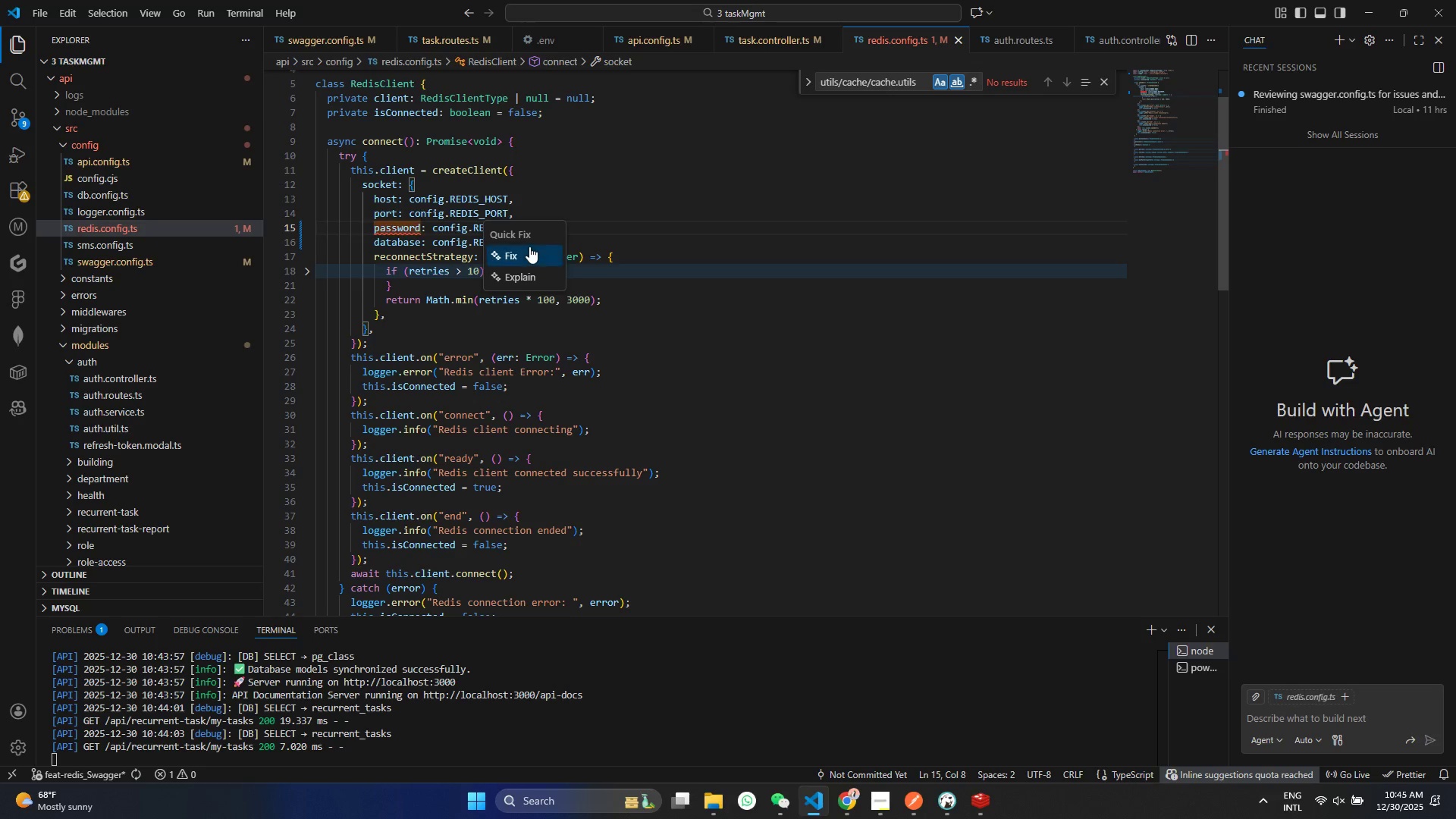 
left_click([529, 246])
 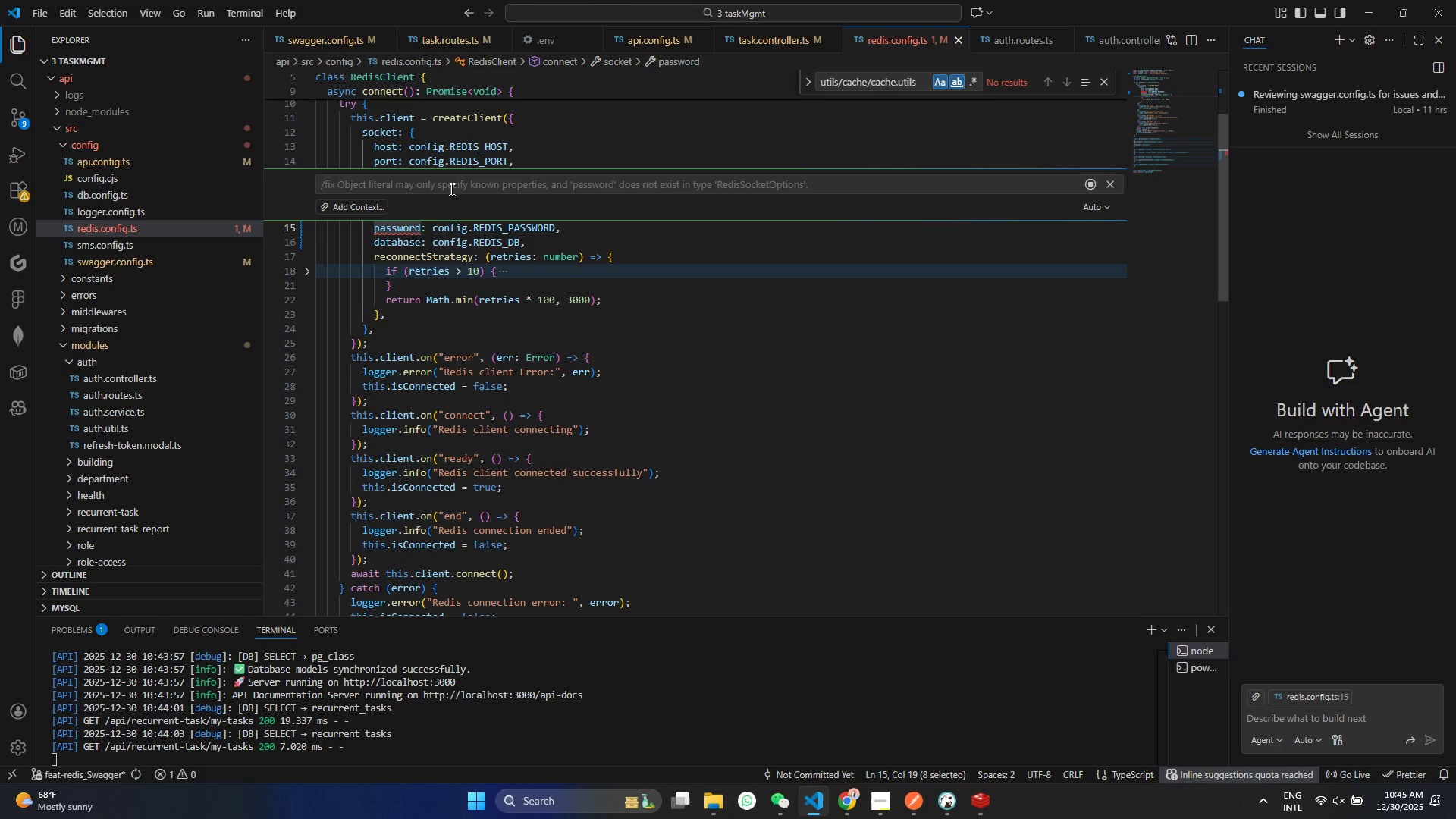 
left_click([464, 147])
 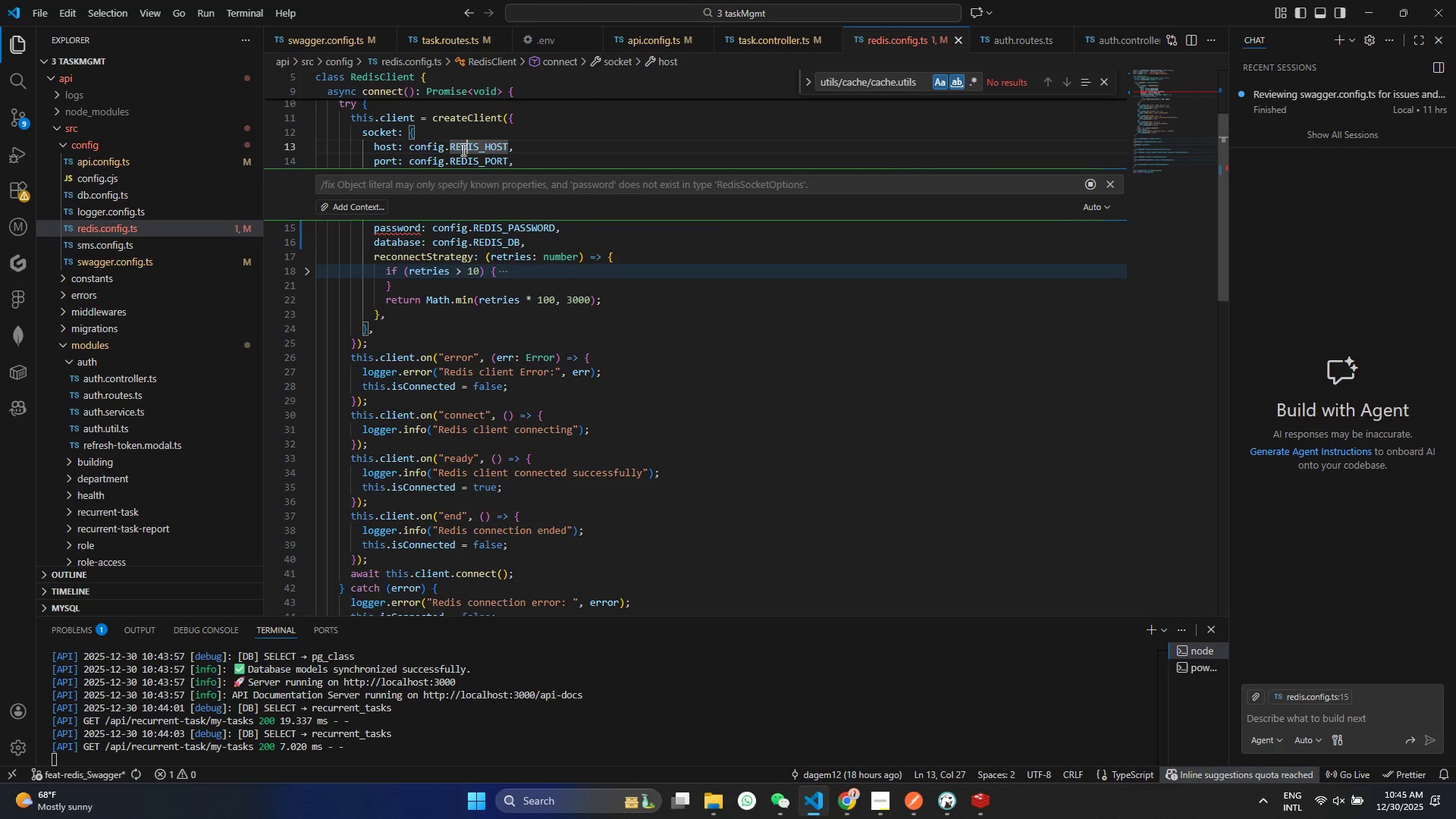 
scroll: coordinate [462, 152], scroll_direction: up, amount: 2.0
 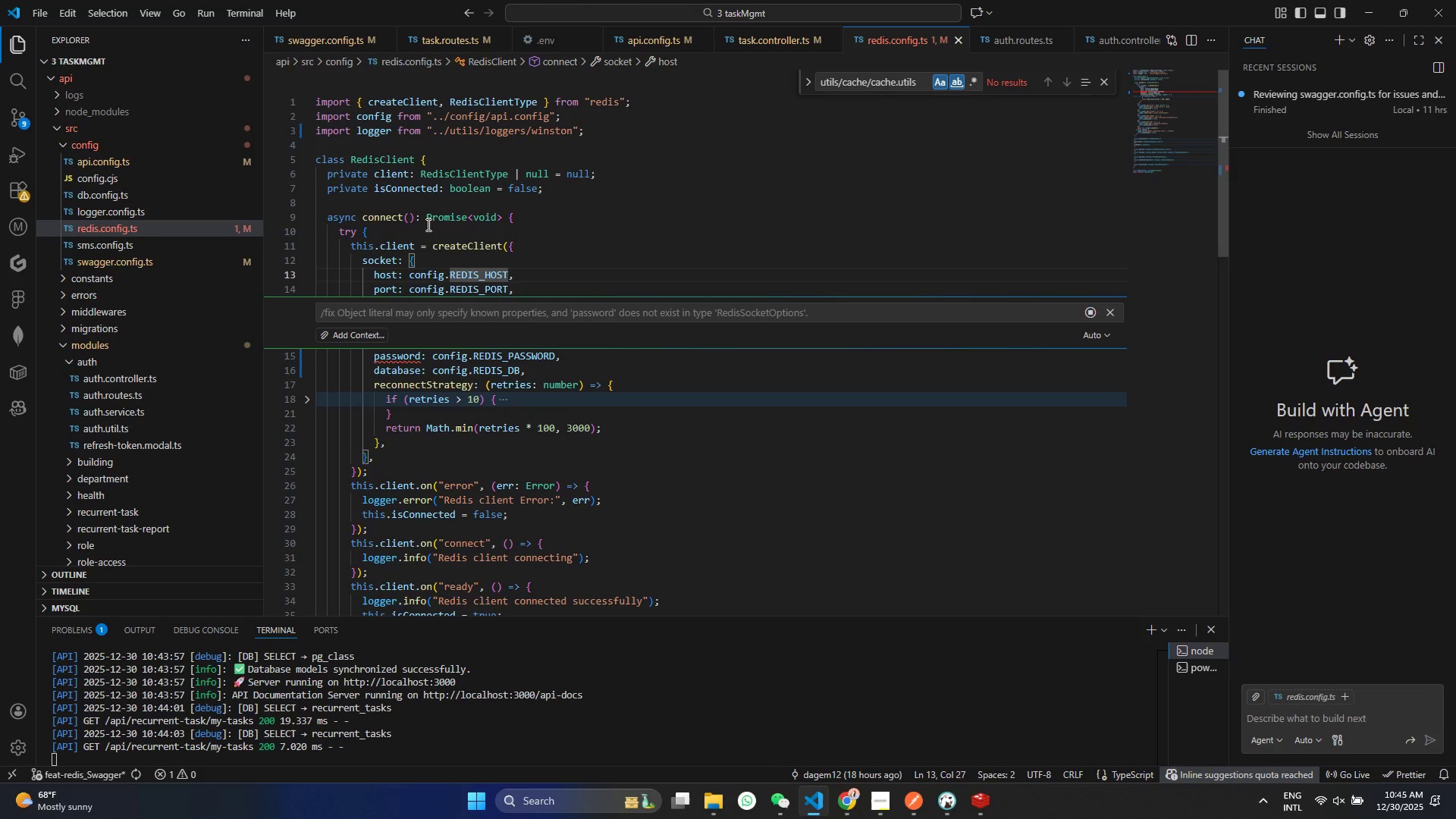 
key(Control+ControlLeft)
 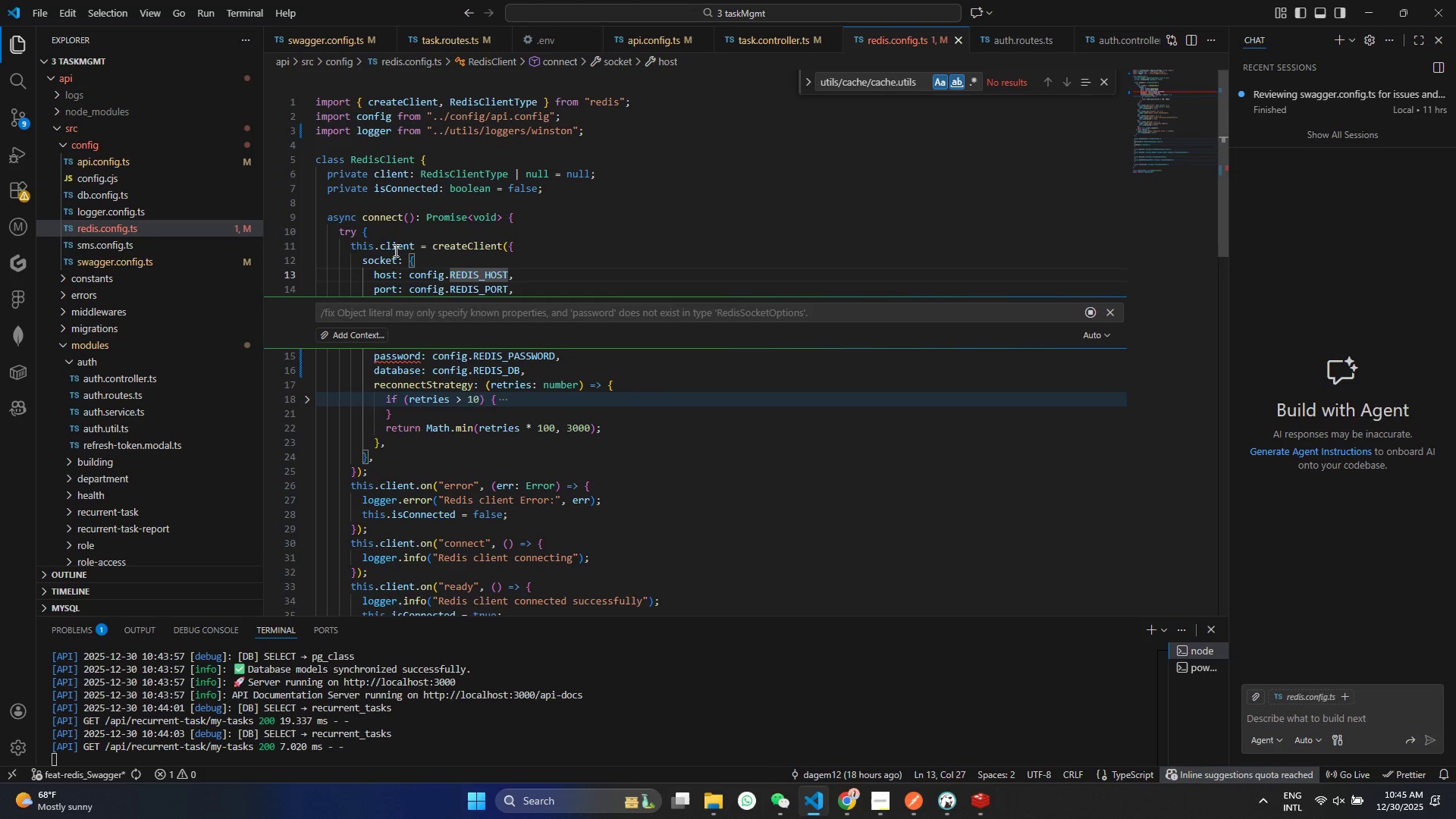 
hold_key(key=ControlLeft, duration=1.5)
 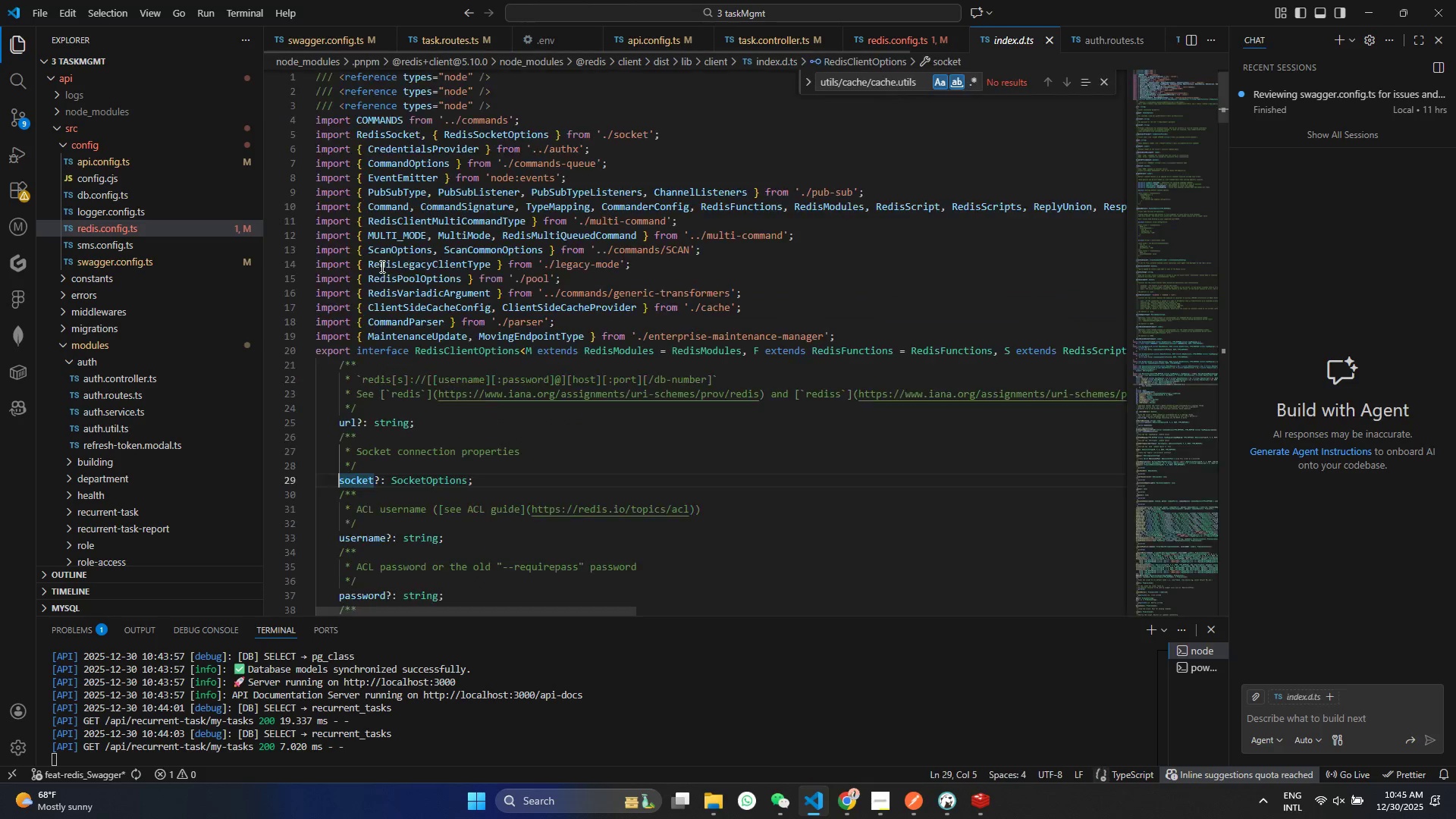 
hold_key(key=ControlLeft, duration=0.78)
left_click([381, 266])
 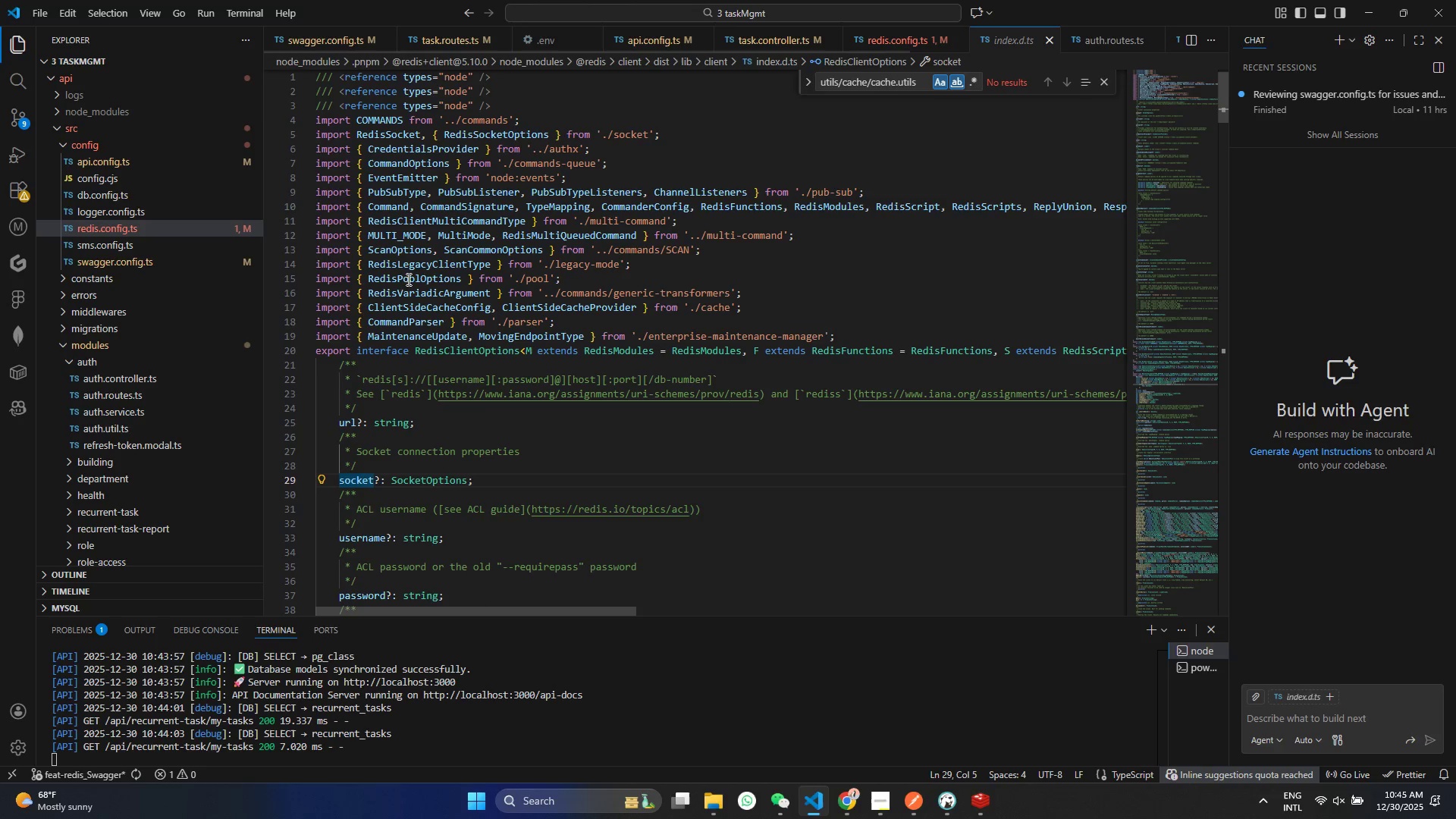 
scroll: coordinate [416, 282], scroll_direction: down, amount: 3.0
 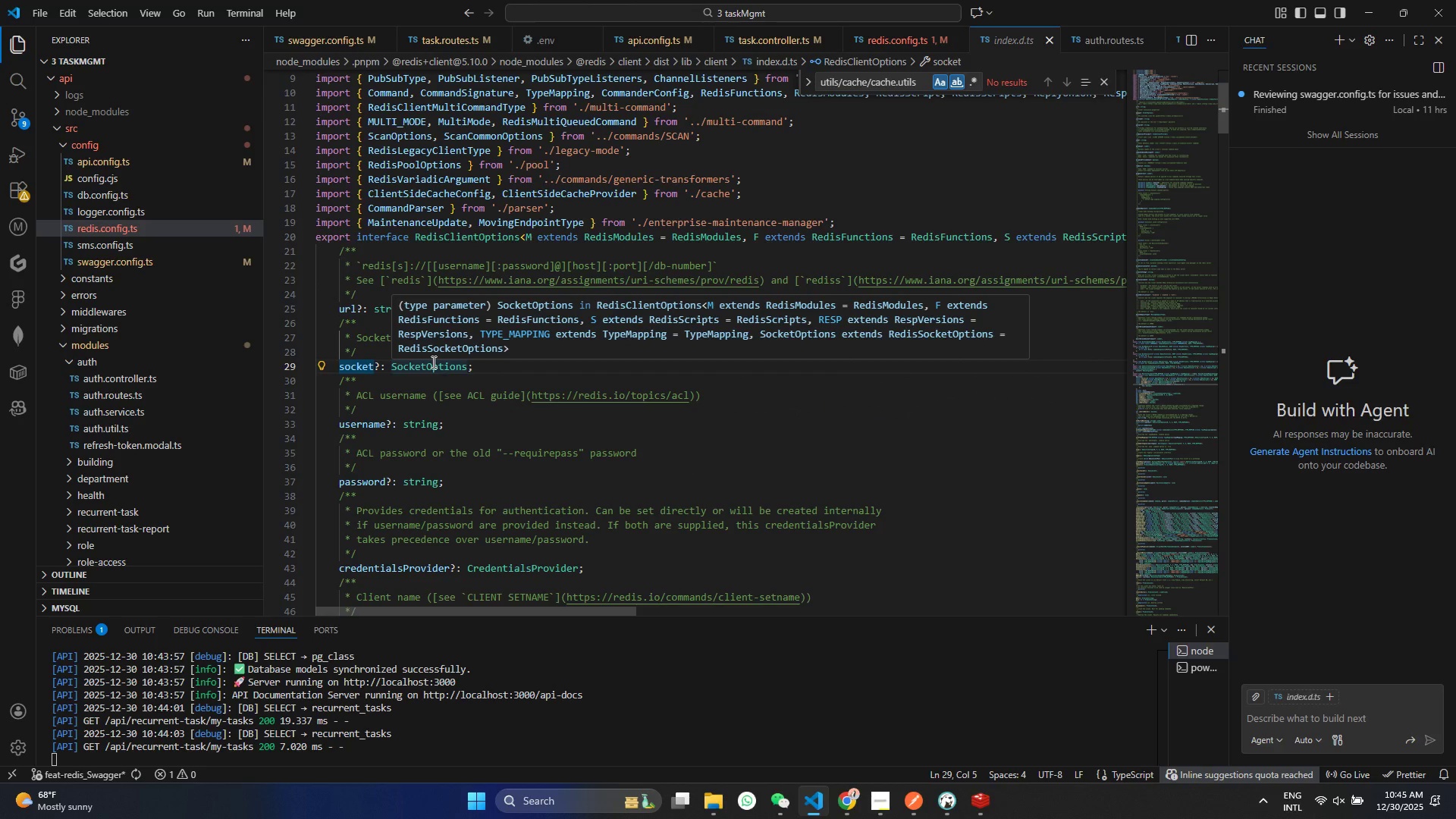 
hold_key(key=ControlLeft, duration=1.08)
left_click([428, 366])
 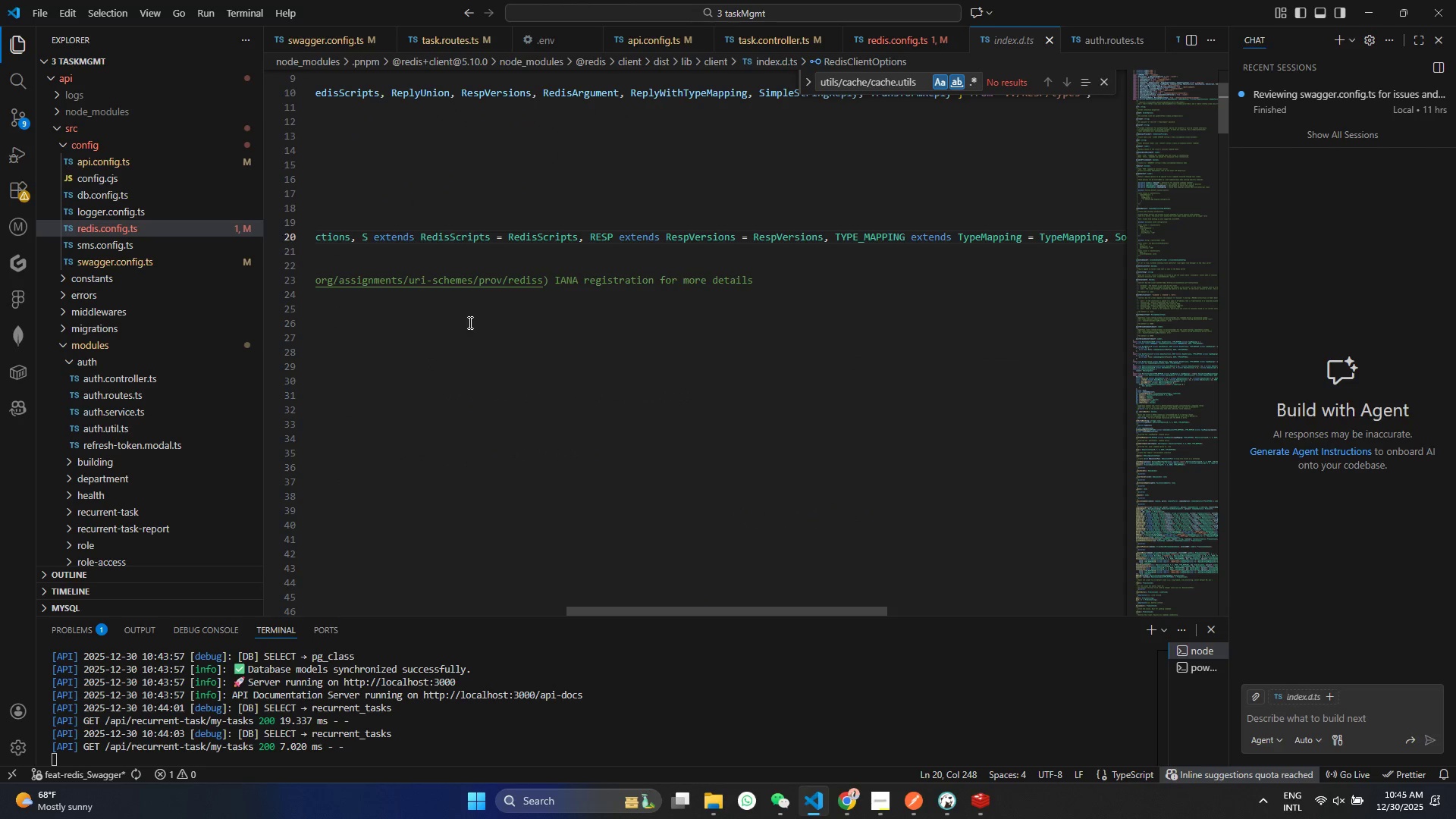 
scroll: coordinate [554, 312], scroll_direction: up, amount: 7.0
 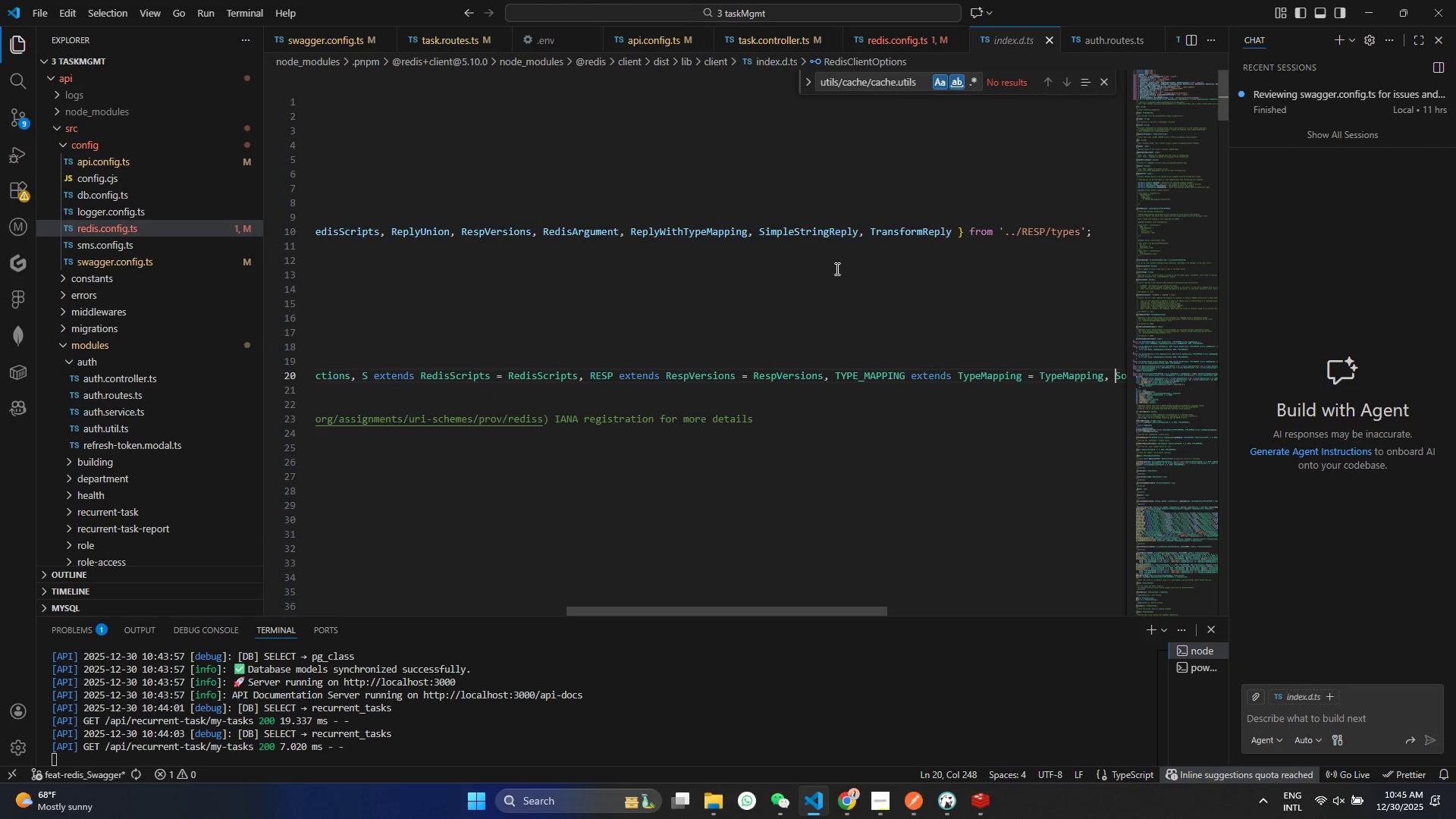 
key(Control+ControlLeft)
 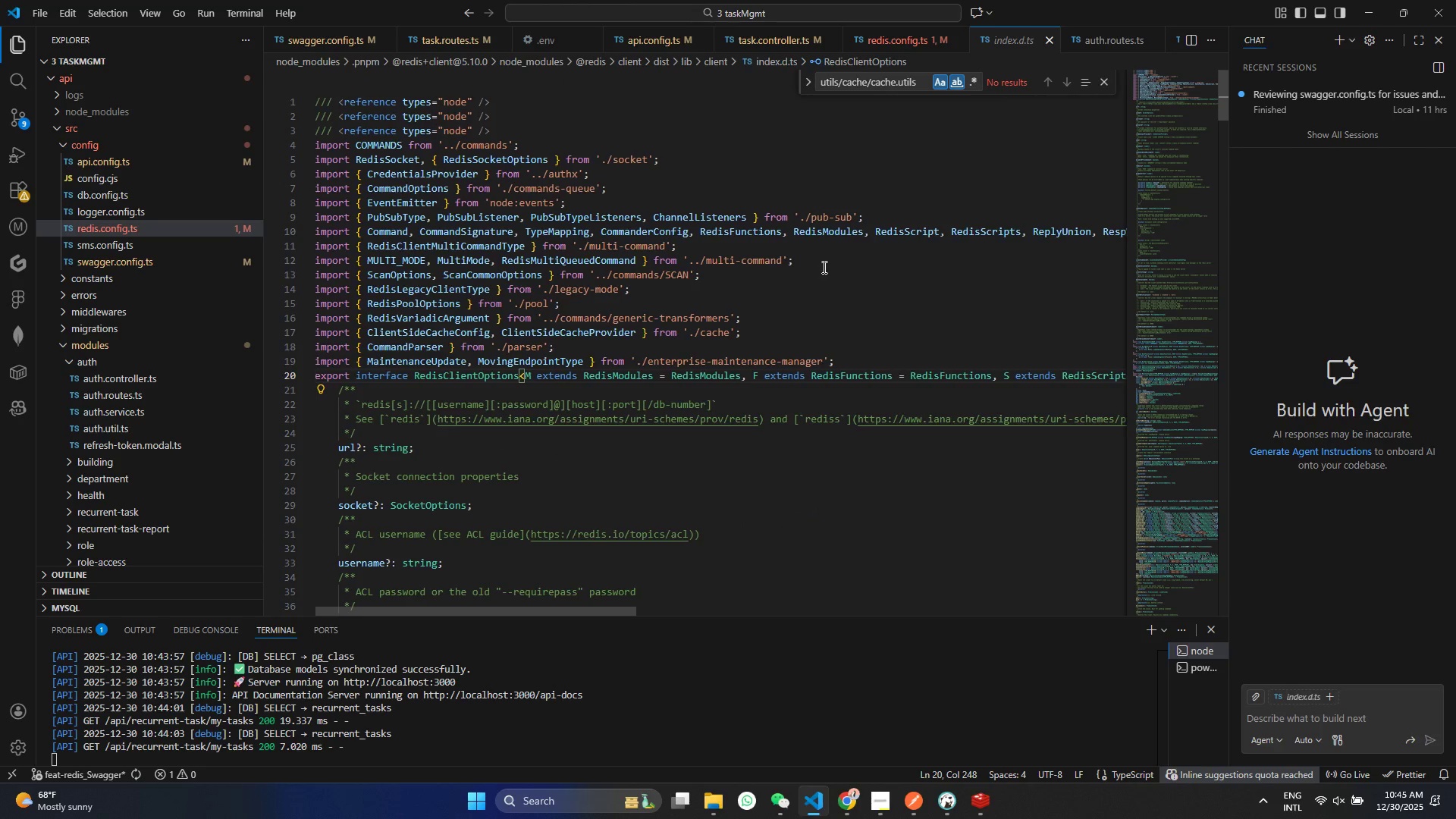 
scroll: coordinate [387, 448], scroll_direction: down, amount: 5.0
 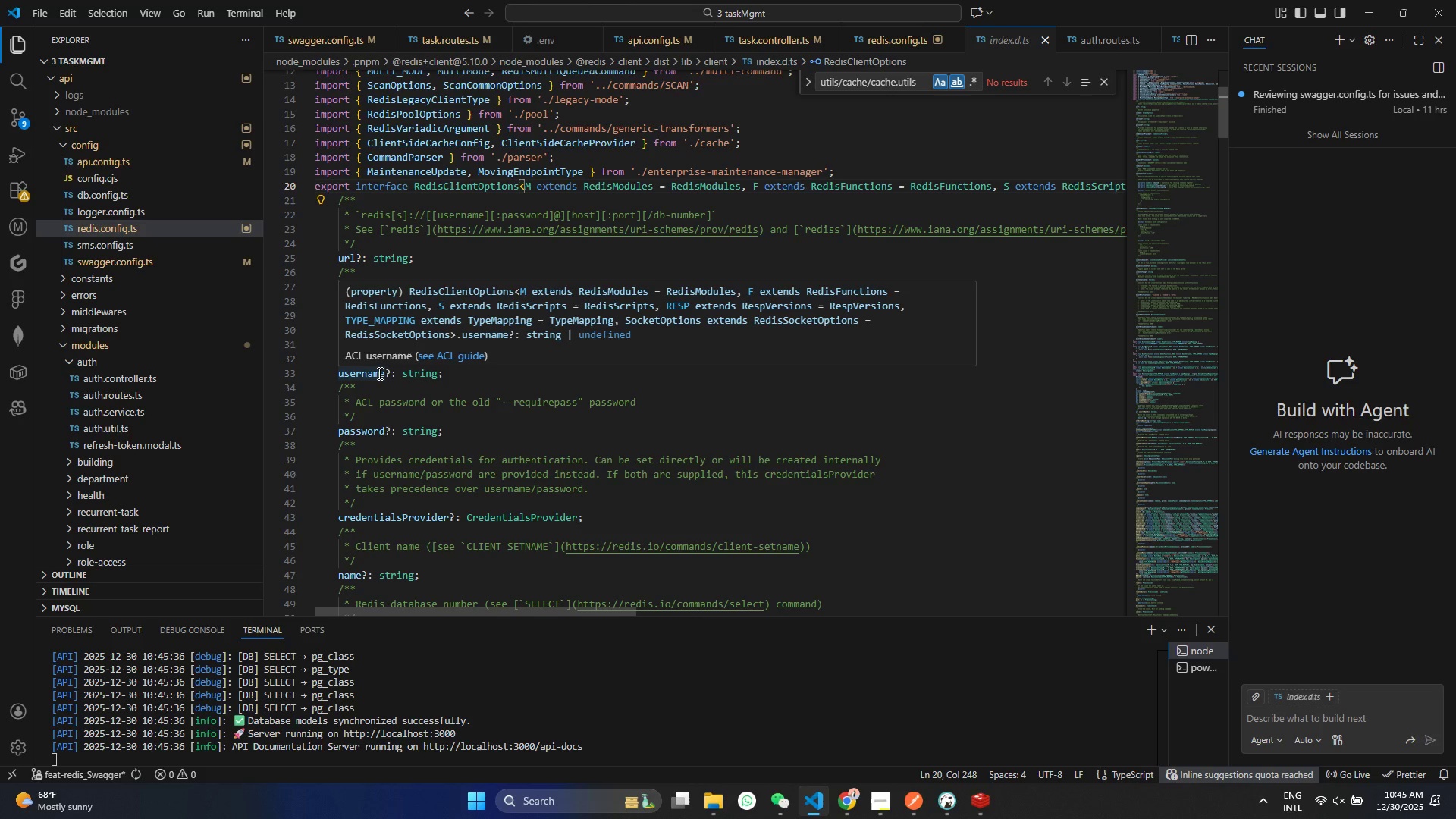 
wait(20.71)
 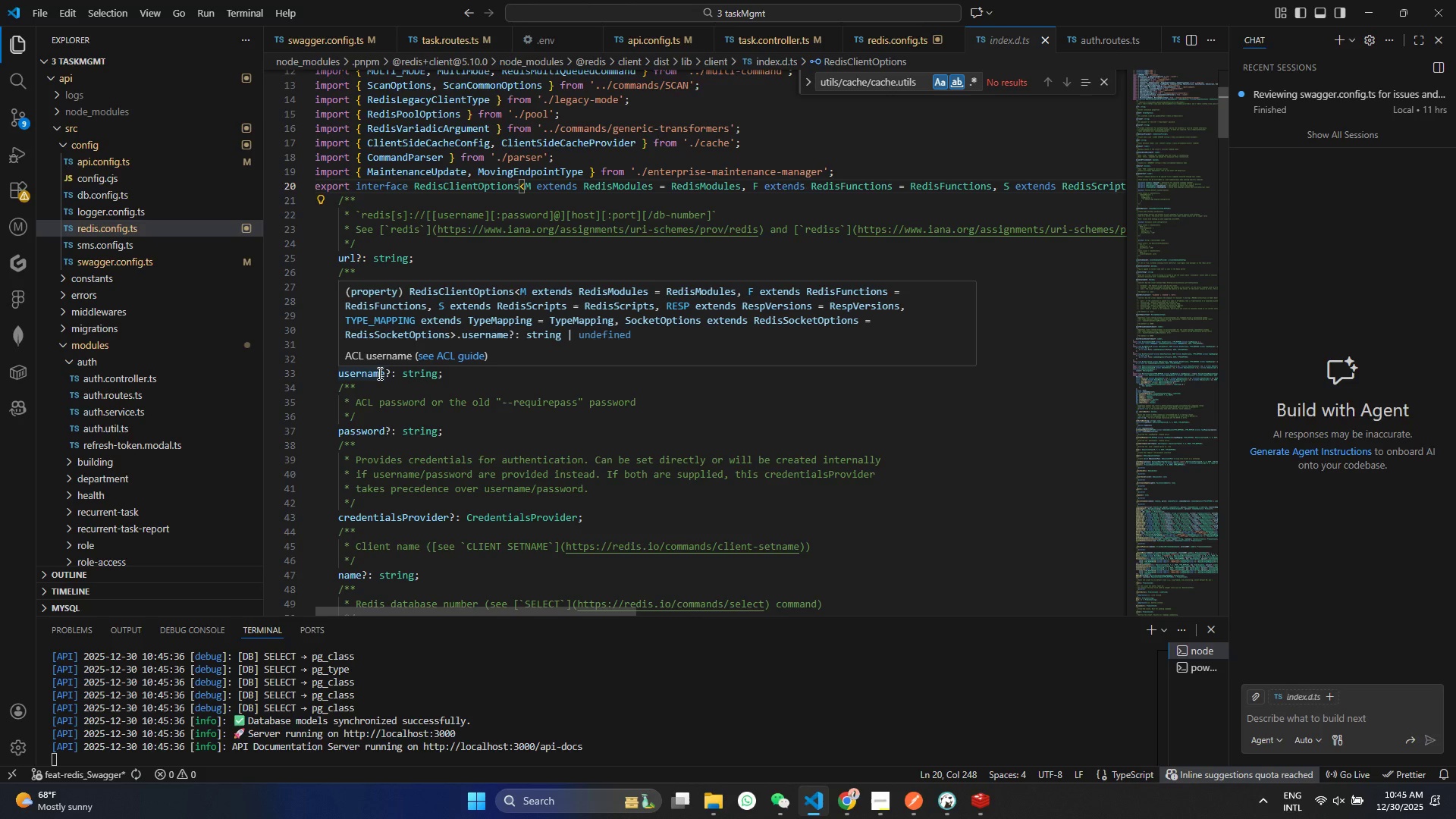 
double_click([1038, 40])
 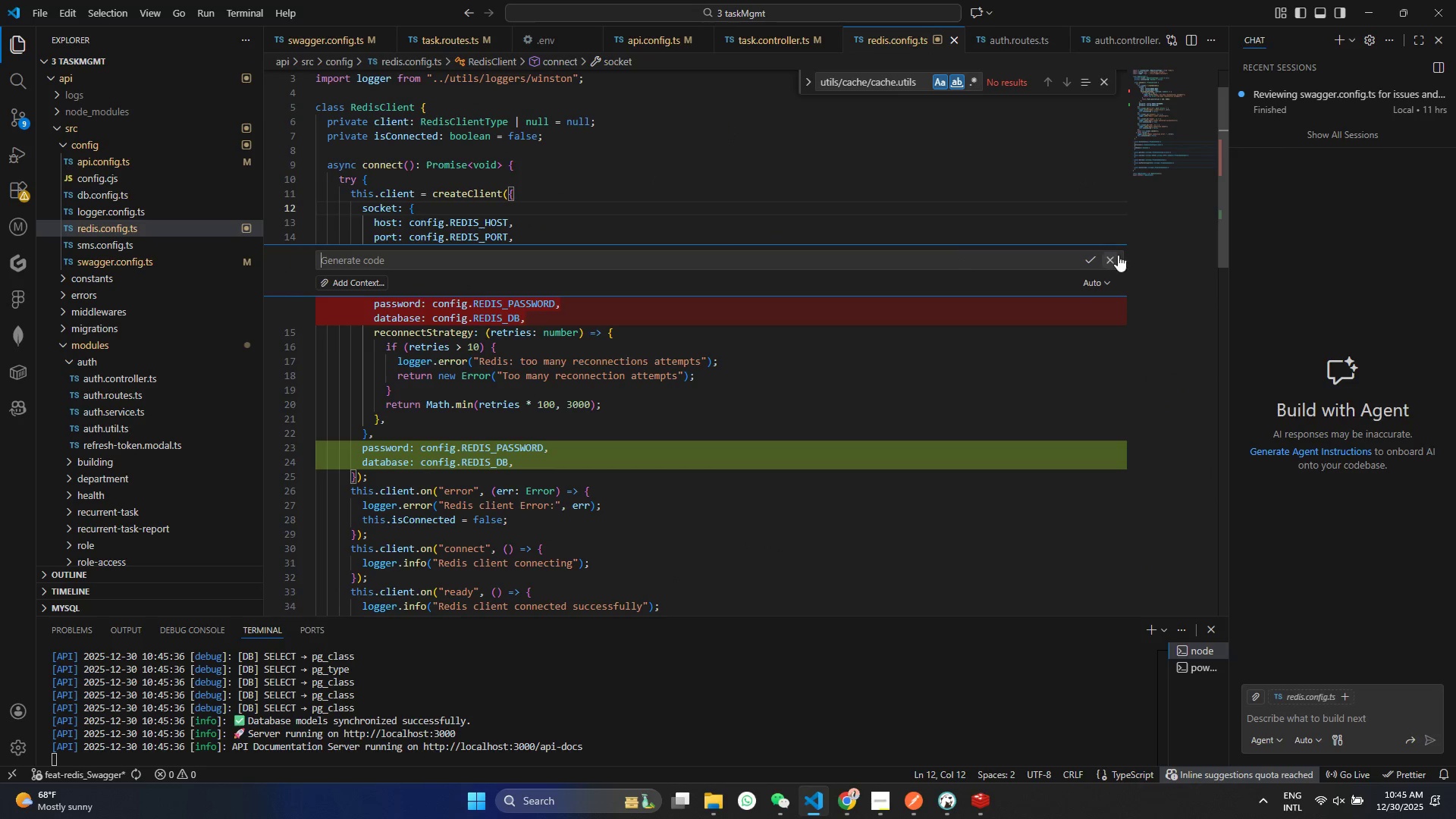 
left_click([1106, 262])
 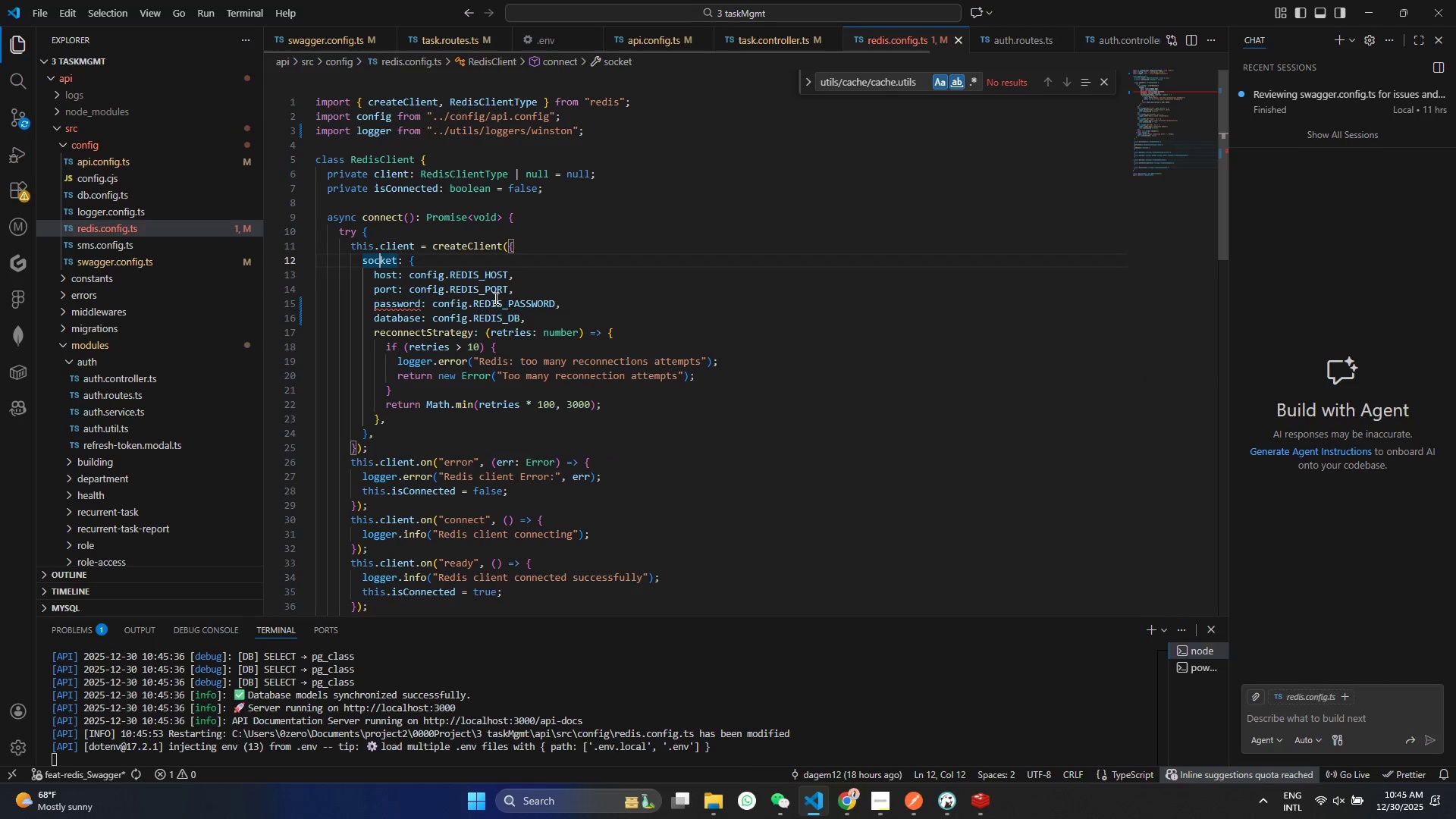 
hold_key(key=ControlLeft, duration=0.52)
 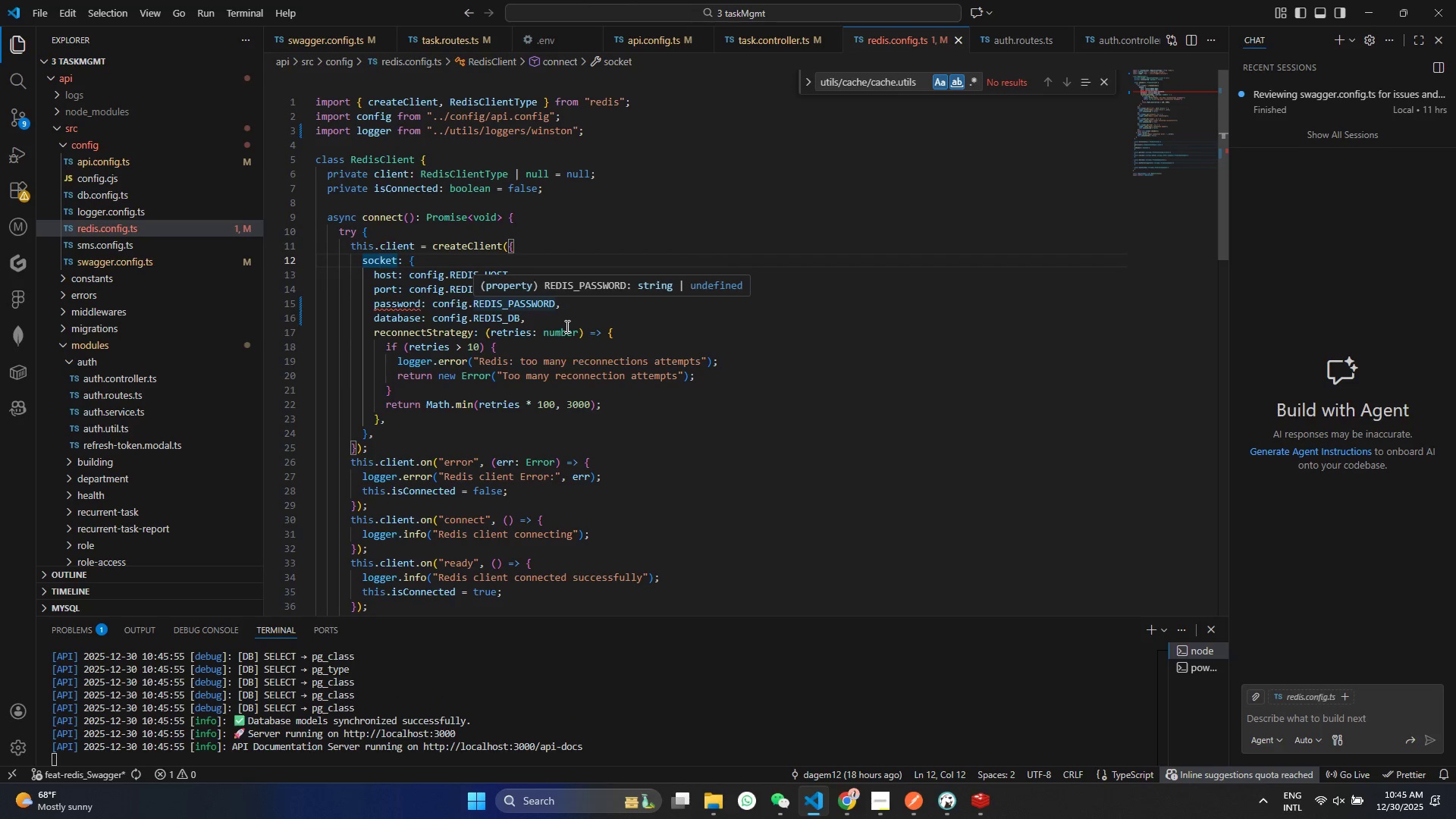 
key(Control+Z)
 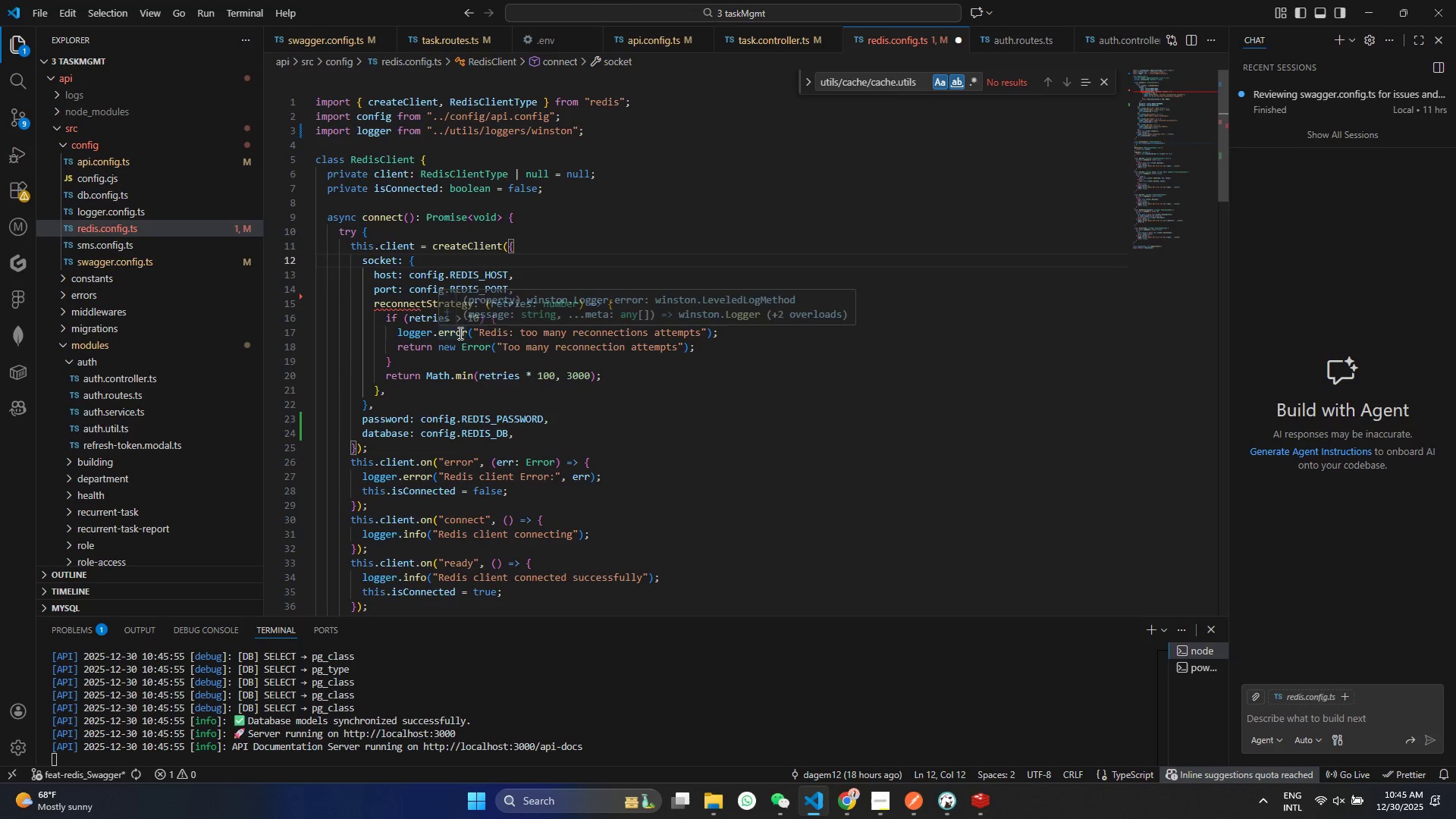 
left_click([371, 391])
 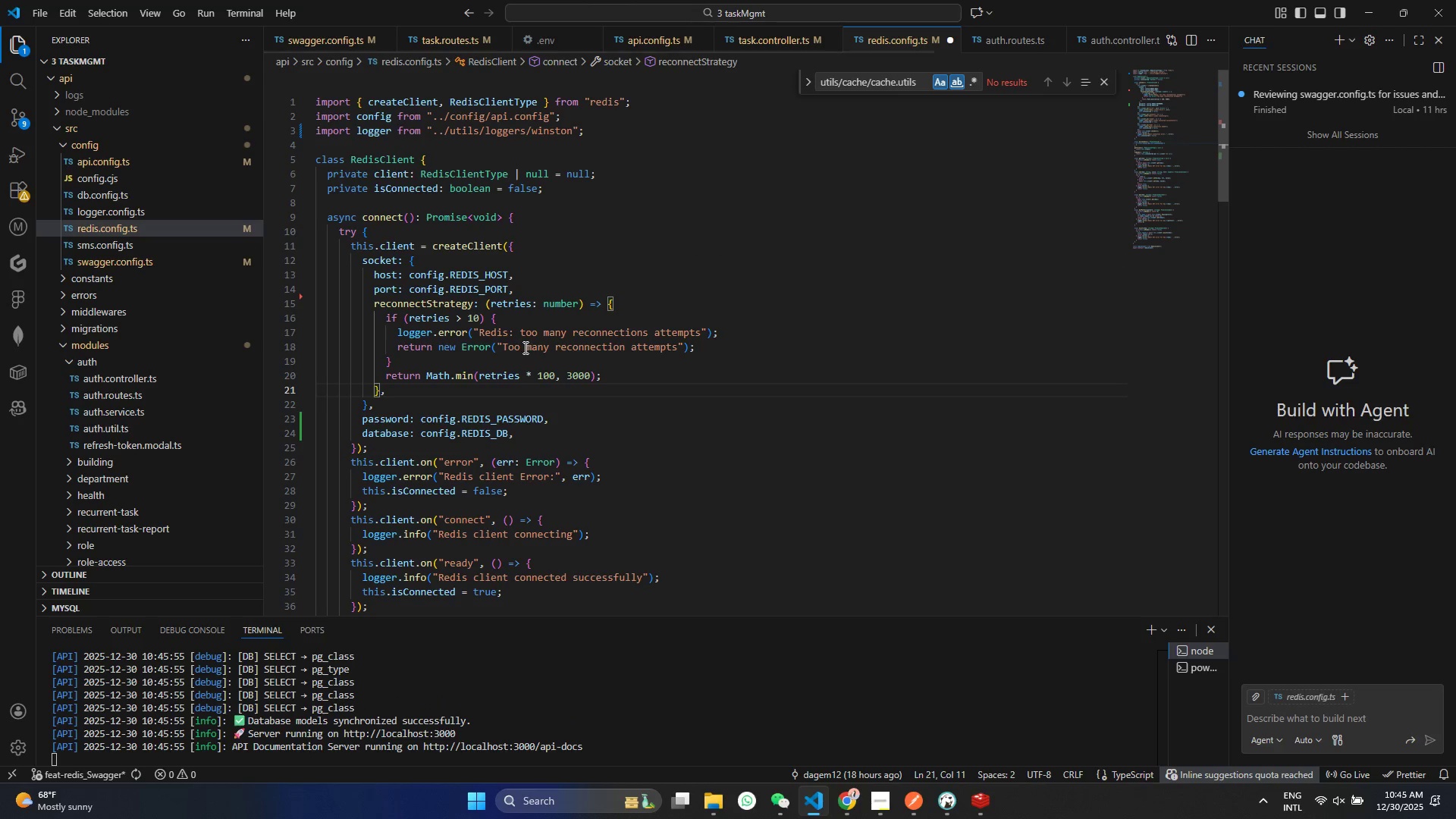 
key(Control+ControlLeft)
 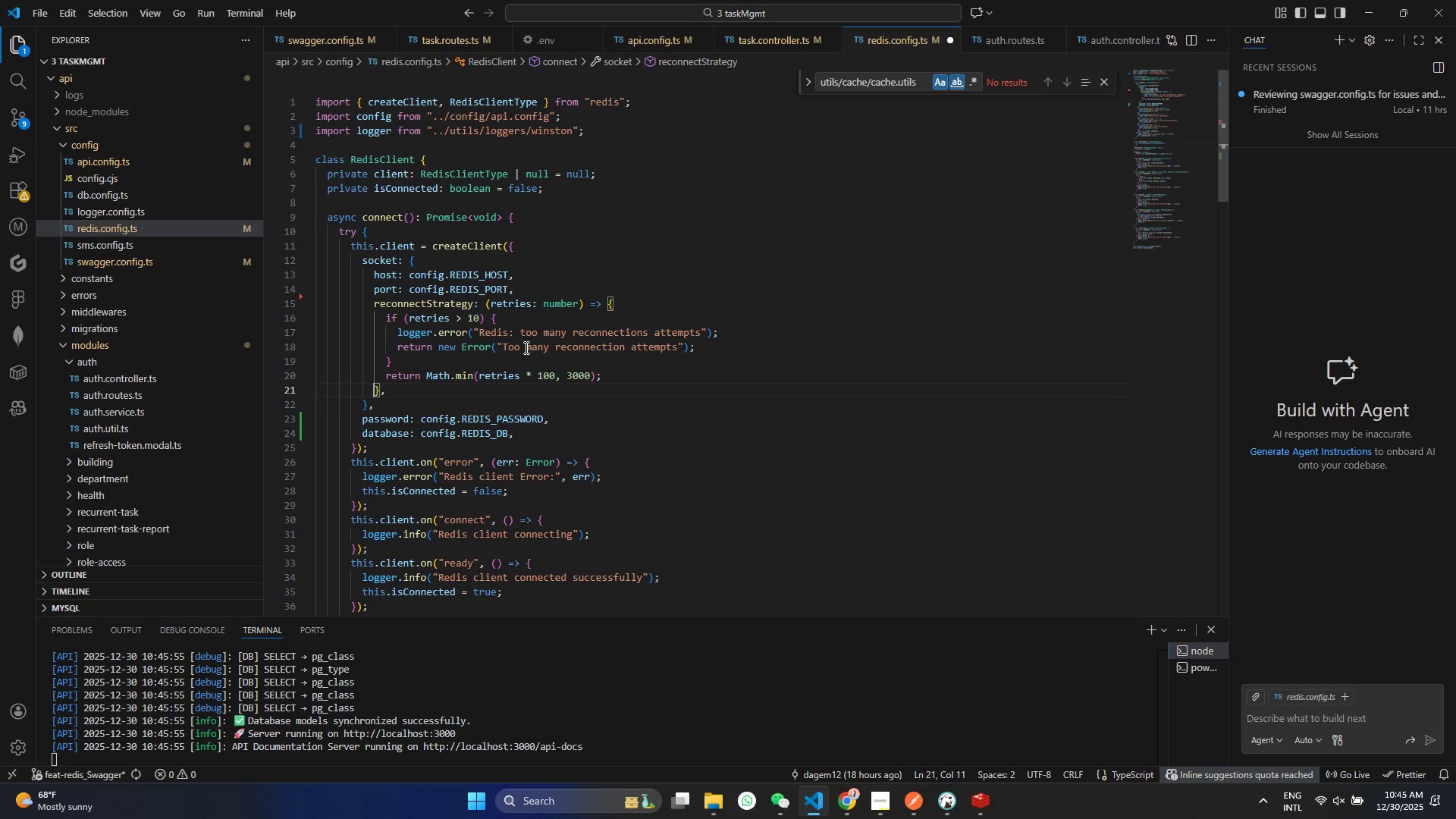 
key(Control+S)
 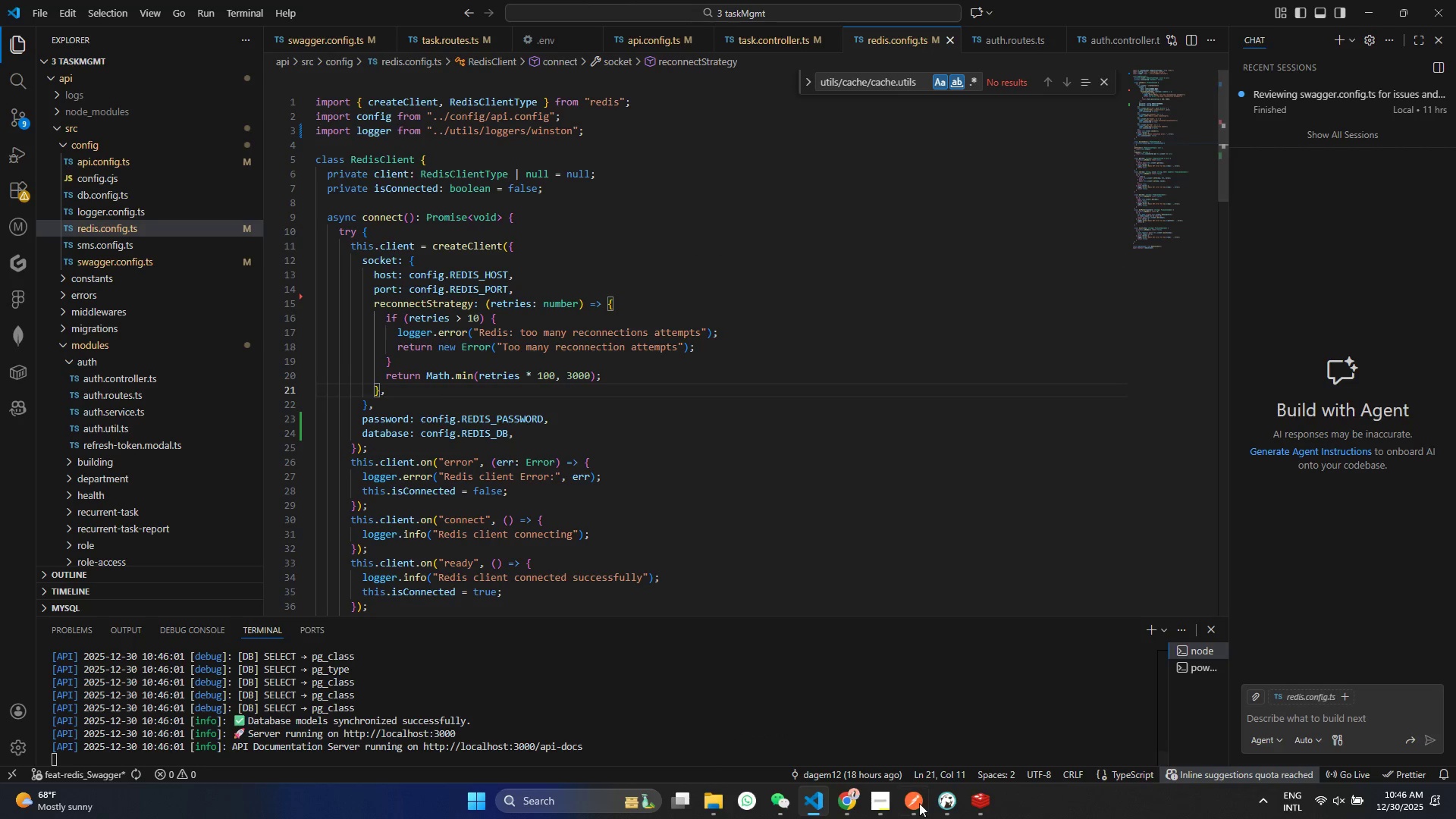 
left_click([907, 812])
 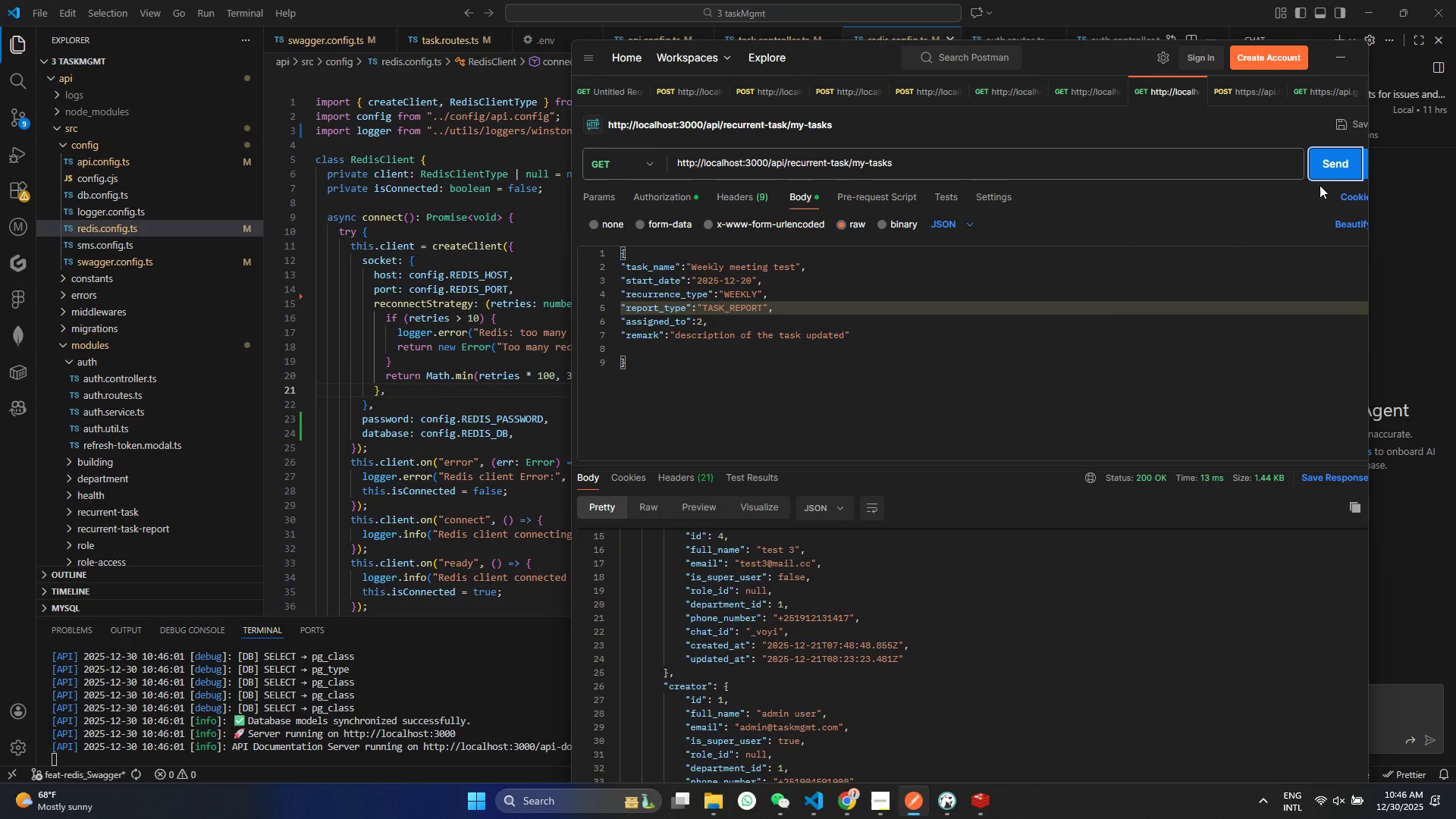 
left_click([1326, 168])
 